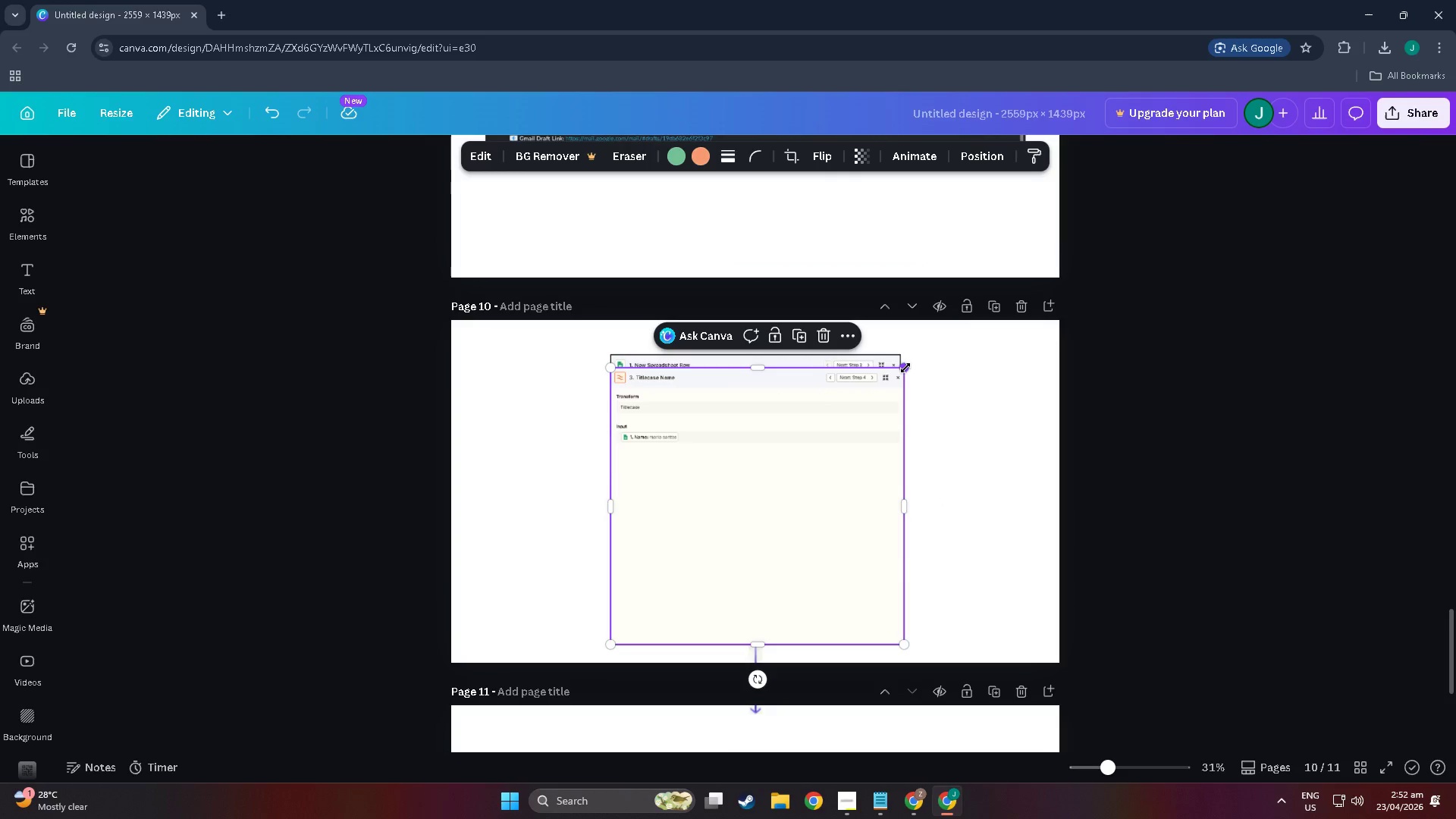 
left_click_drag(start_coordinate=[905, 368], to_coordinate=[899, 371])
 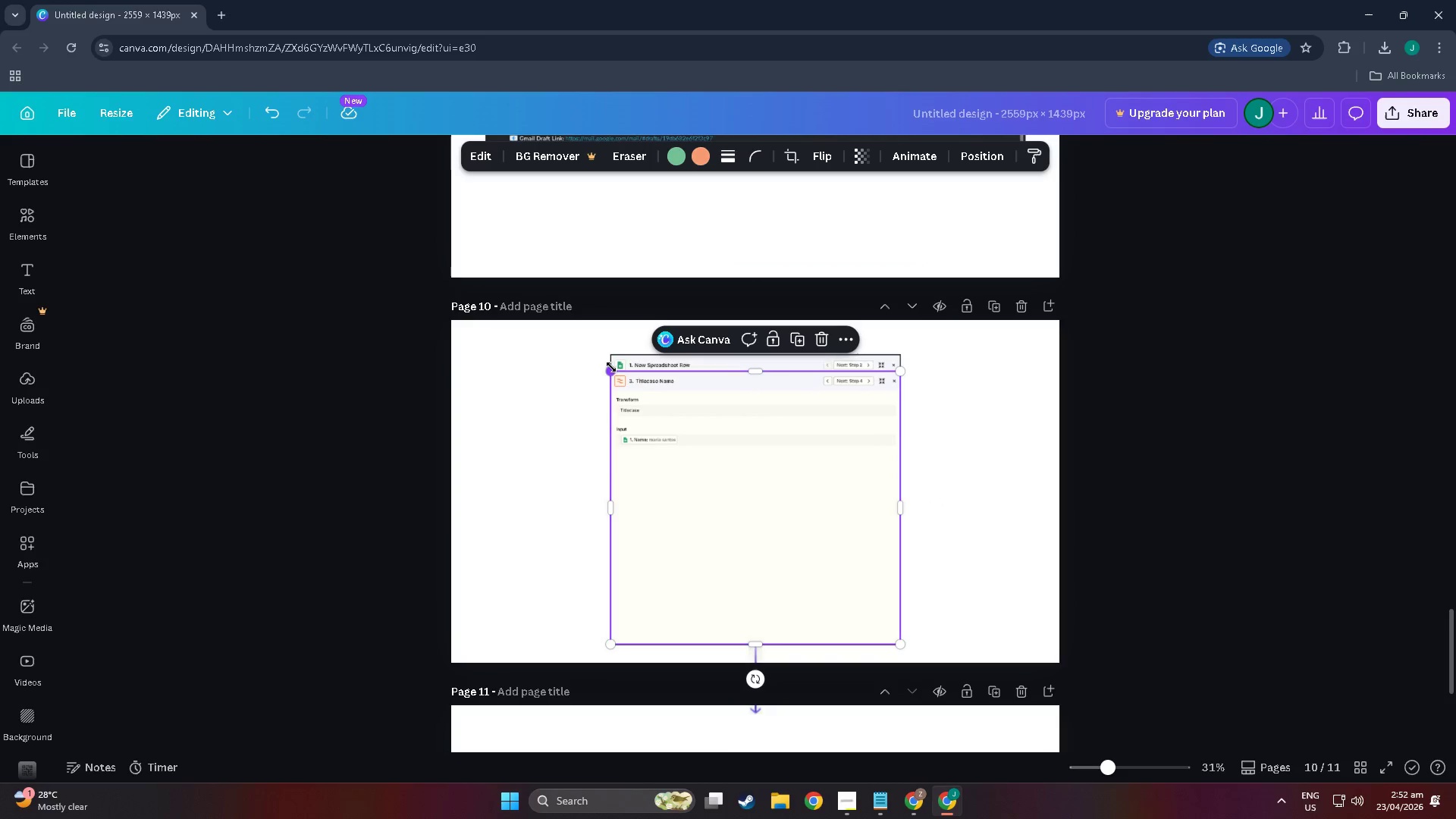 
left_click_drag(start_coordinate=[611, 367], to_coordinate=[613, 371])
 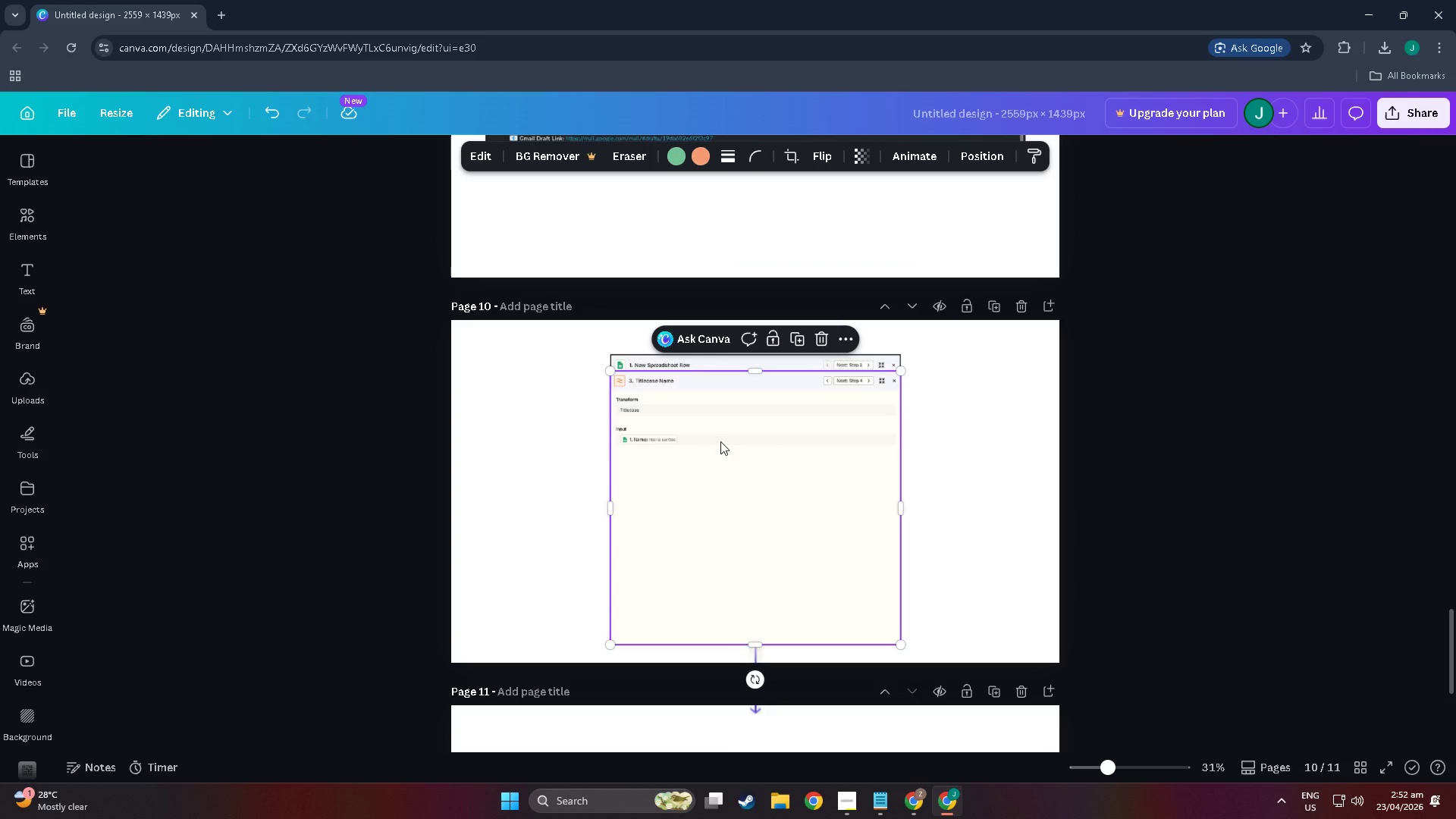 
left_click_drag(start_coordinate=[720, 441], to_coordinate=[718, 464])
 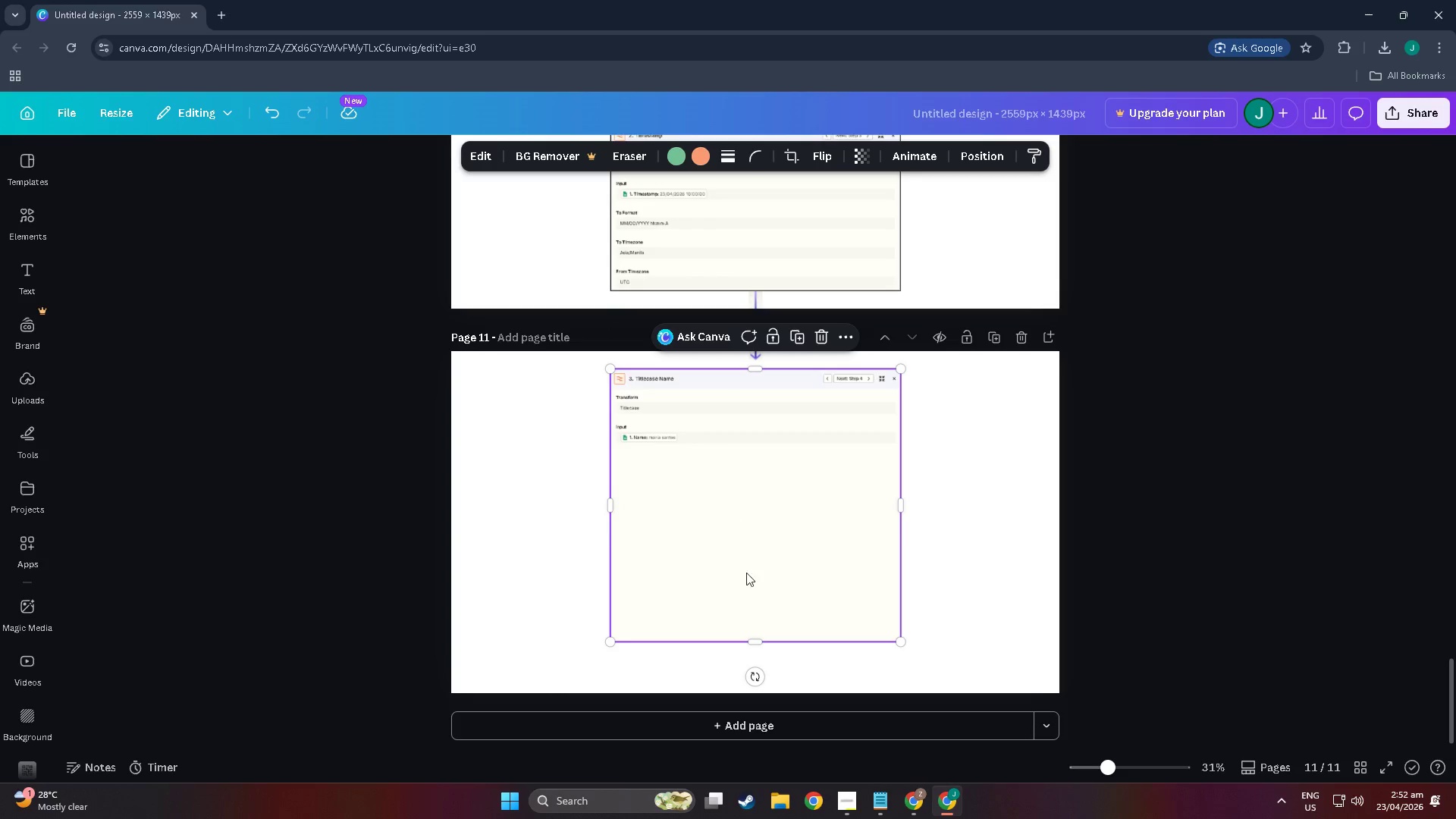 
scroll: coordinate [734, 515], scroll_direction: down, amount: 17.0
 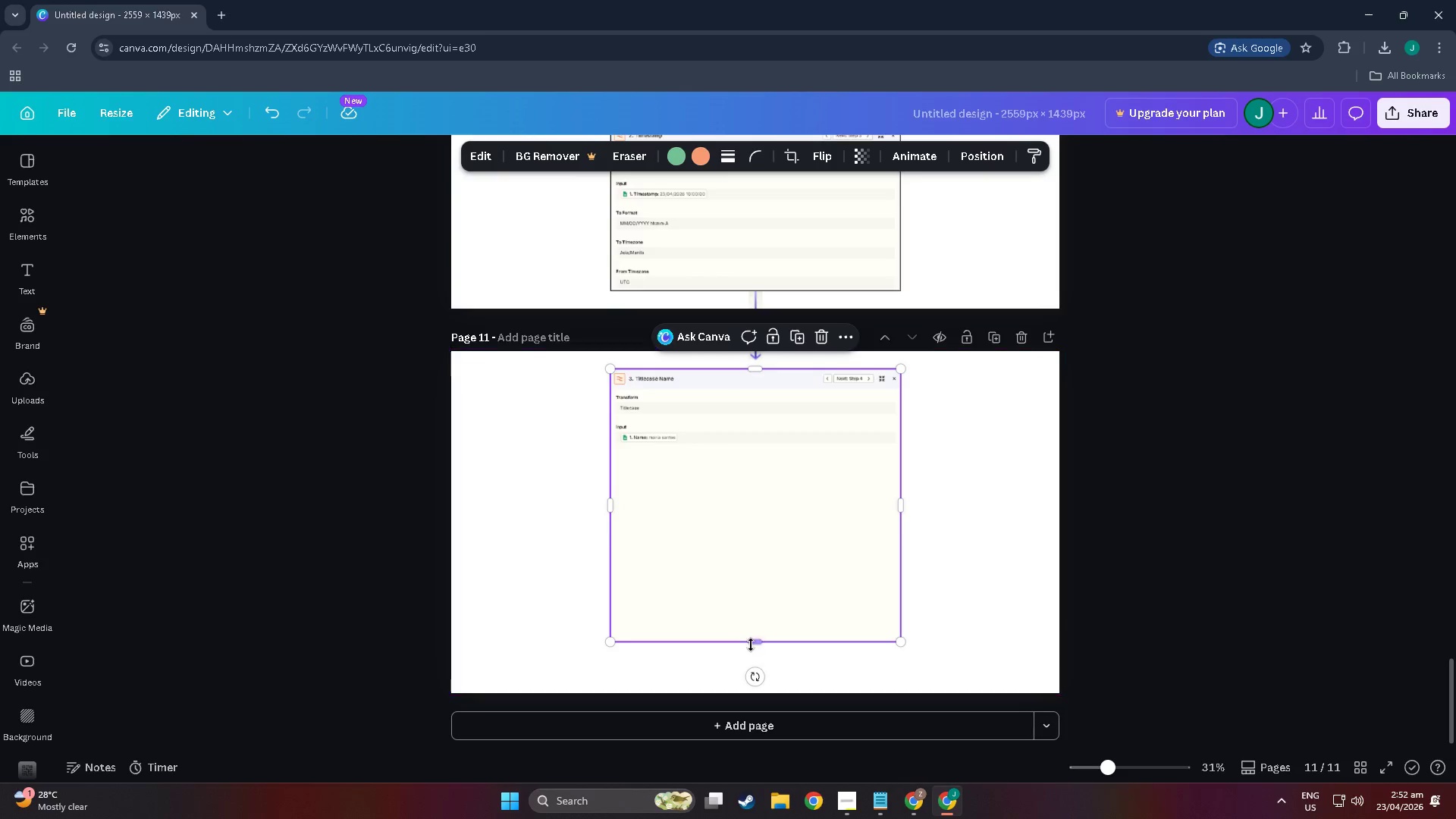 
left_click_drag(start_coordinate=[751, 644], to_coordinate=[727, 448])
 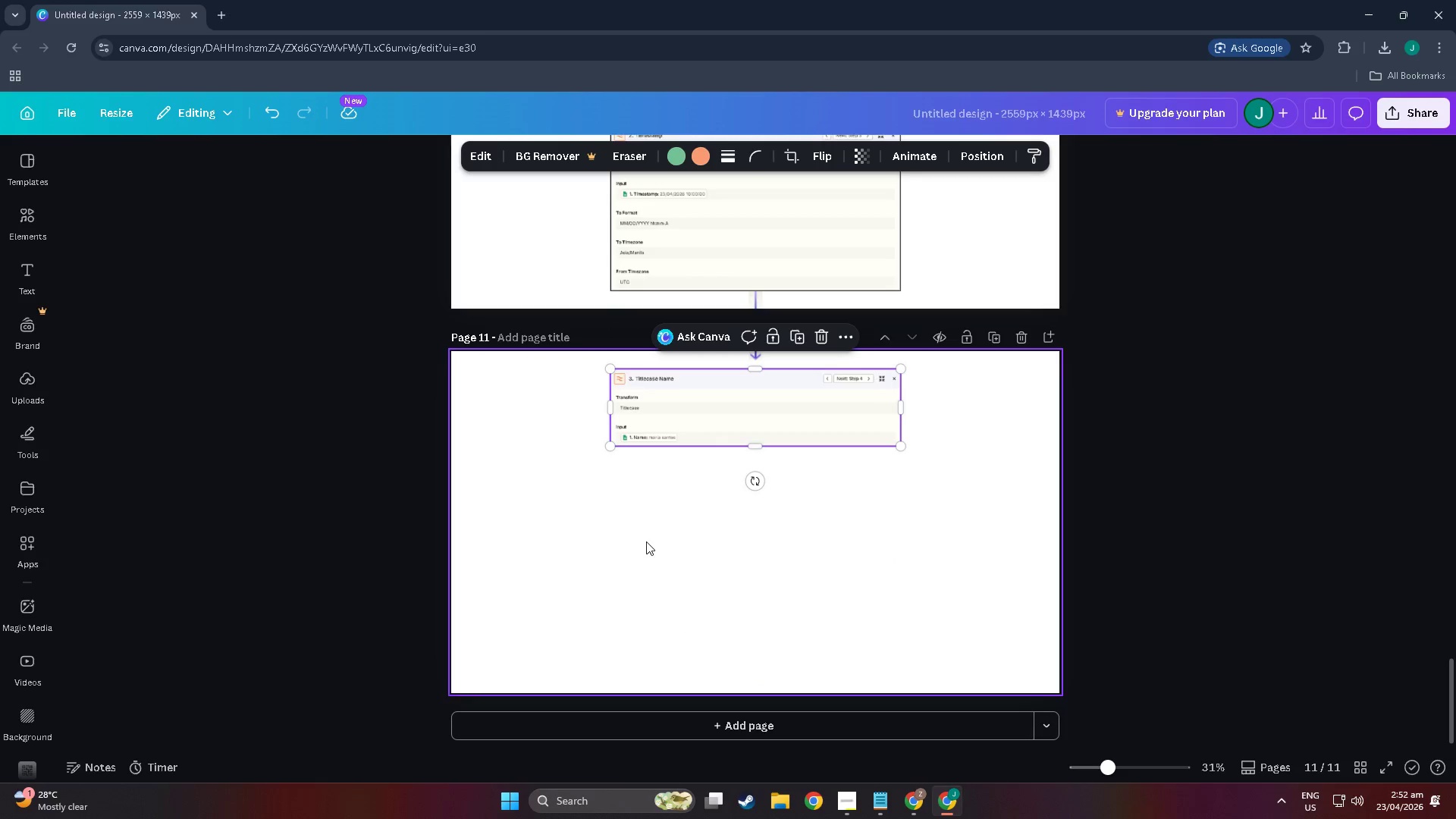 
left_click([646, 541])
 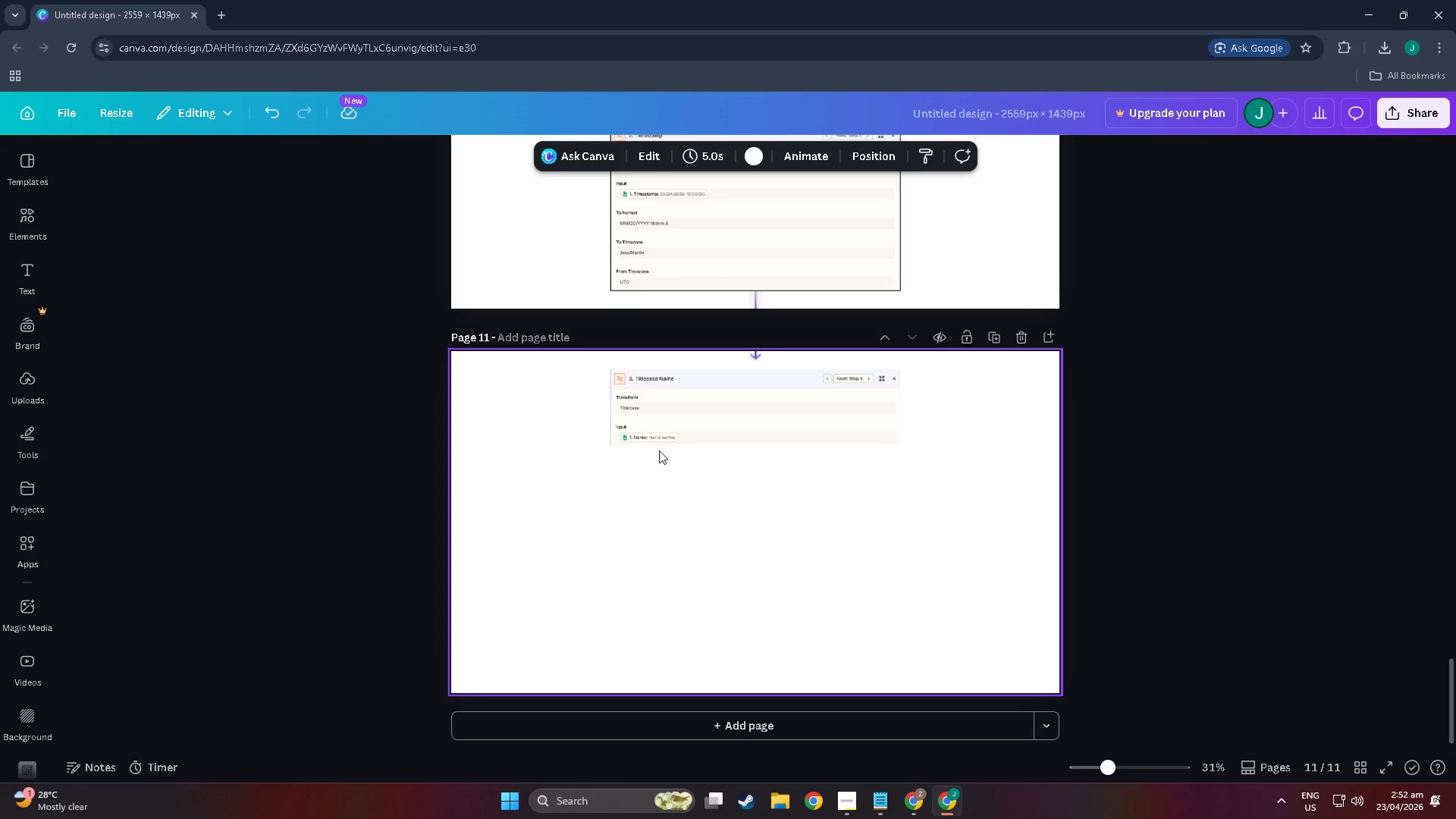 
left_click([666, 431])
 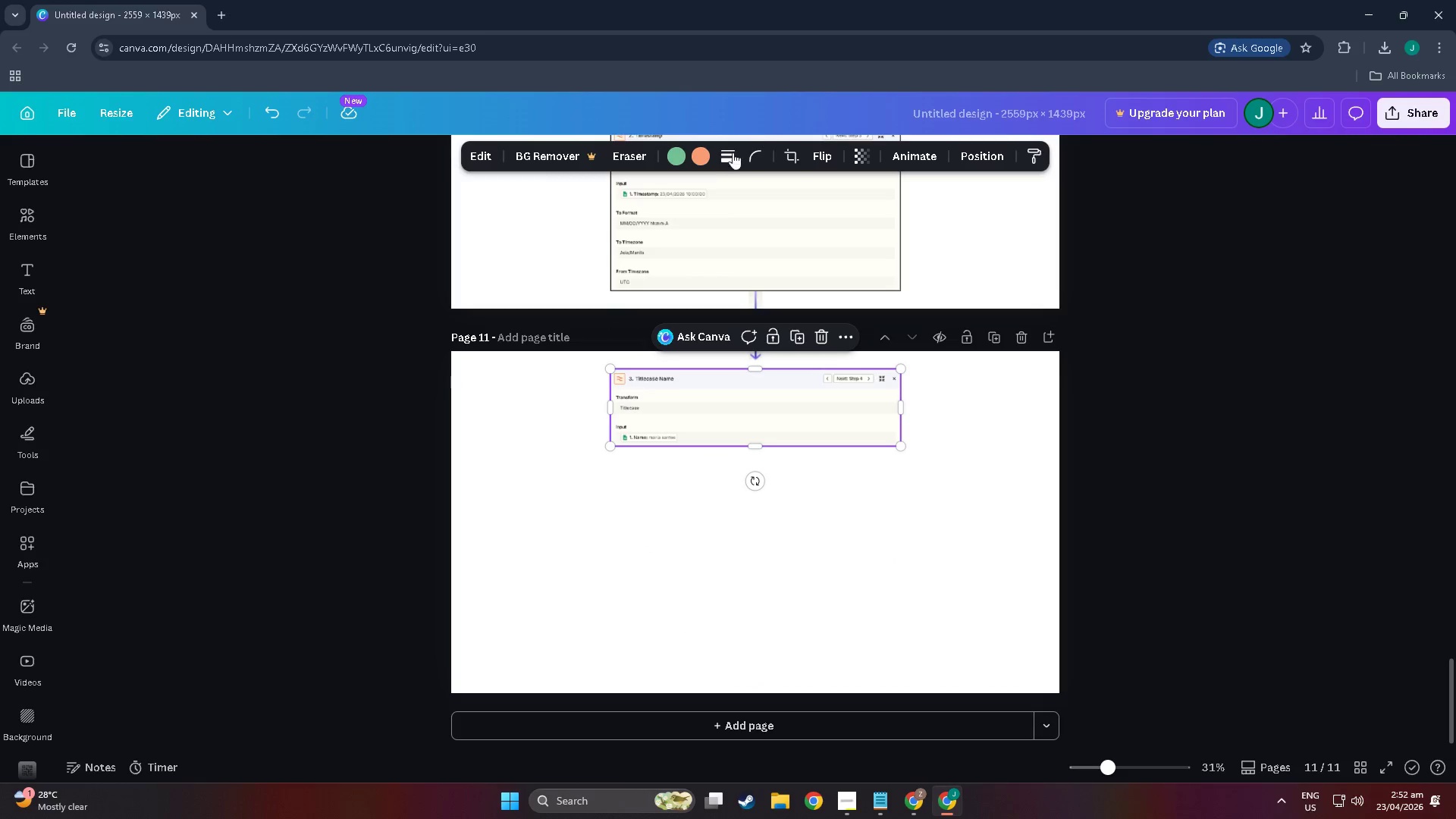 
left_click([721, 163])
 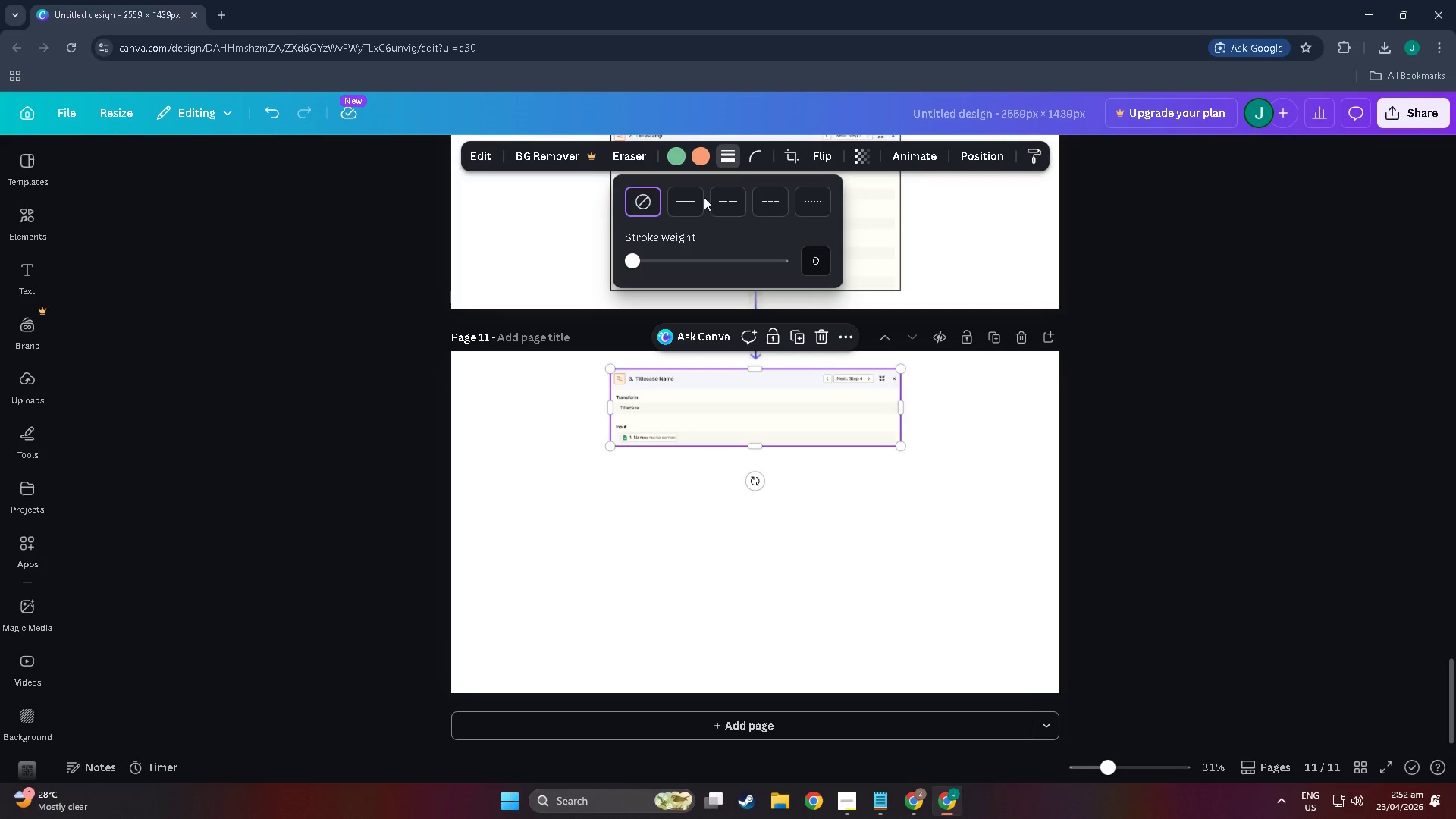 
left_click([692, 196])
 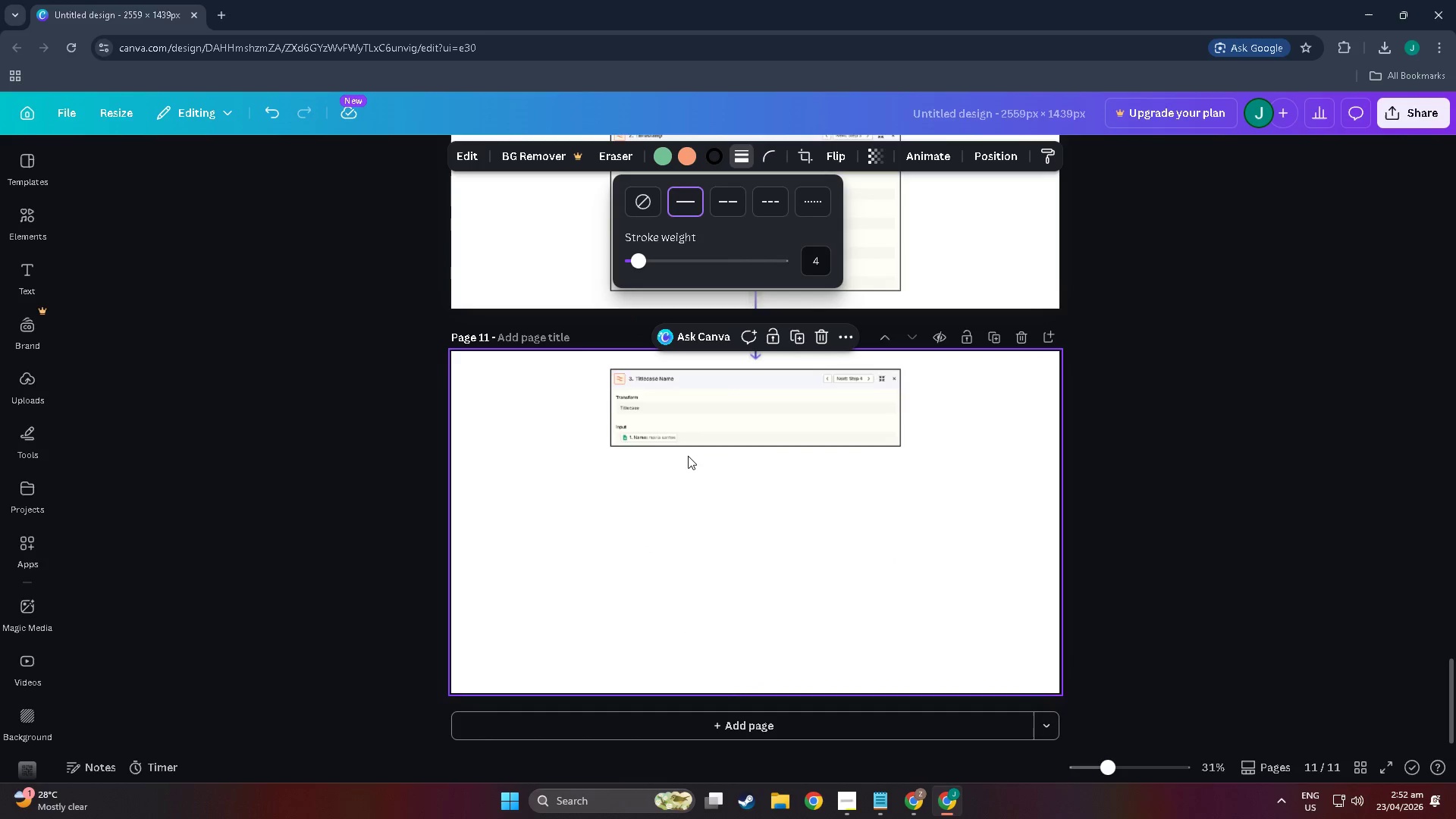 
left_click([696, 494])
 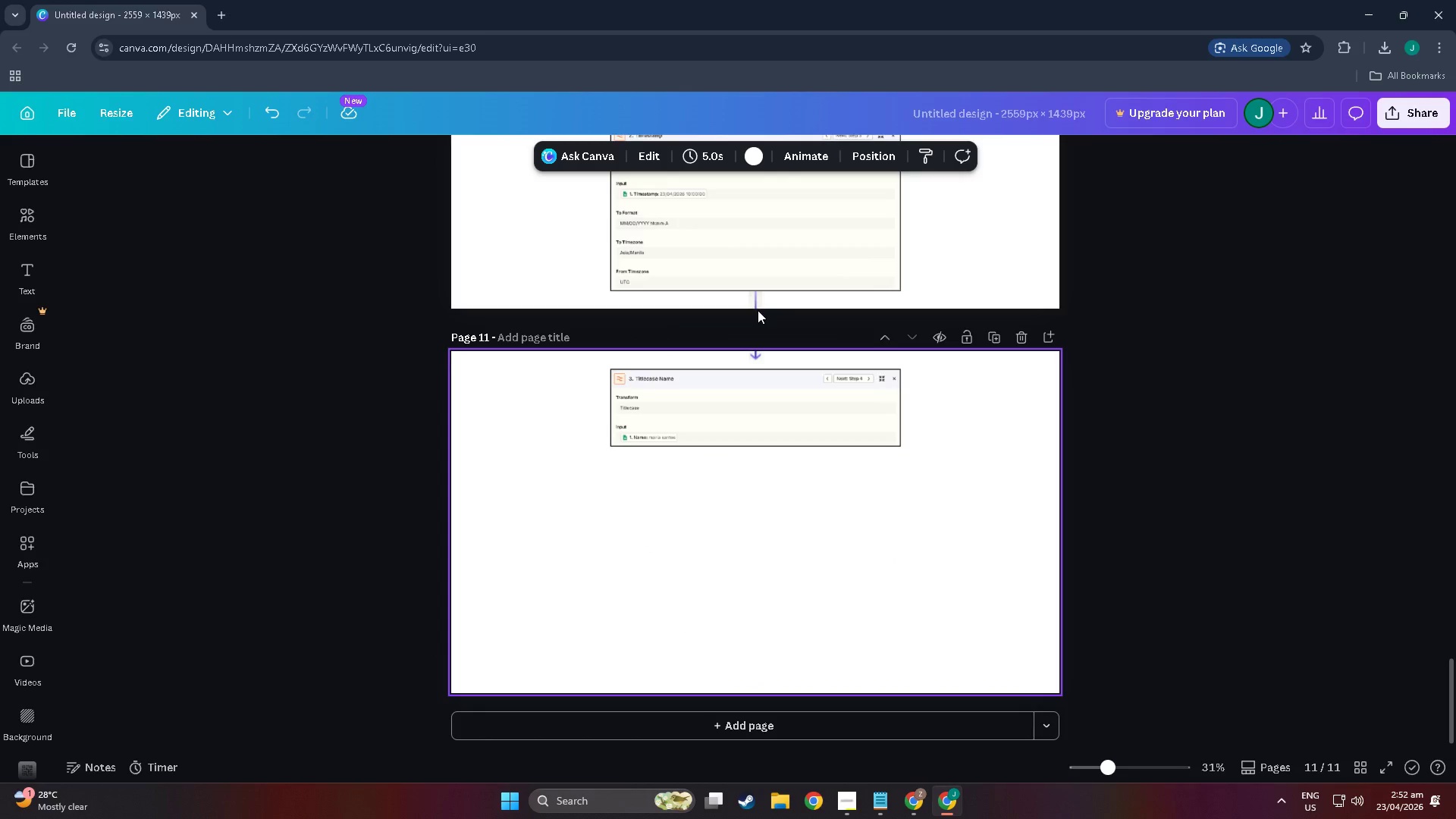 
left_click([755, 302])
 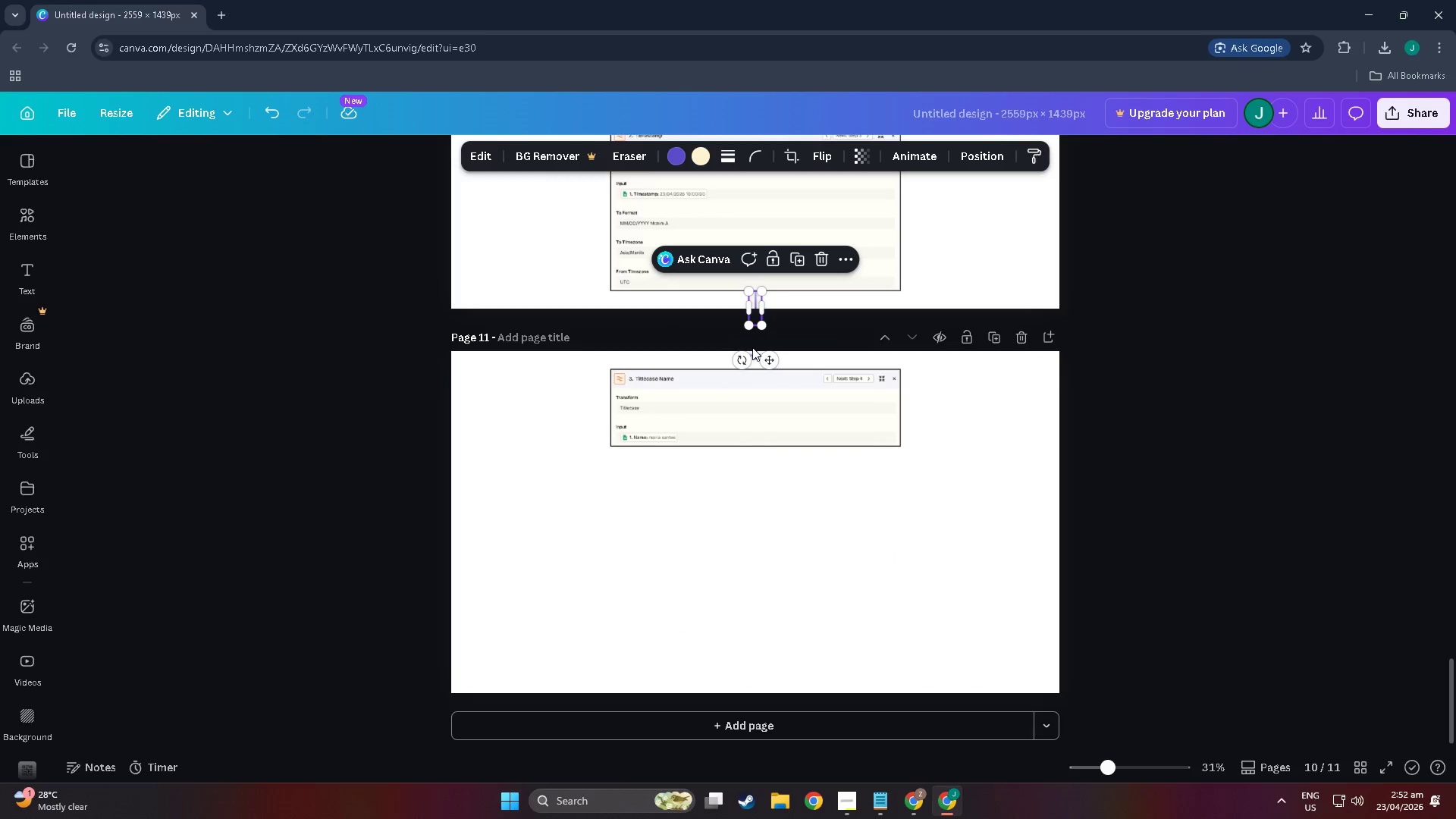 
left_click([752, 347])
 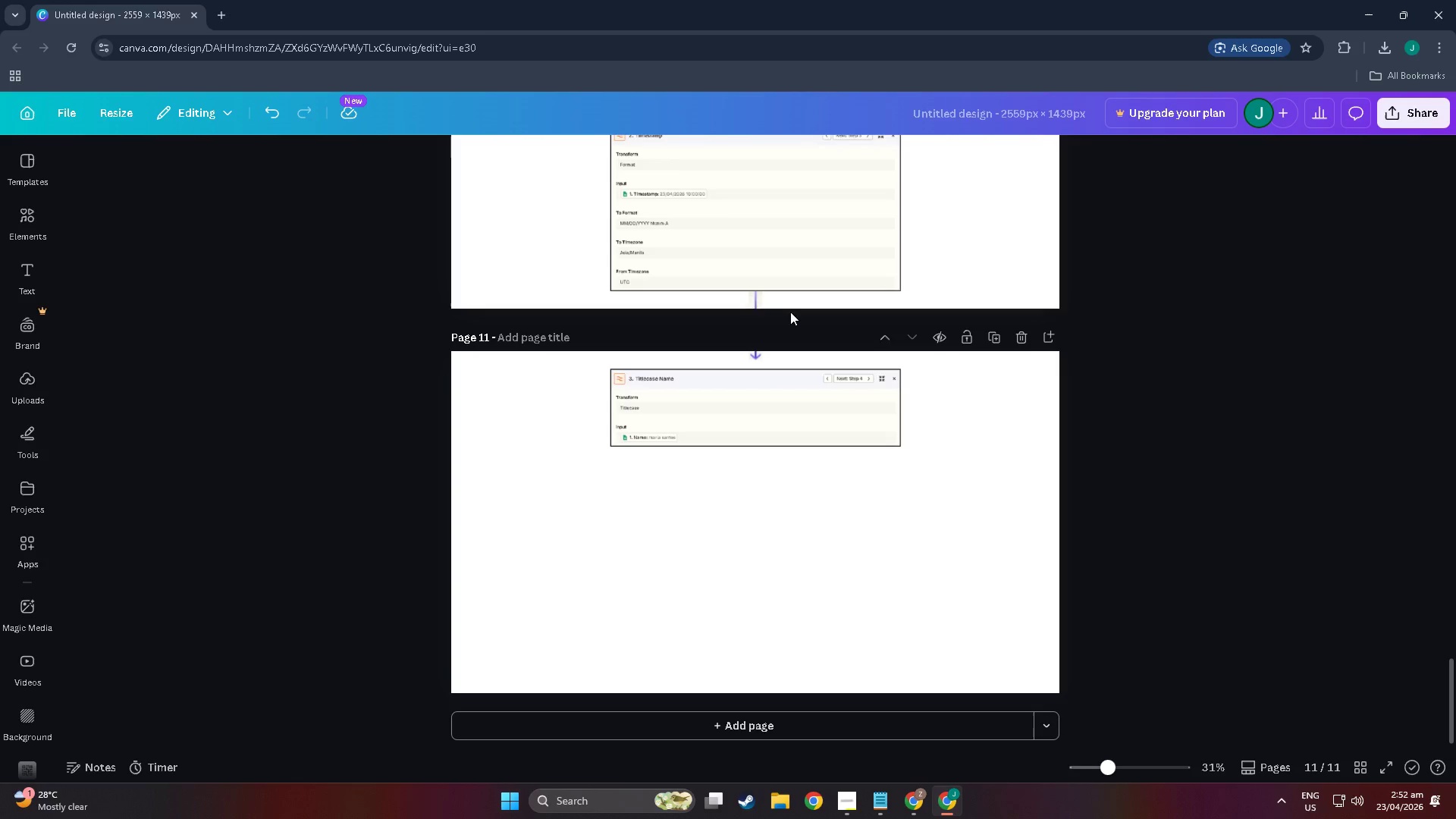 
left_click_drag(start_coordinate=[790, 297], to_coordinate=[758, 319])
 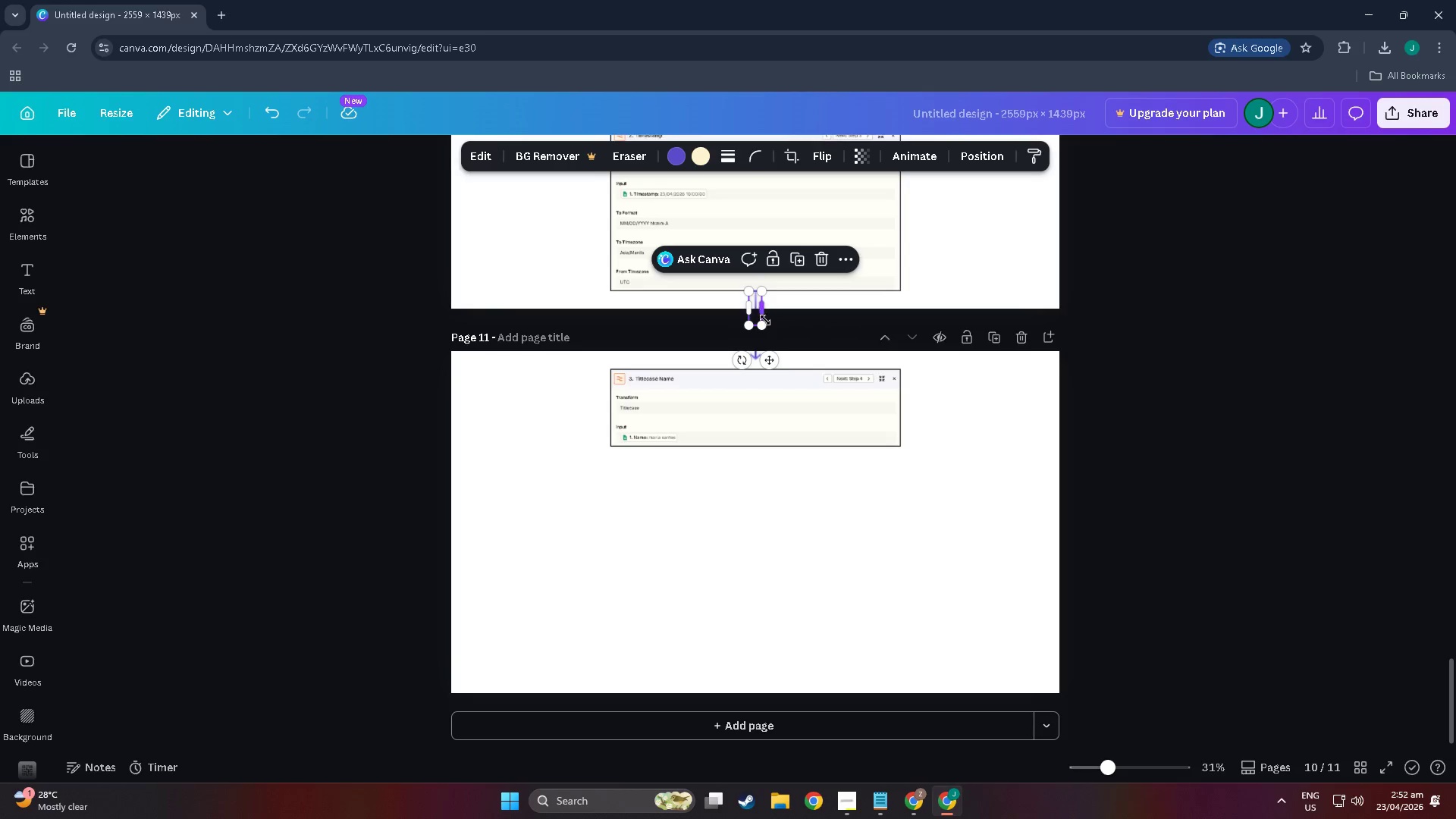 
key(Control+C)
 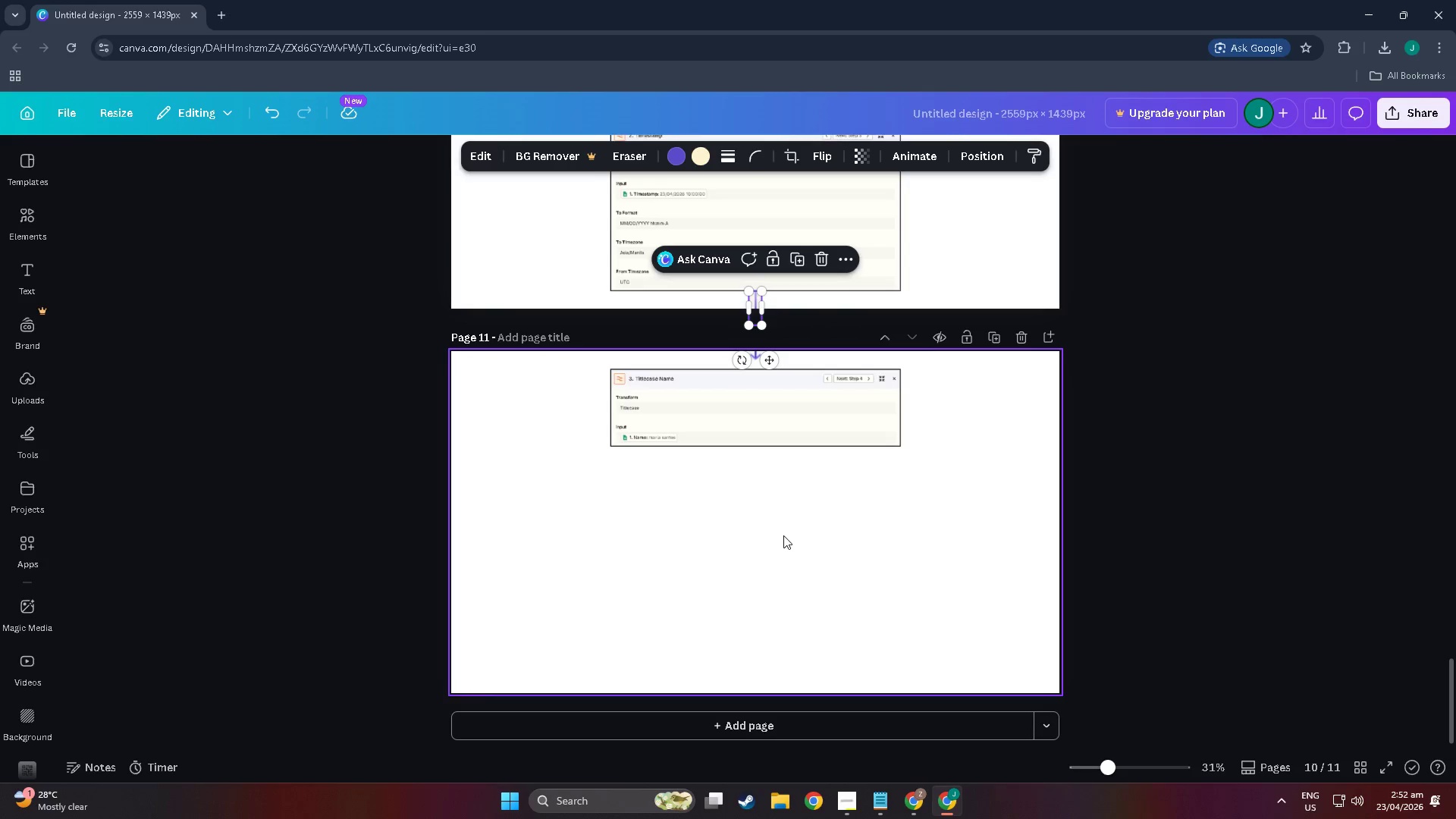 
left_click([783, 535])
 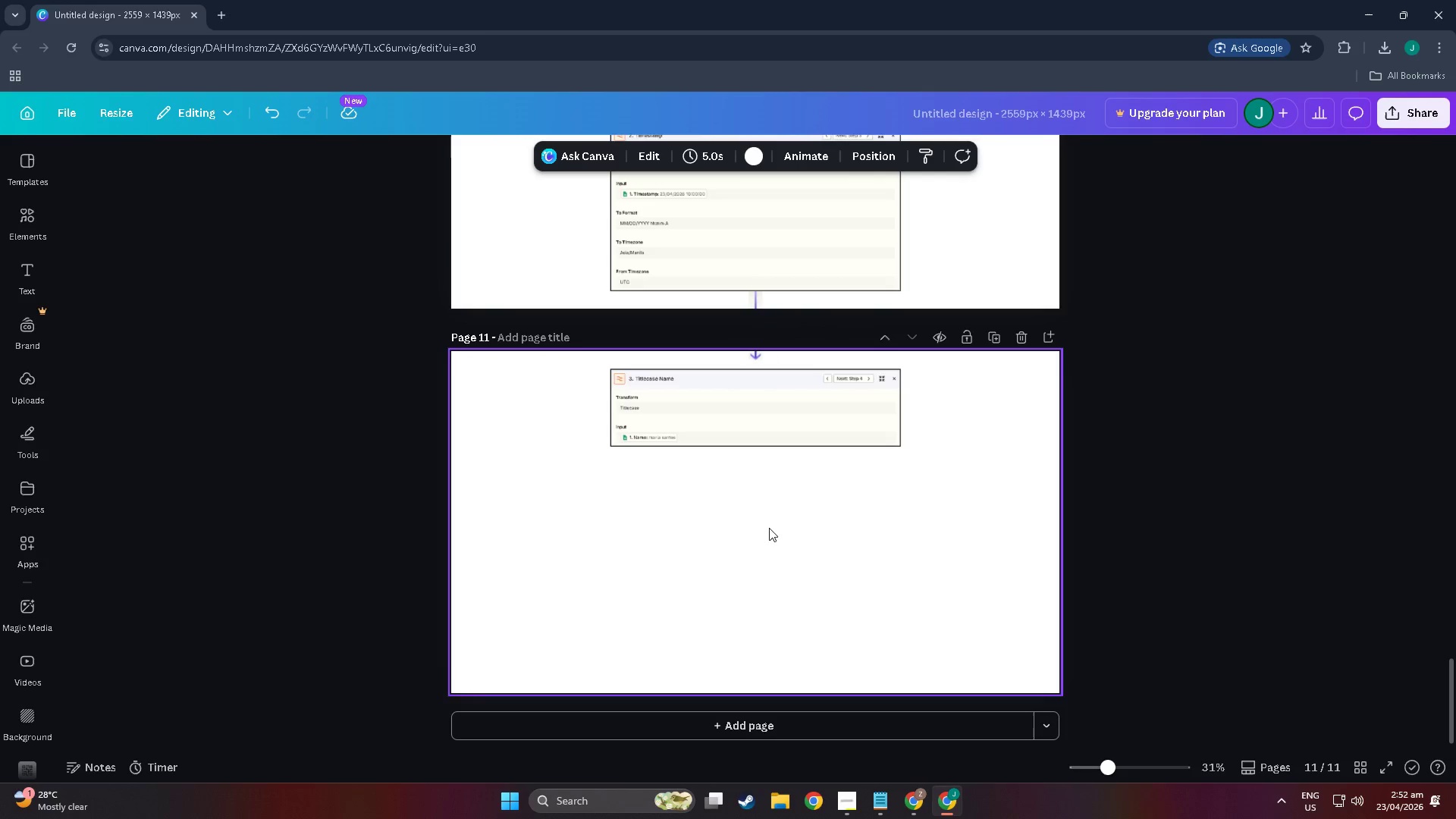 
key(Control+ControlLeft)
 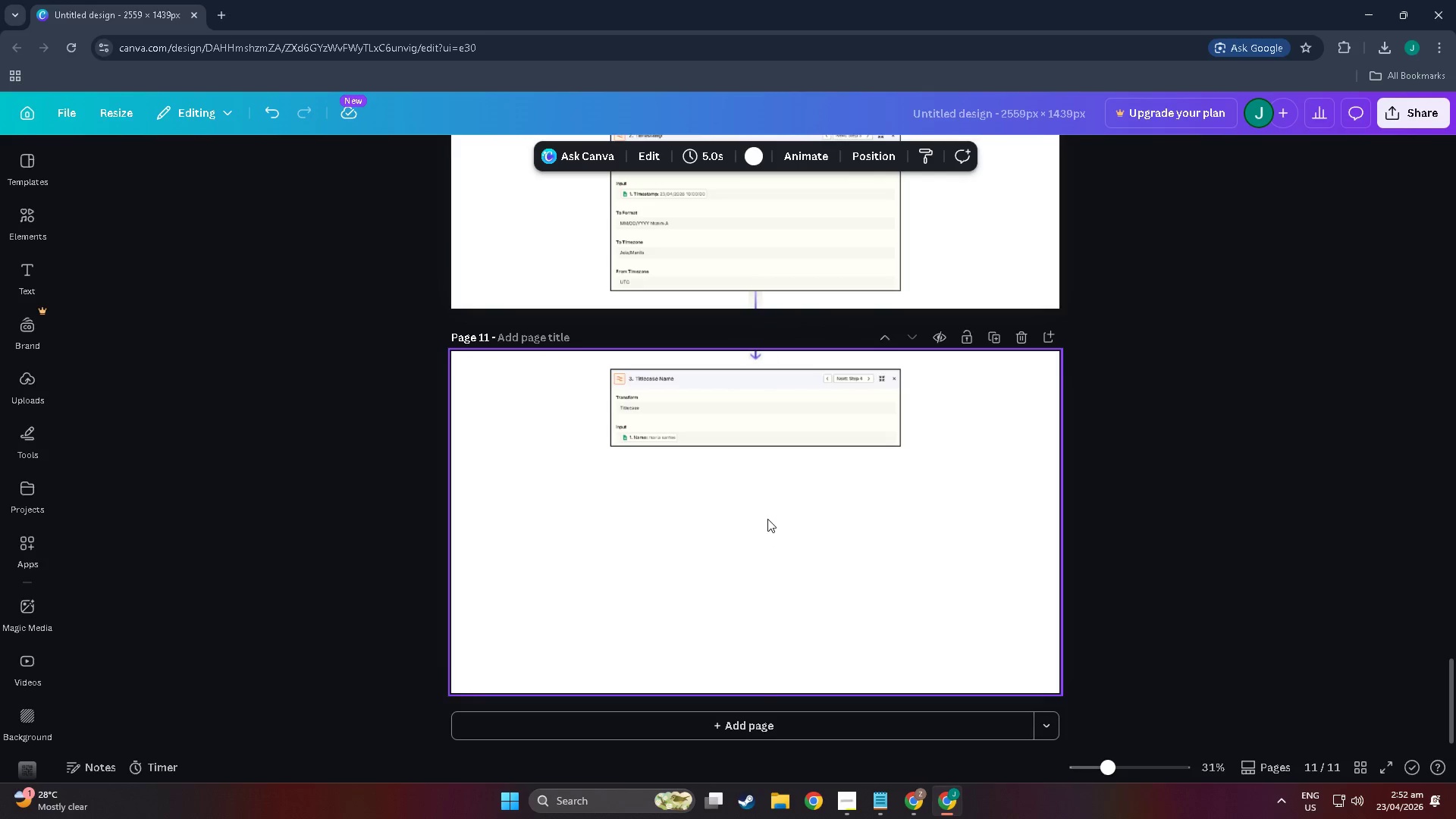 
key(Control+V)
 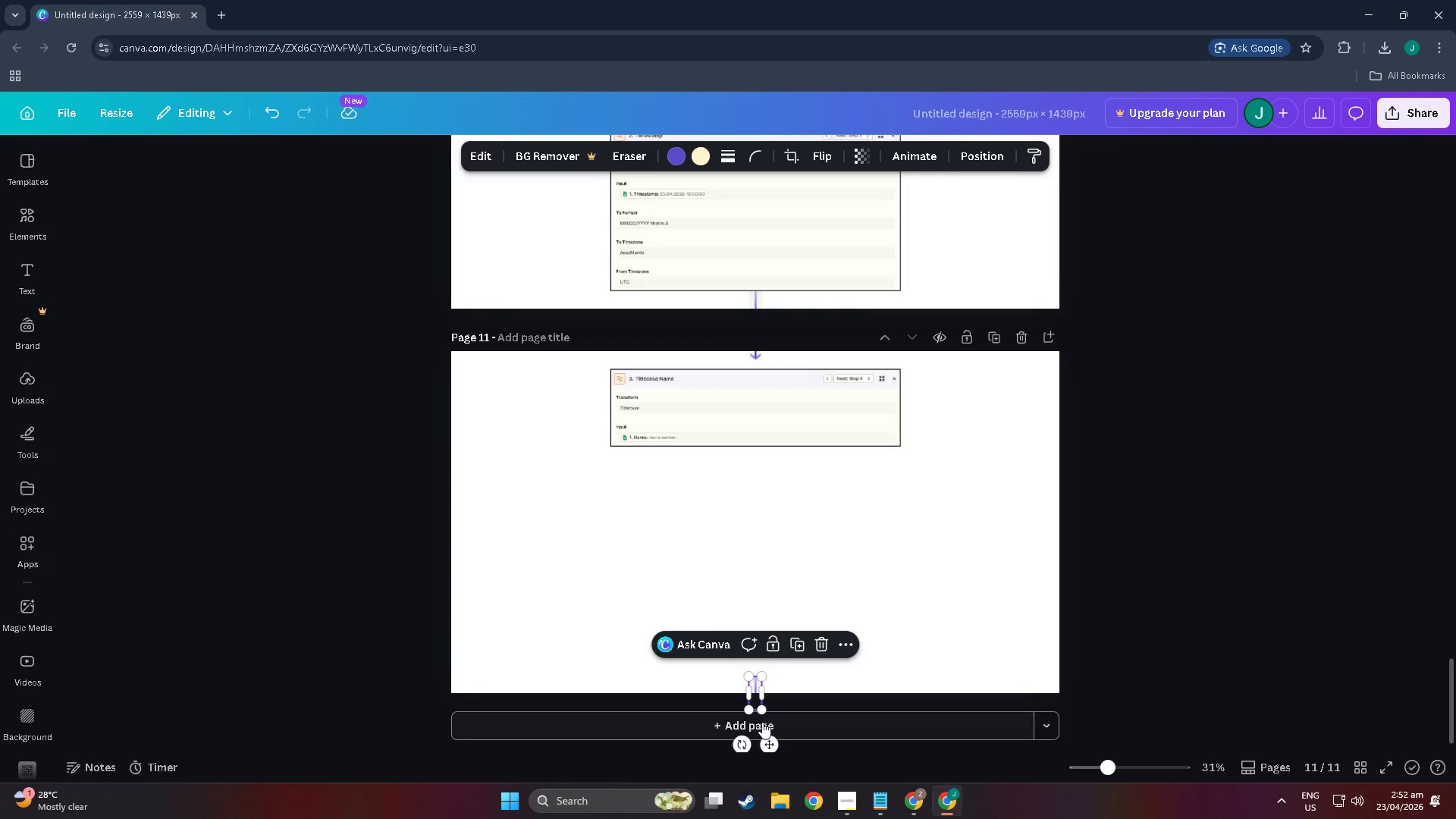 
left_click_drag(start_coordinate=[770, 744], to_coordinate=[771, 513])
 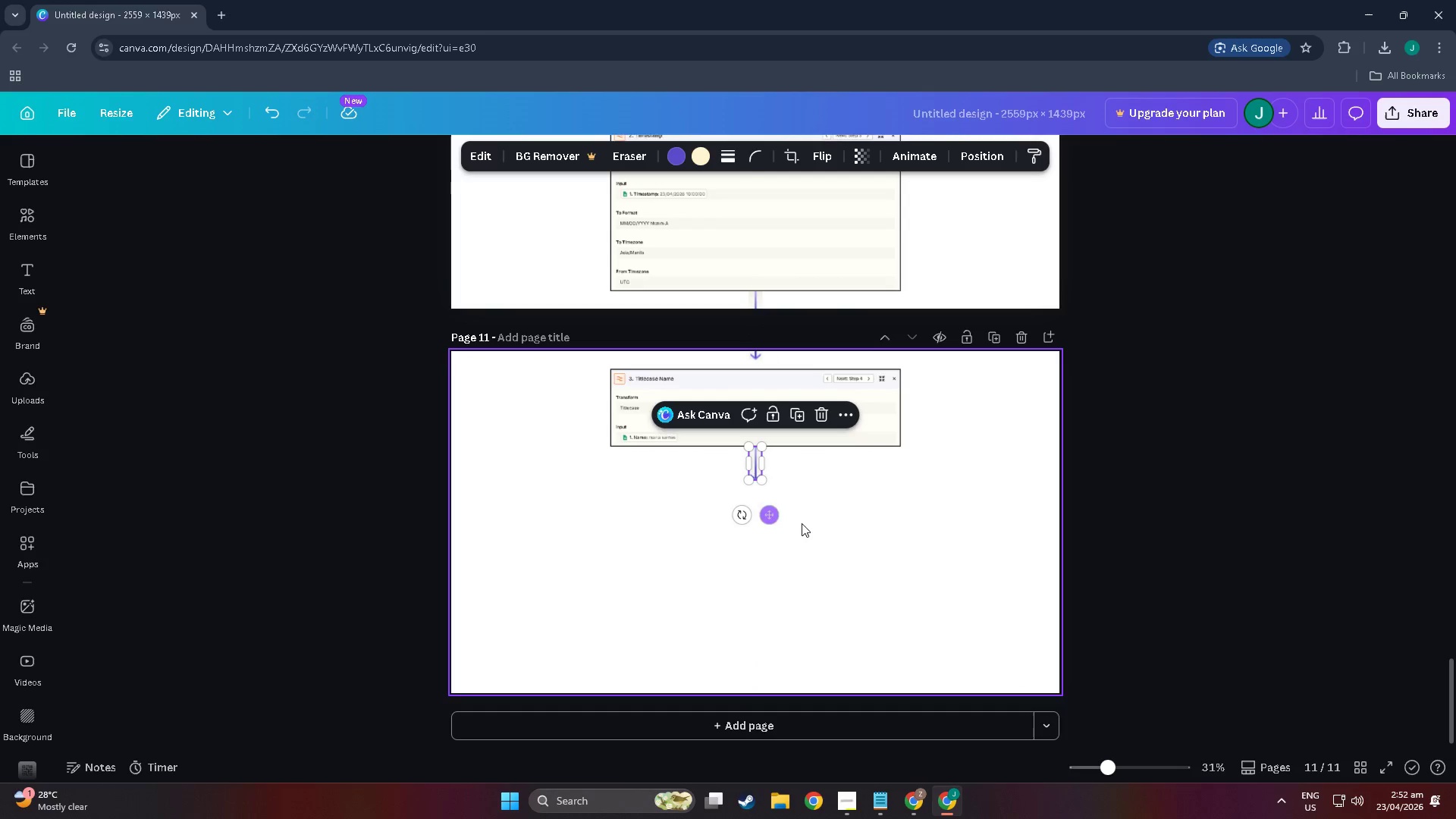 
left_click([818, 526])
 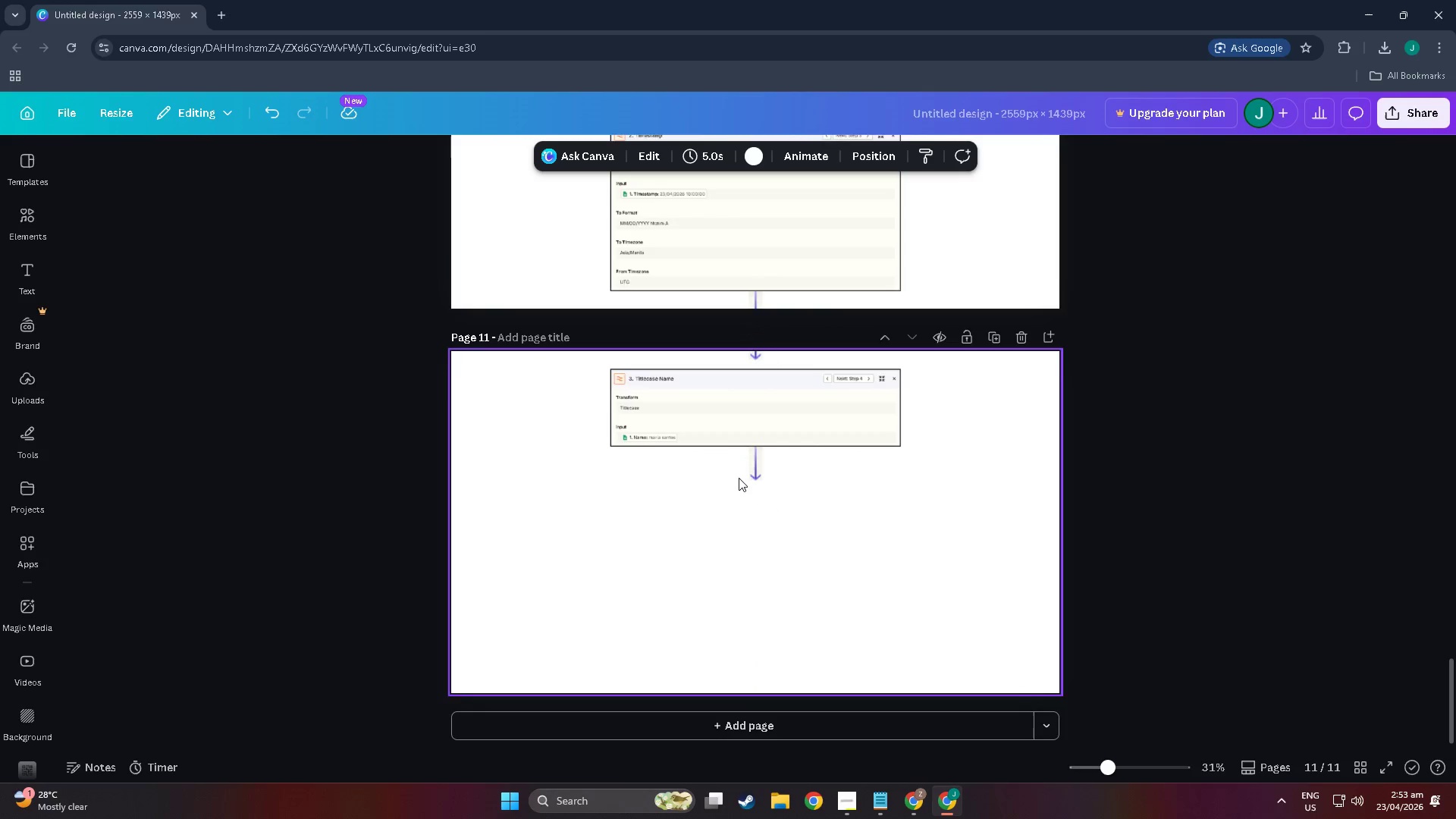 
scroll: coordinate [751, 494], scroll_direction: up, amount: 2.0
 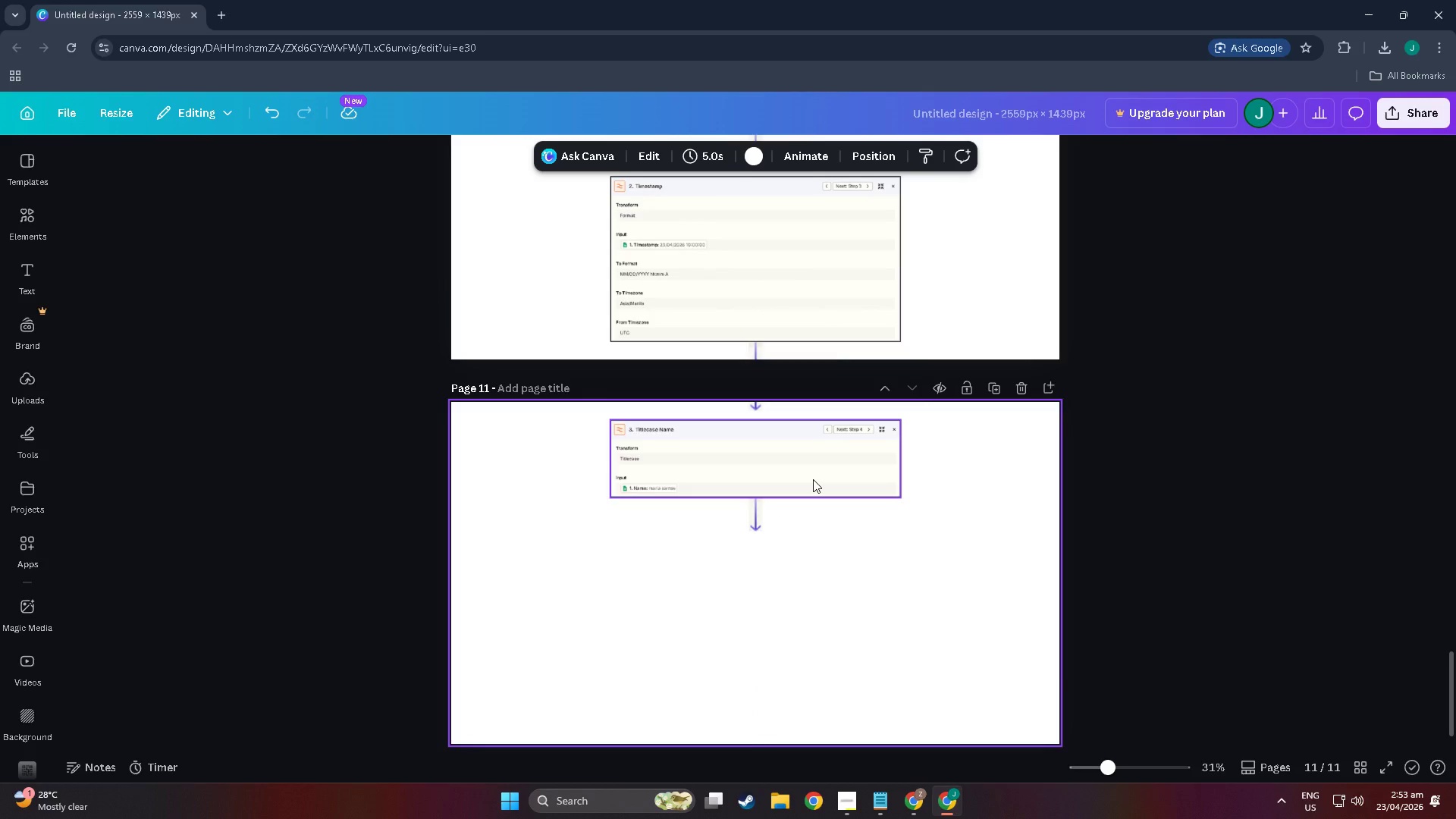 
key(Alt+AltLeft)
 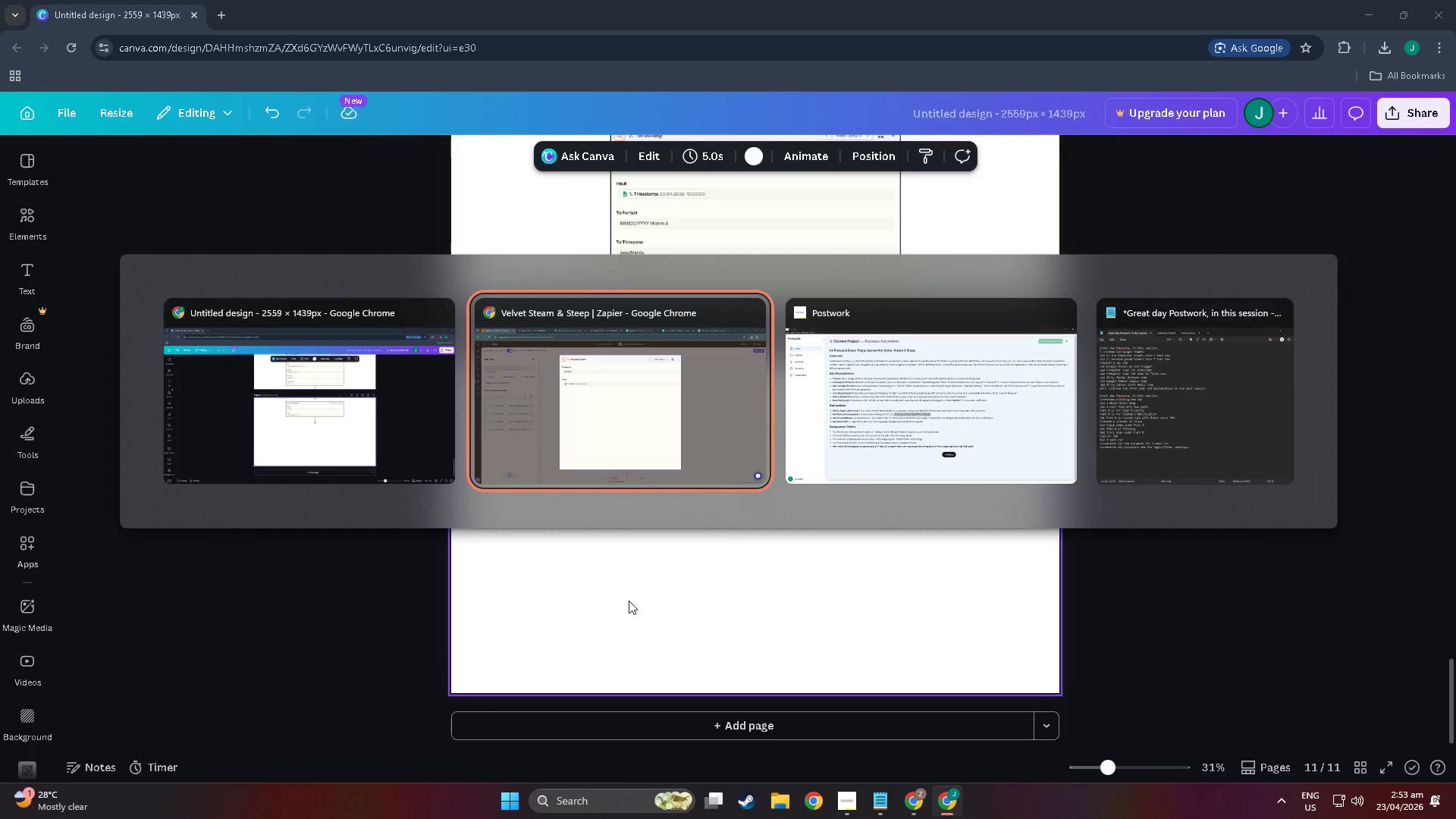 
key(Alt+Tab)
 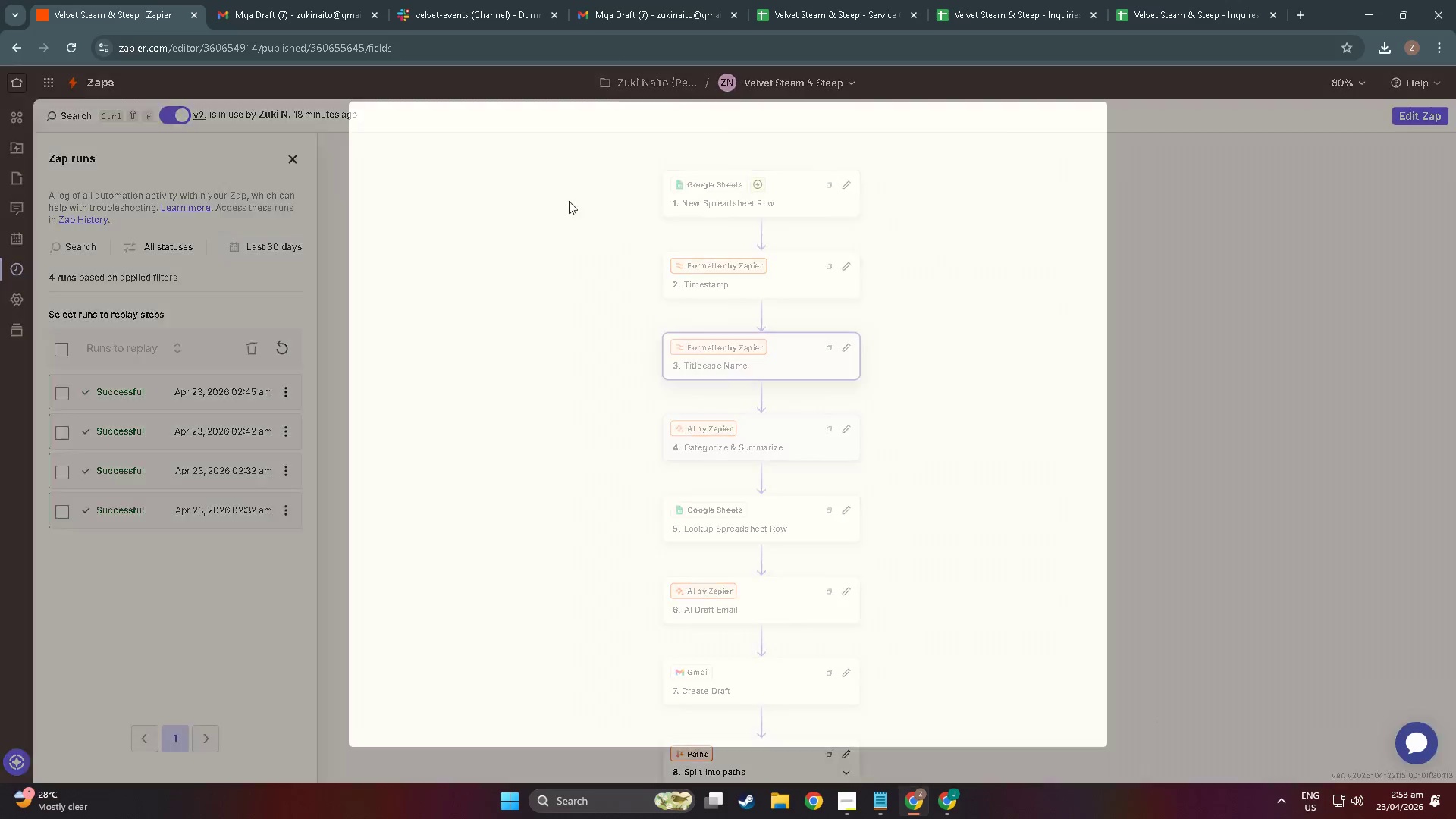 
scroll: coordinate [613, 445], scroll_direction: down, amount: 13.0
 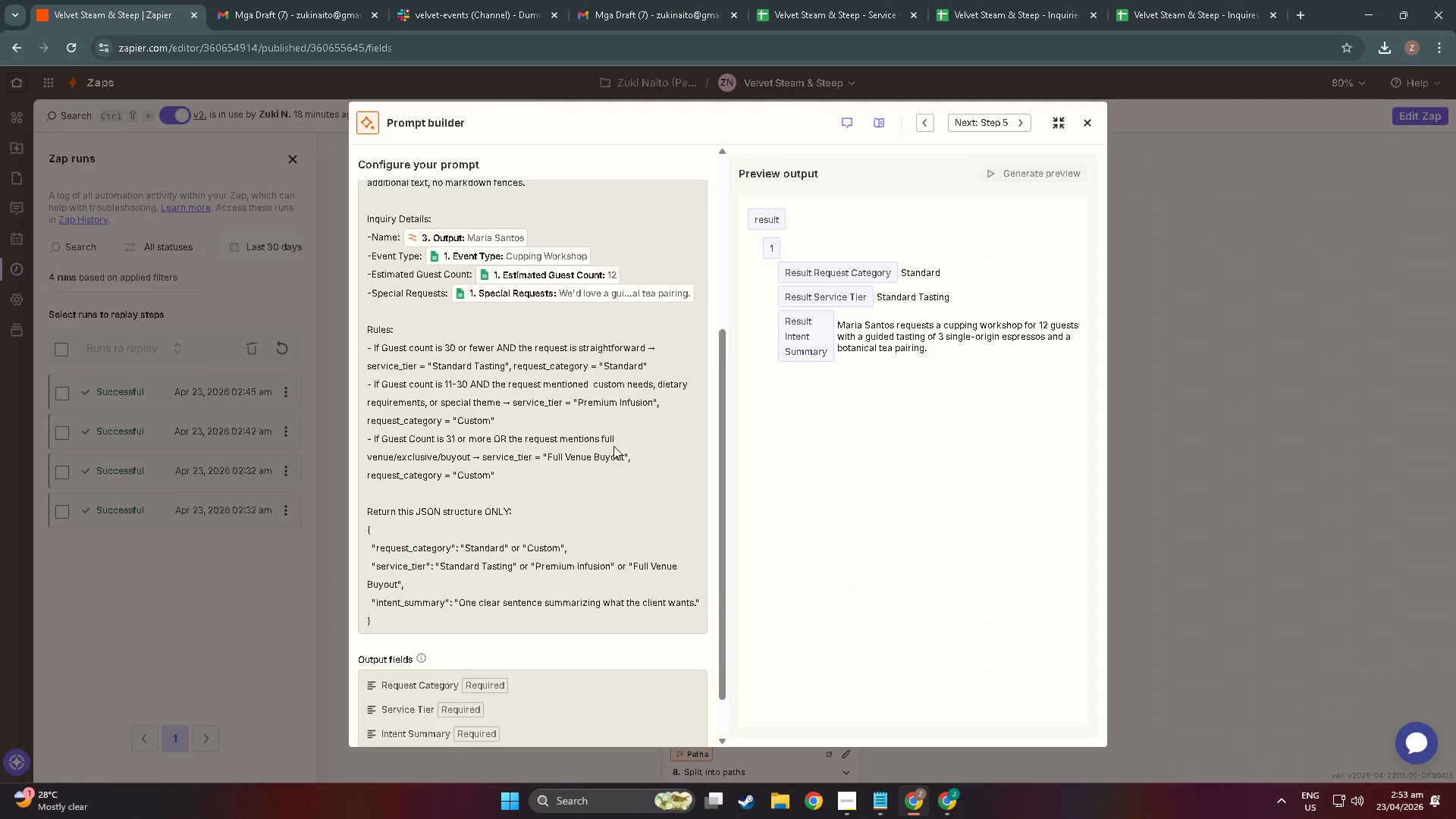 
scroll: coordinate [628, 454], scroll_direction: up, amount: 13.0
 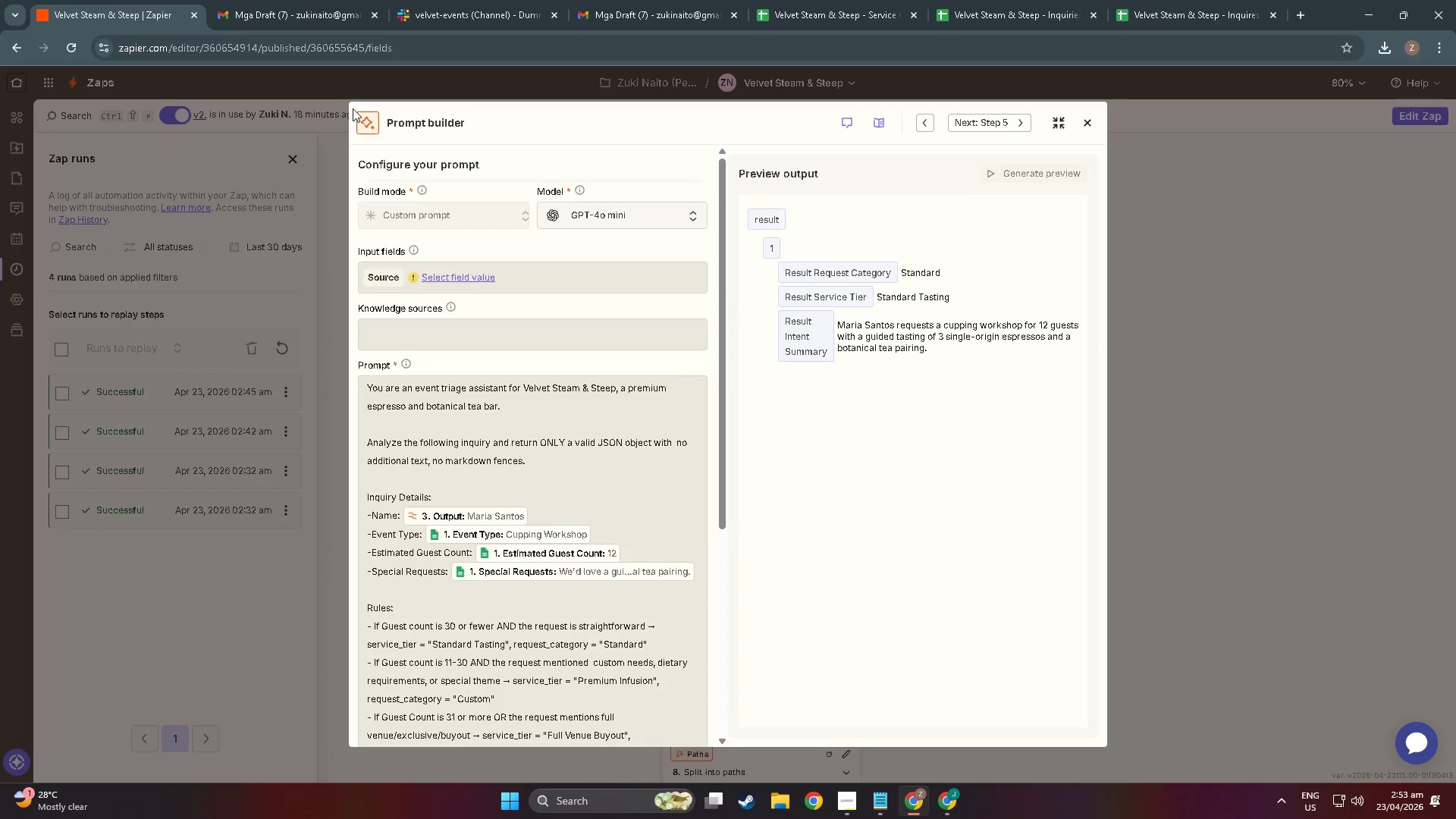 
key(Meta+MetaLeft)
 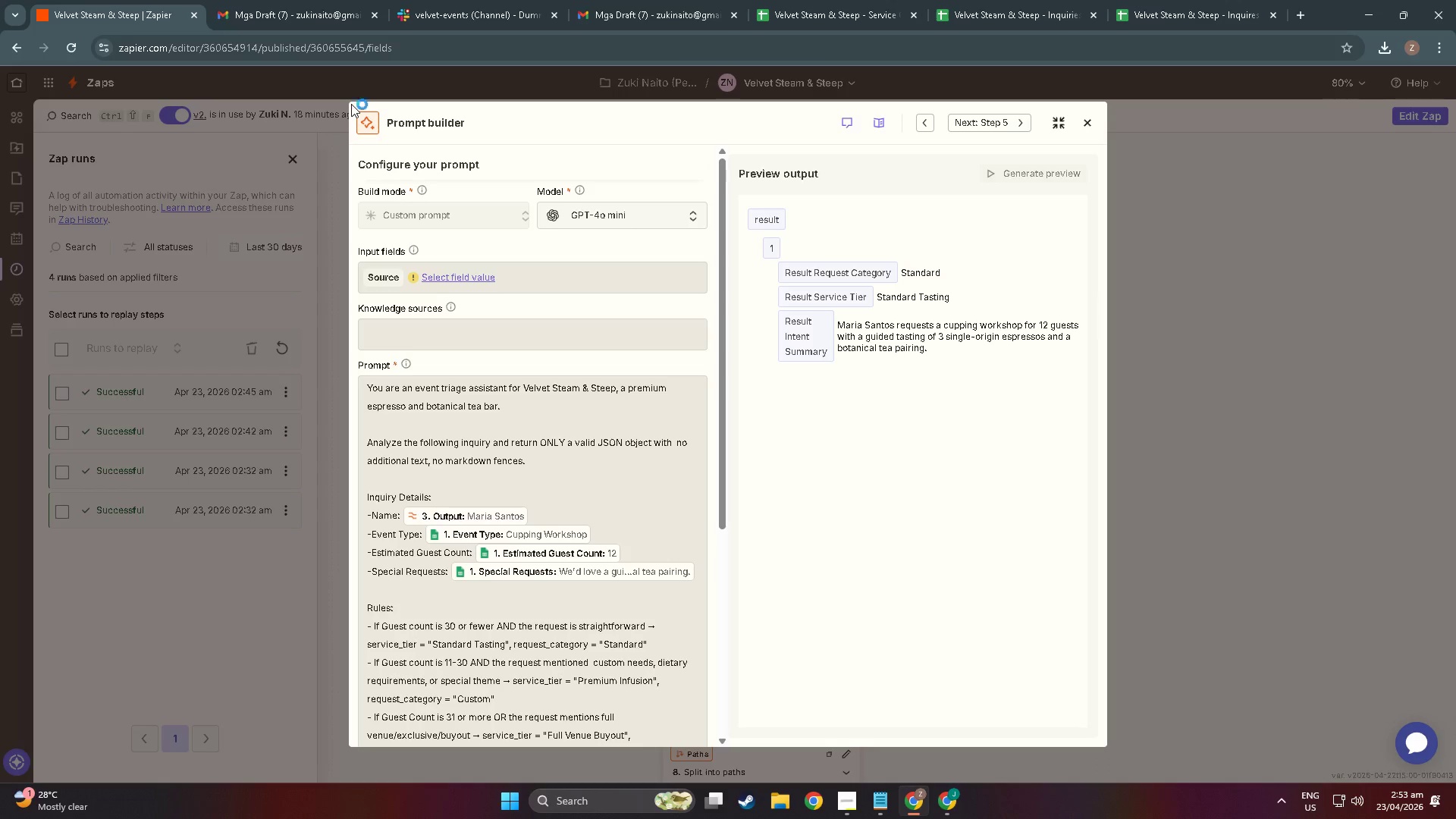 
key(Meta+Shift+ShiftLeft)
 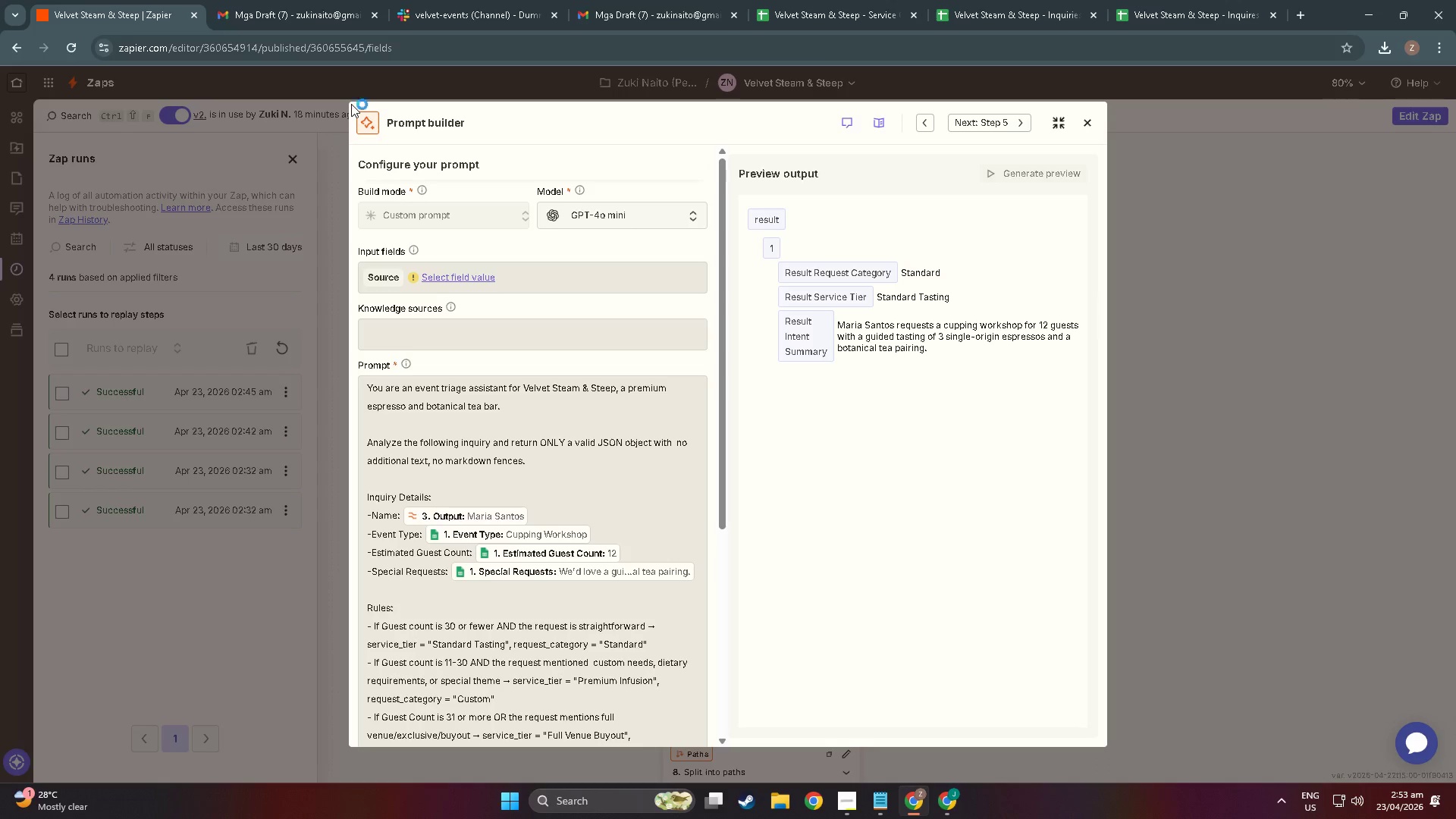 
key(Meta+Shift+S)
 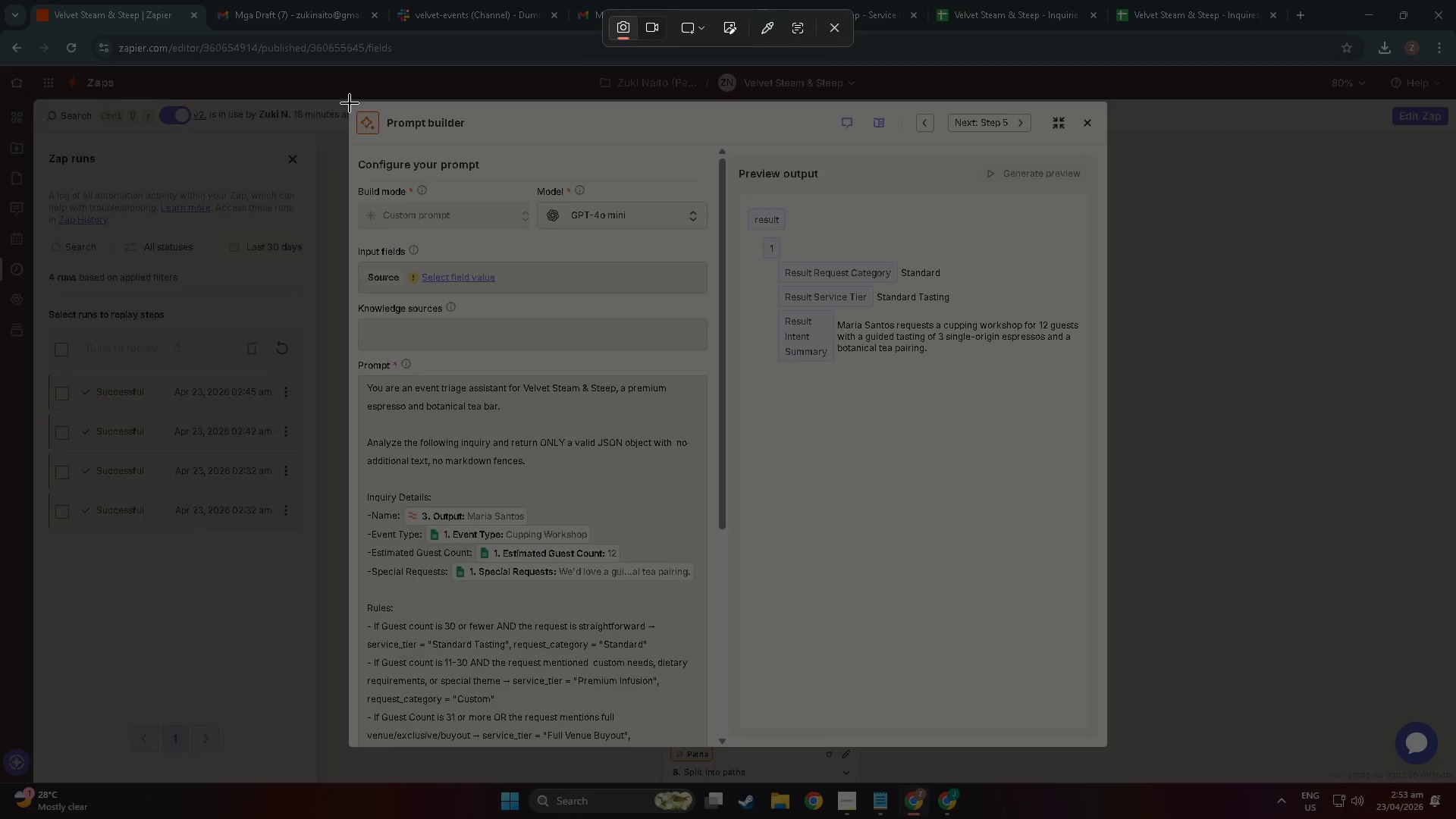 
left_click_drag(start_coordinate=[350, 103], to_coordinate=[1109, 746])
 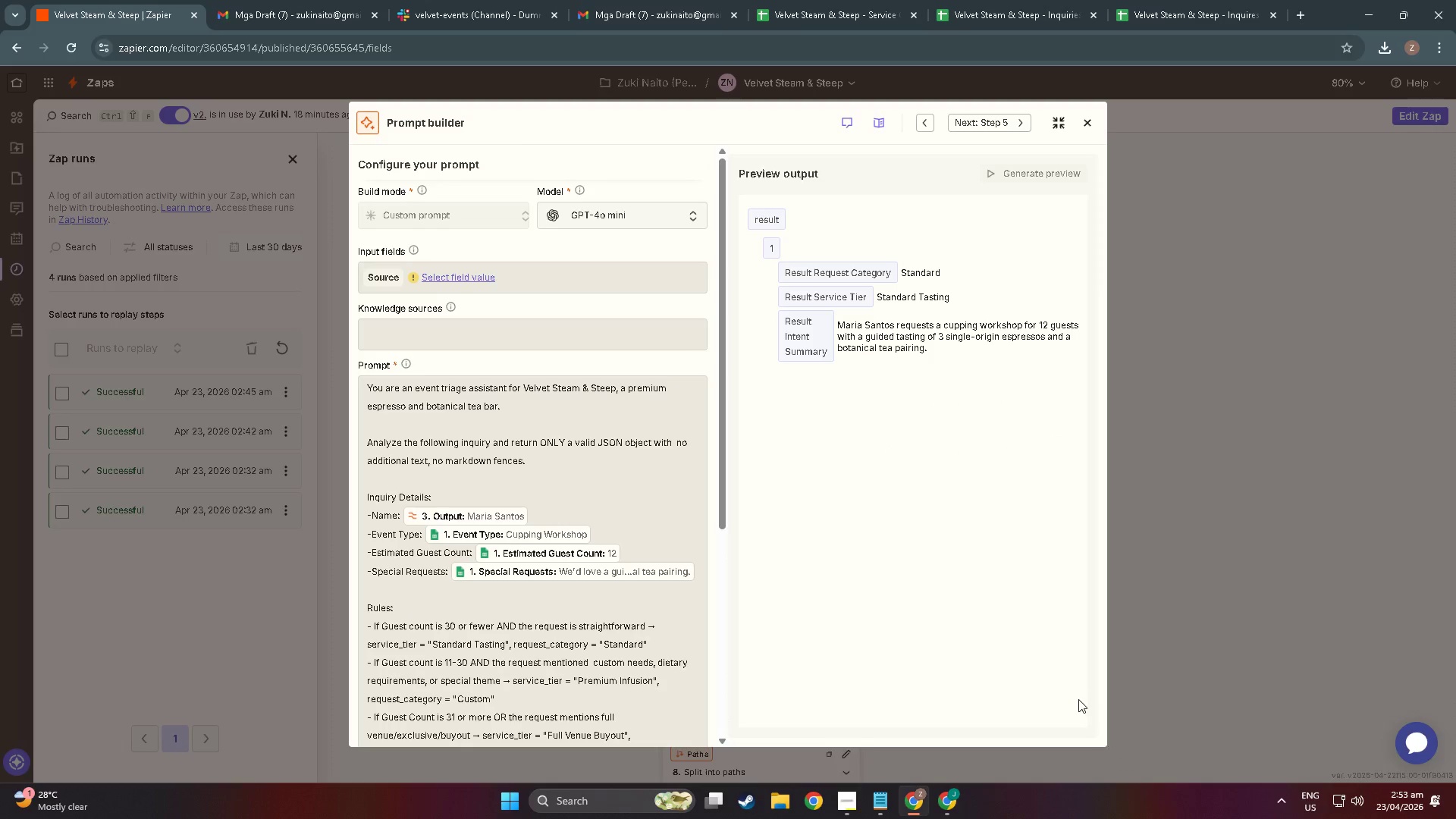 
key(Alt+AltLeft)
 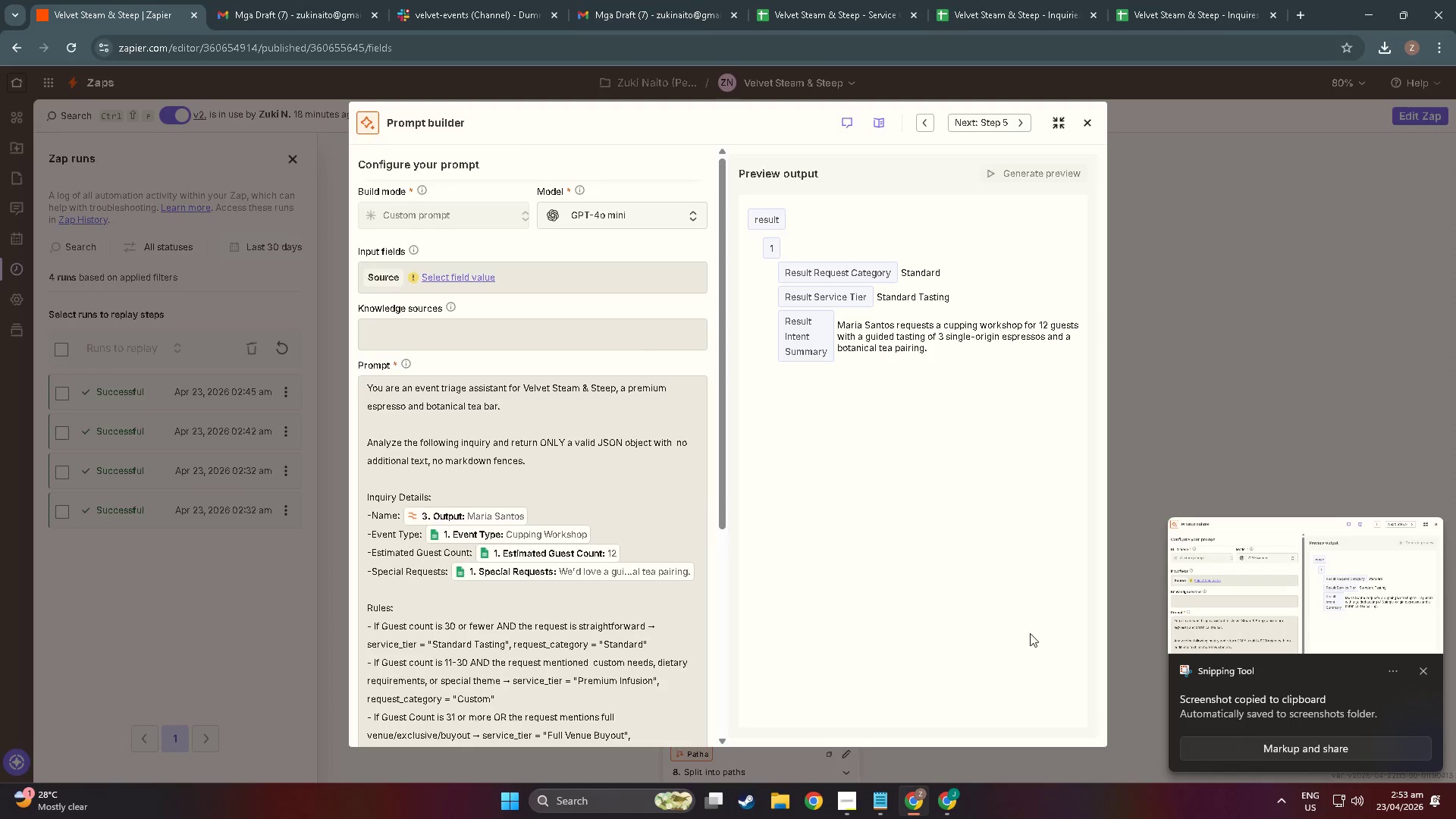 
key(Alt+Tab)
 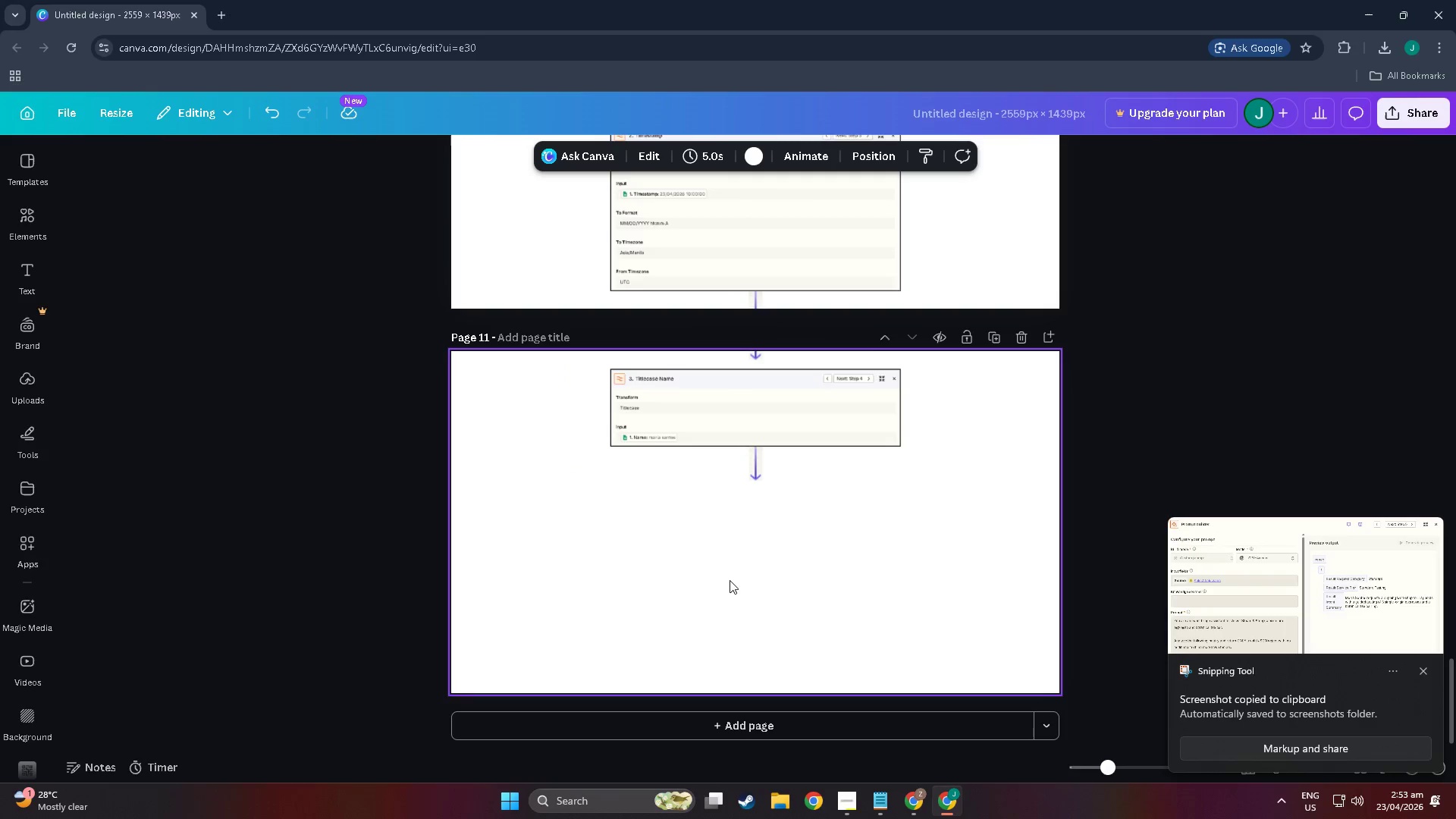 
left_click([730, 579])
 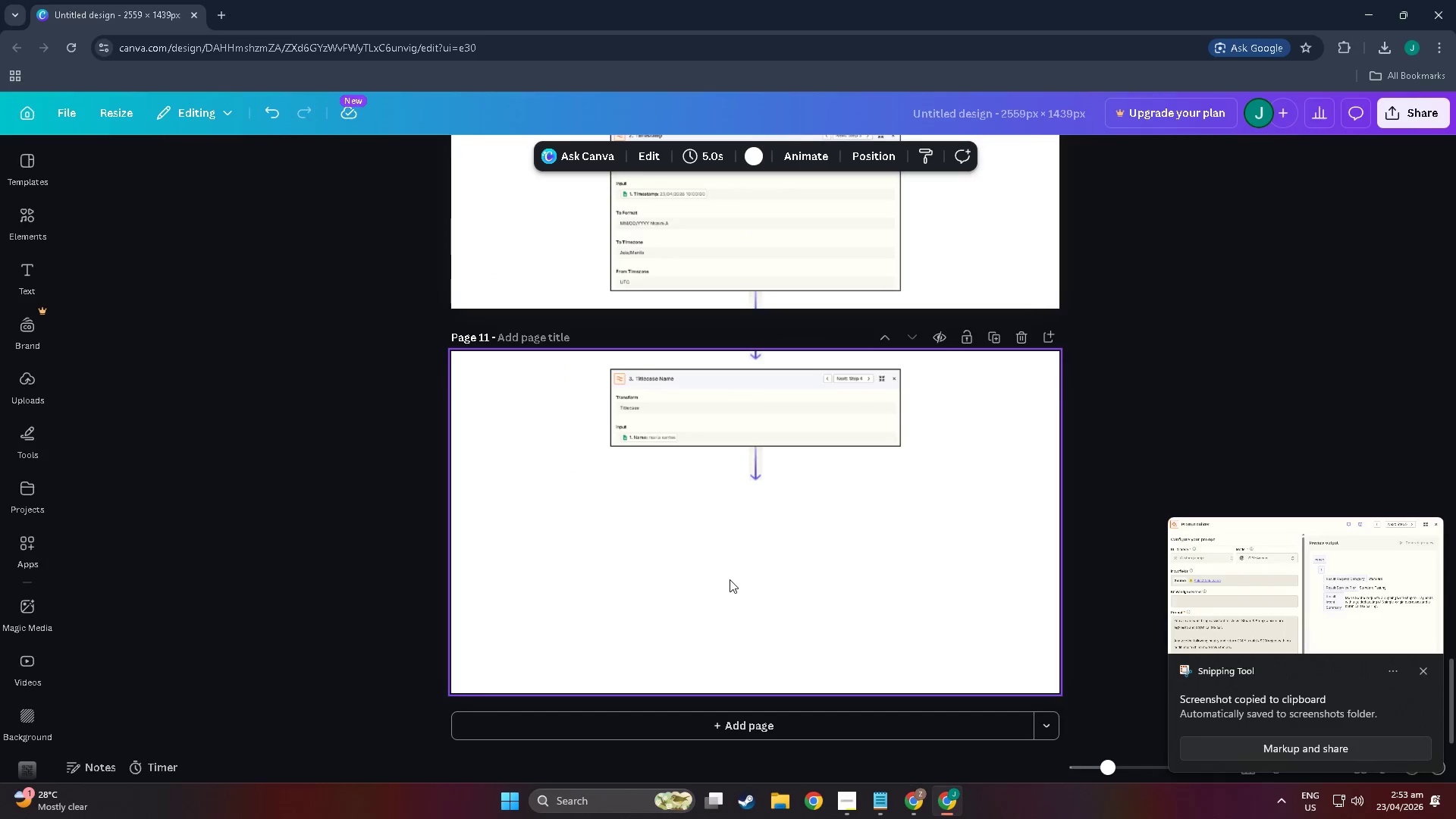 
key(Control+V)
 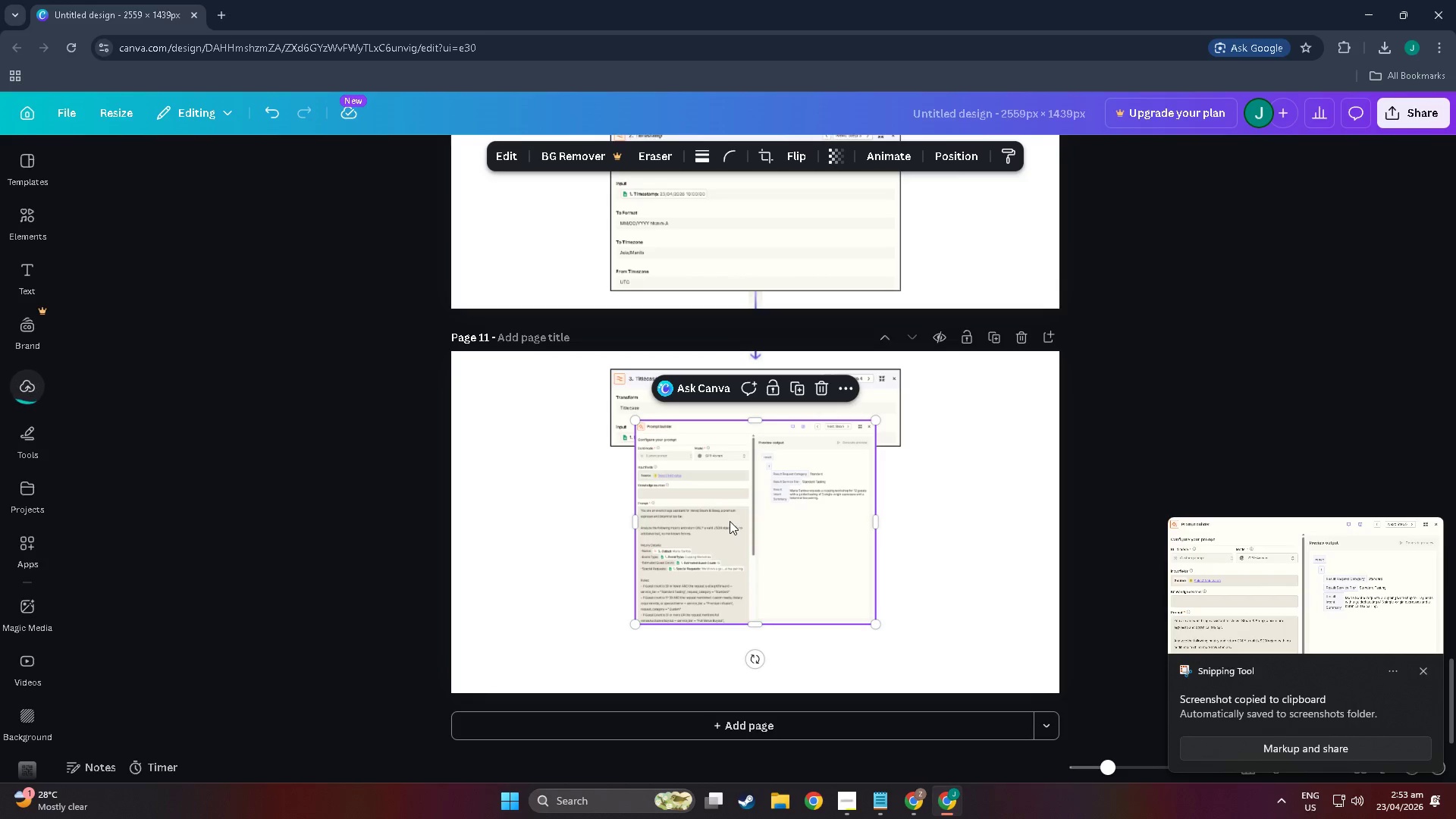 
left_click_drag(start_coordinate=[733, 525], to_coordinate=[711, 599])
 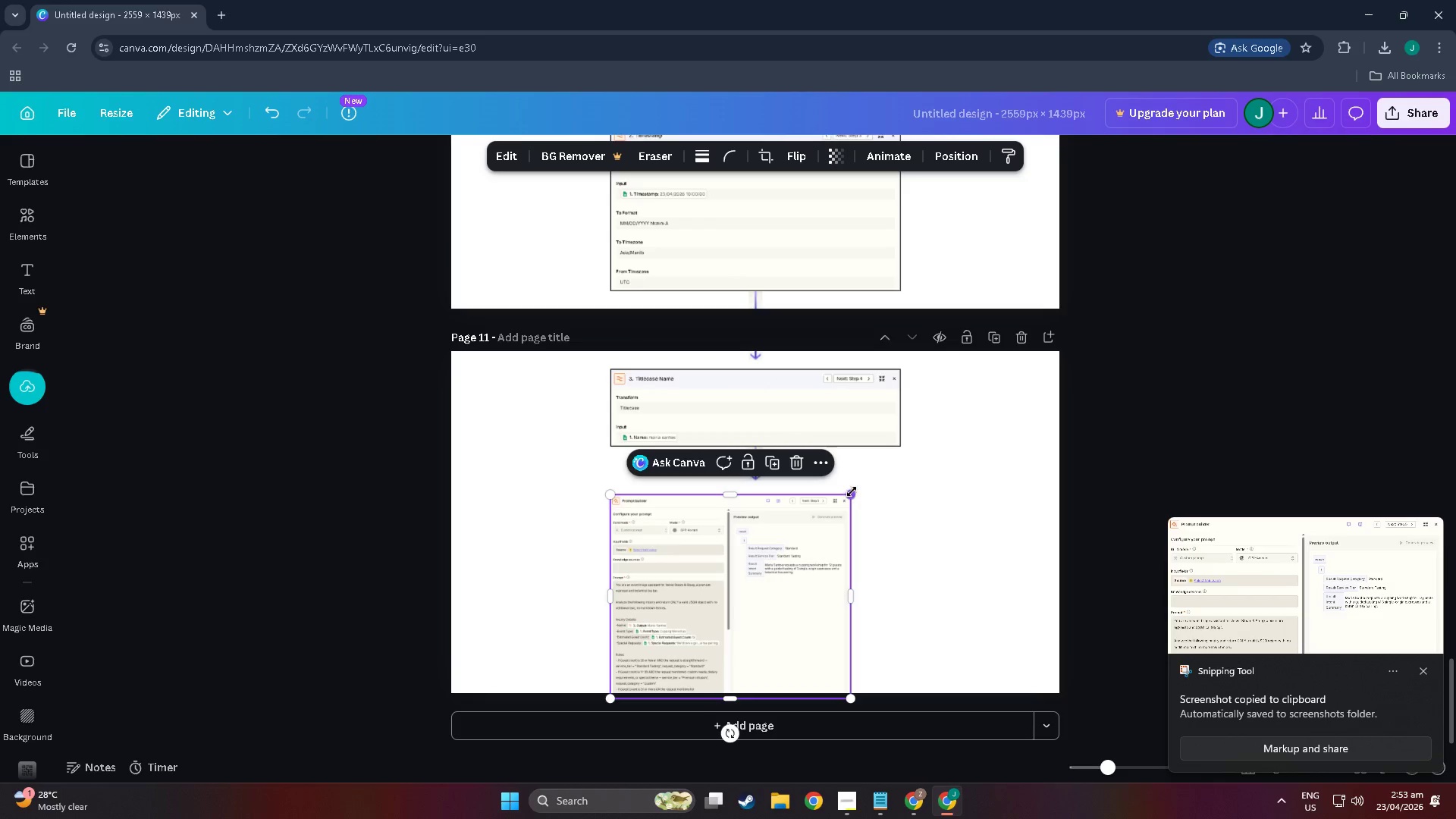 
left_click_drag(start_coordinate=[852, 491], to_coordinate=[922, 475])
 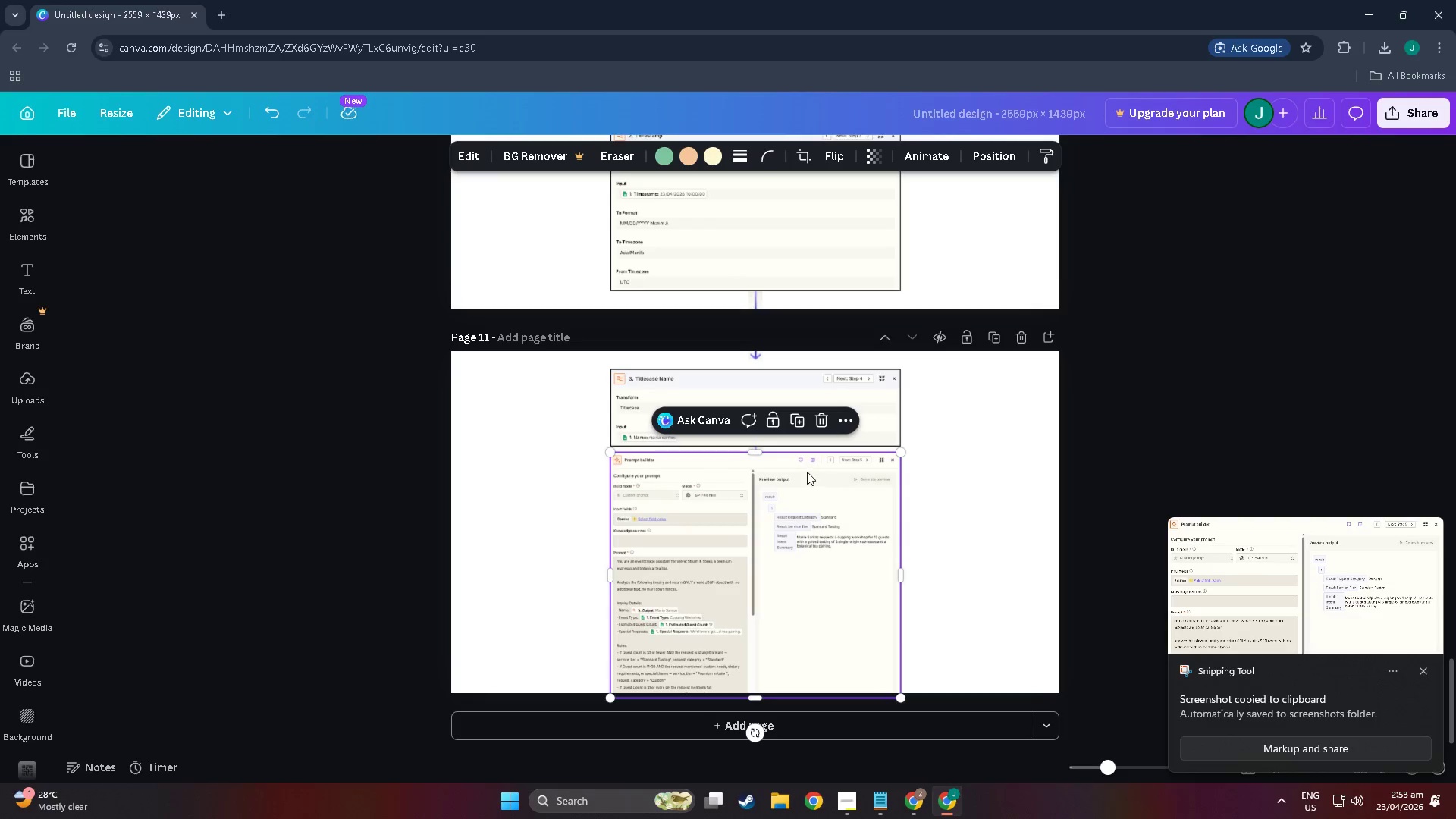 
left_click_drag(start_coordinate=[807, 472], to_coordinate=[805, 511])
 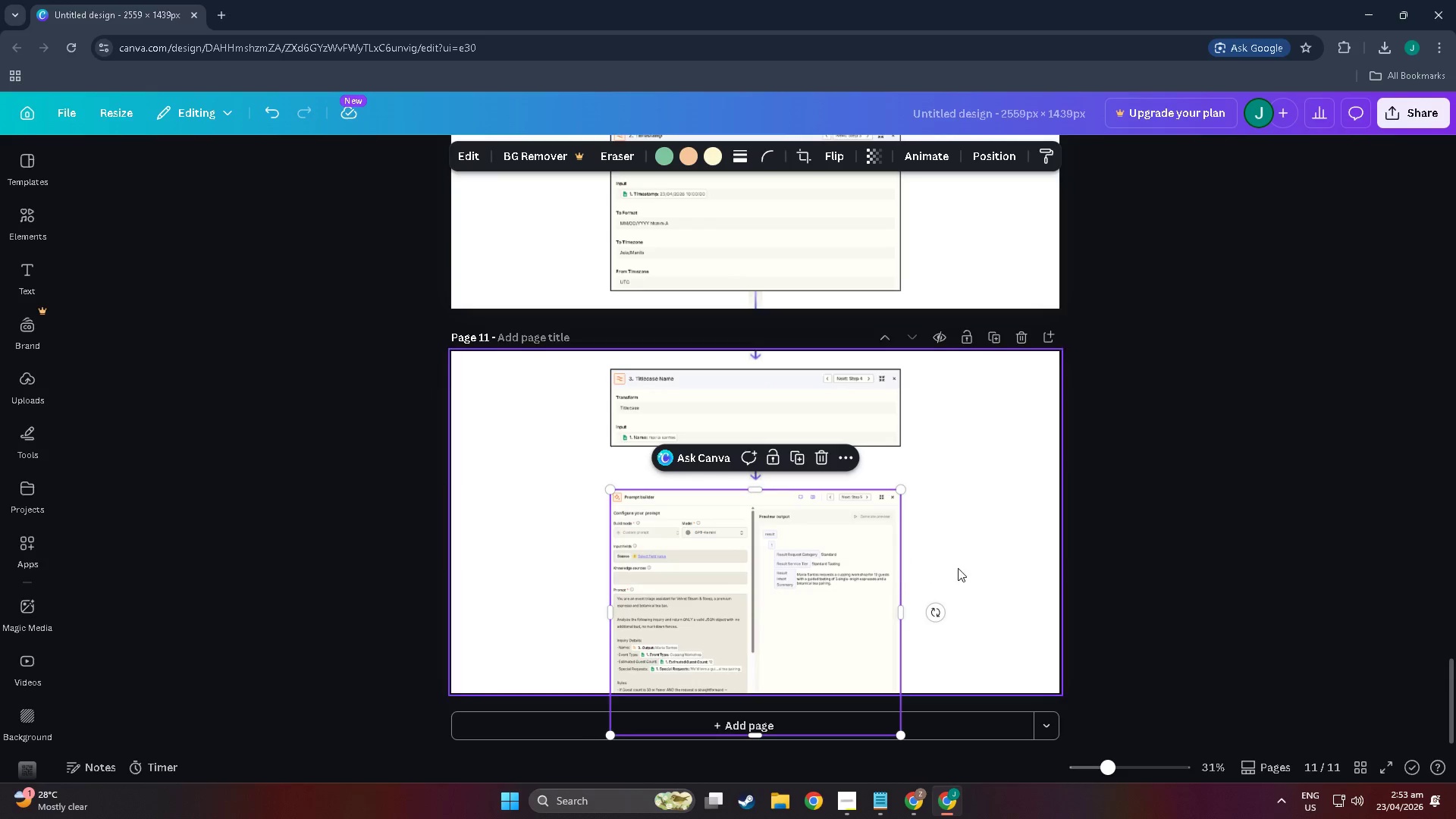 
left_click([962, 568])
 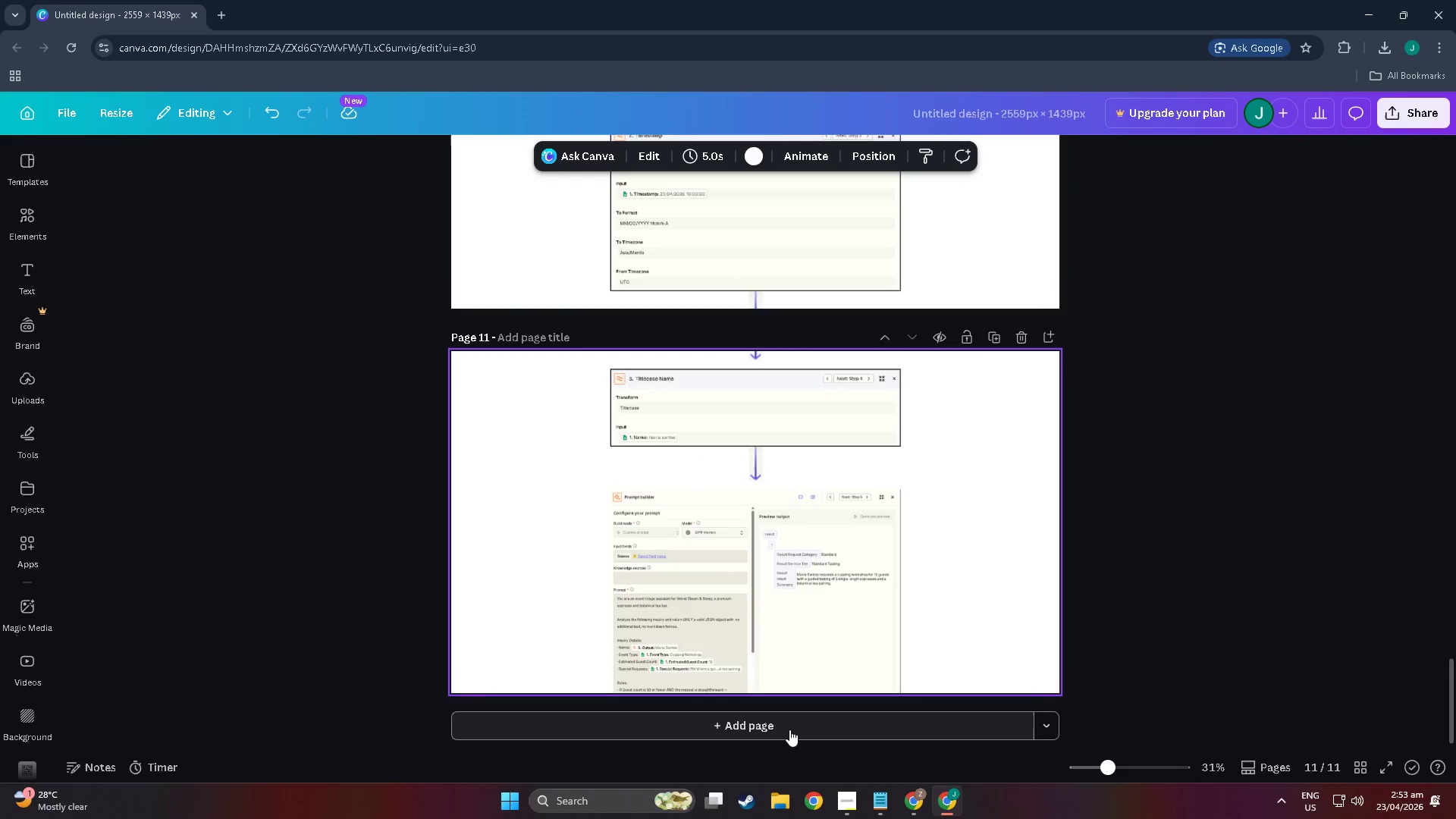 
left_click([789, 730])
 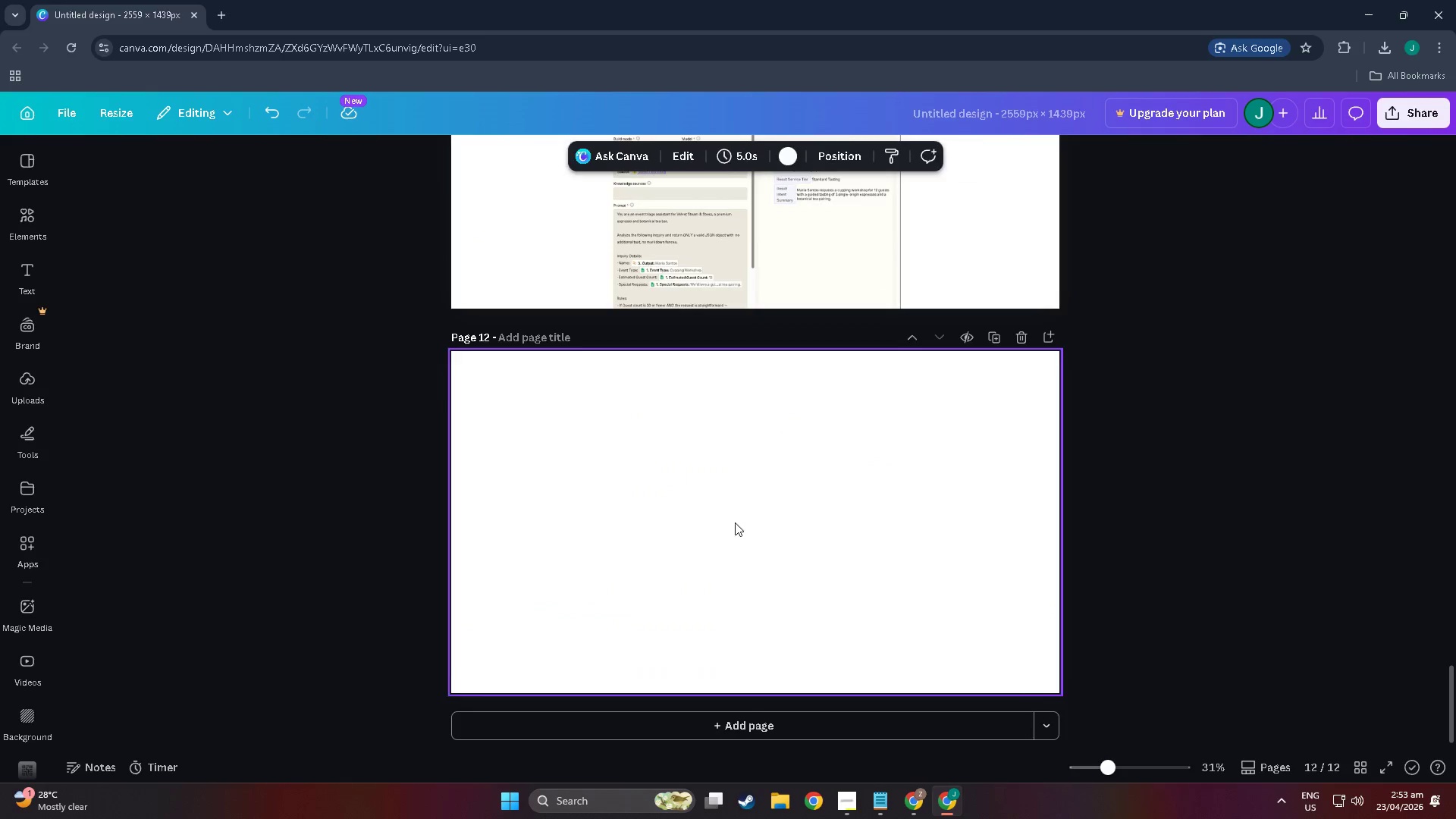 
left_click([733, 509])
 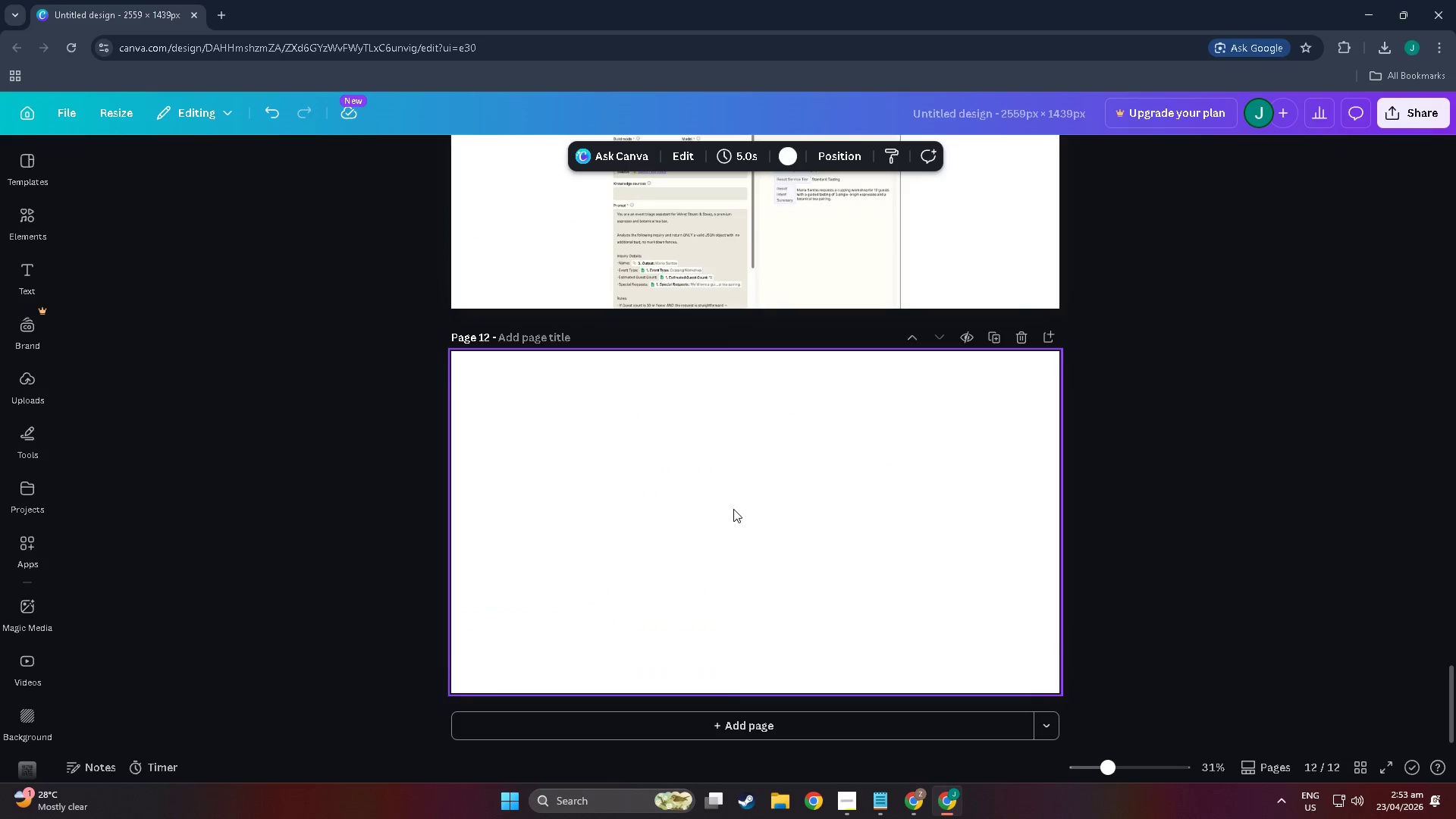 
key(Control+V)
 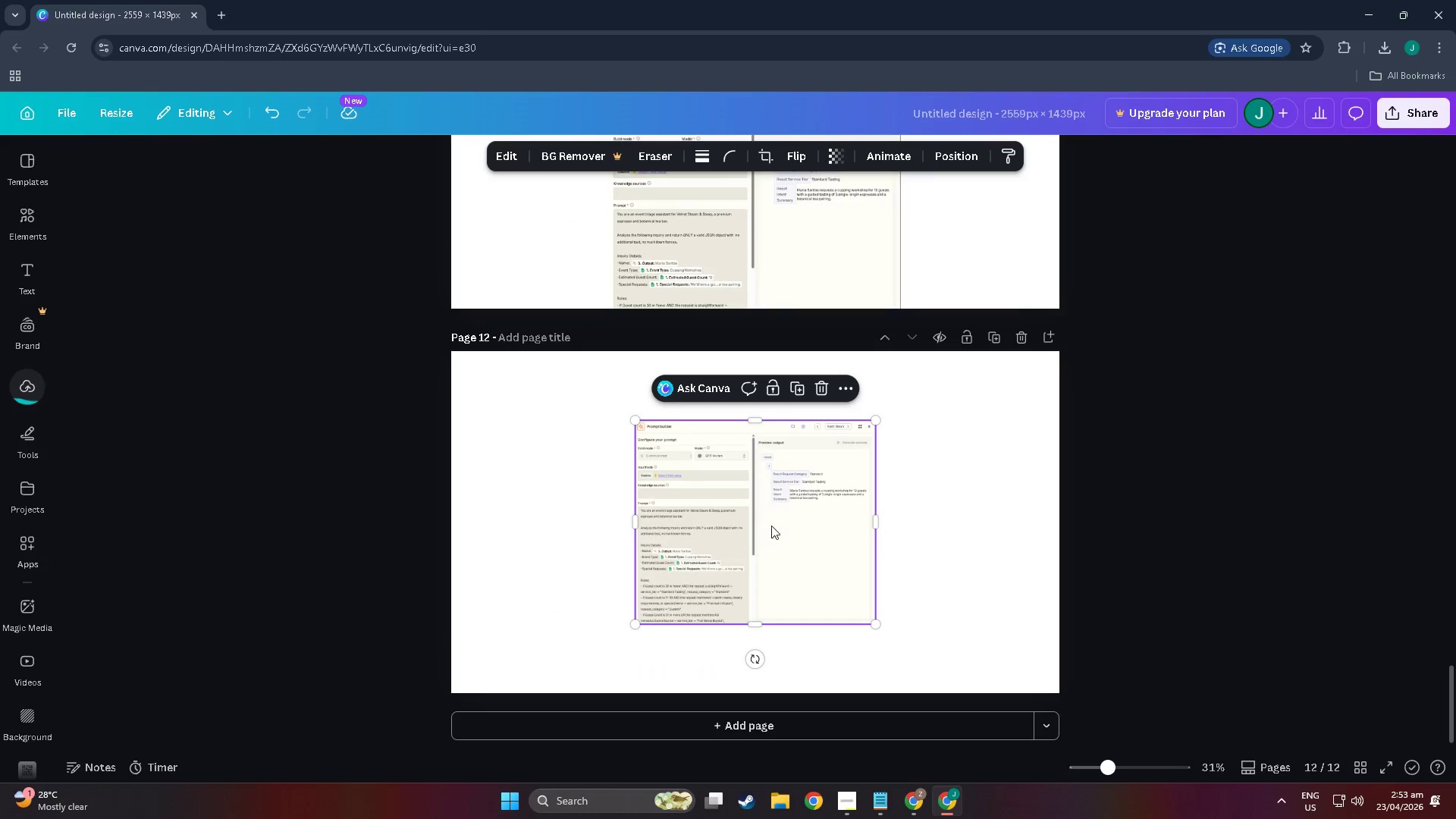 
left_click_drag(start_coordinate=[773, 531], to_coordinate=[751, 460])
 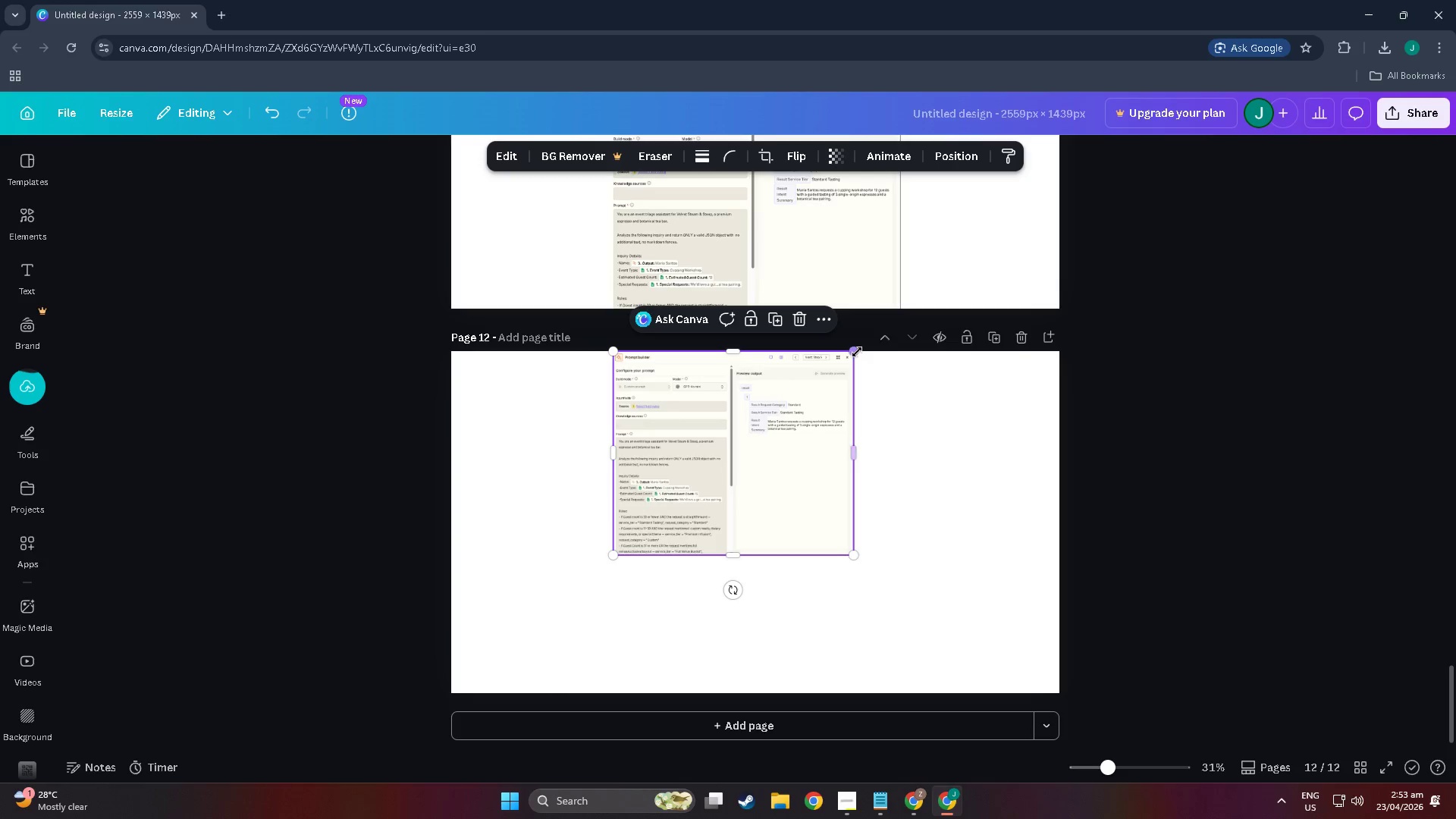 
left_click_drag(start_coordinate=[857, 351], to_coordinate=[906, 311])
 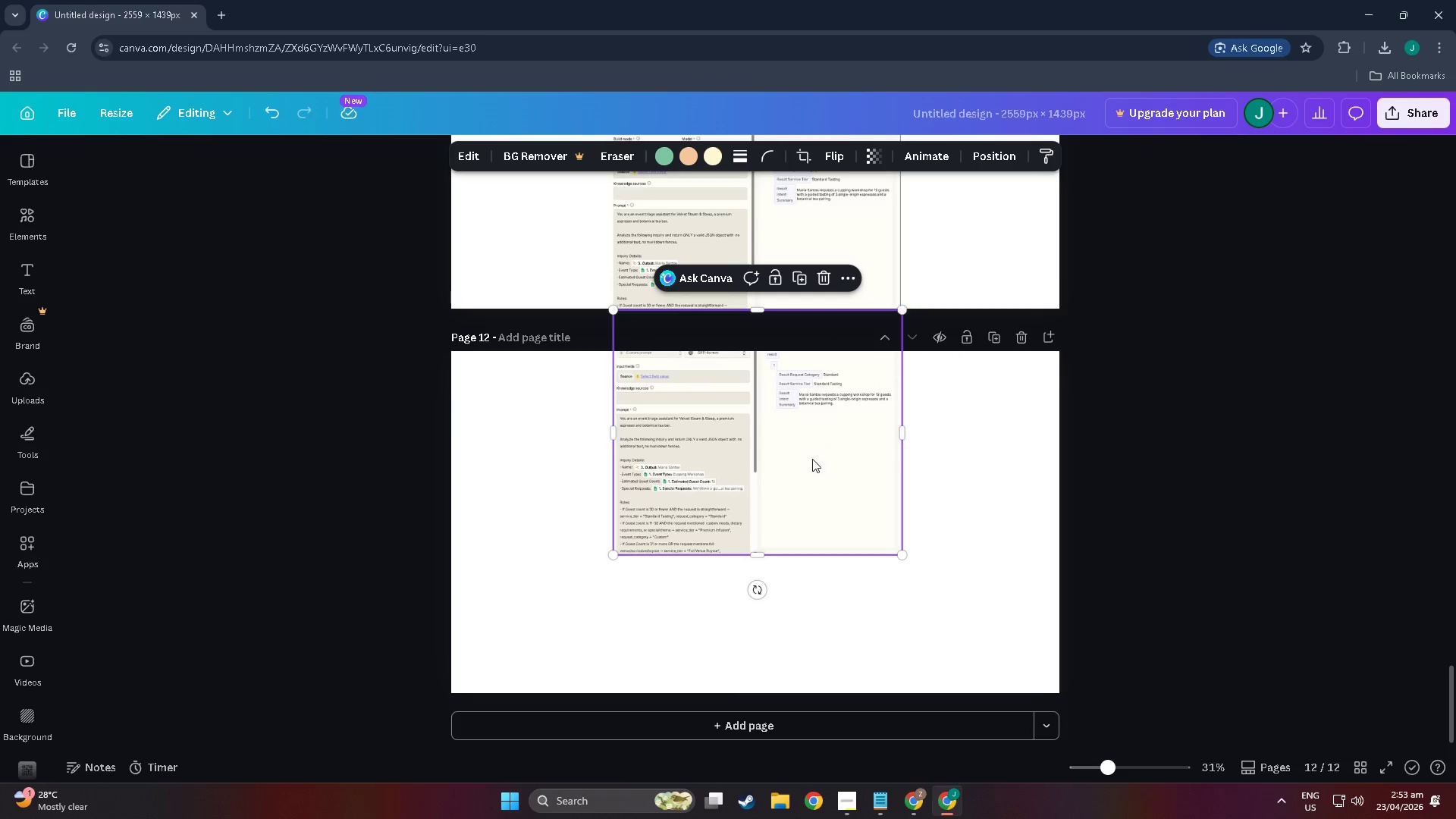 
left_click_drag(start_coordinate=[812, 459], to_coordinate=[816, 271])
 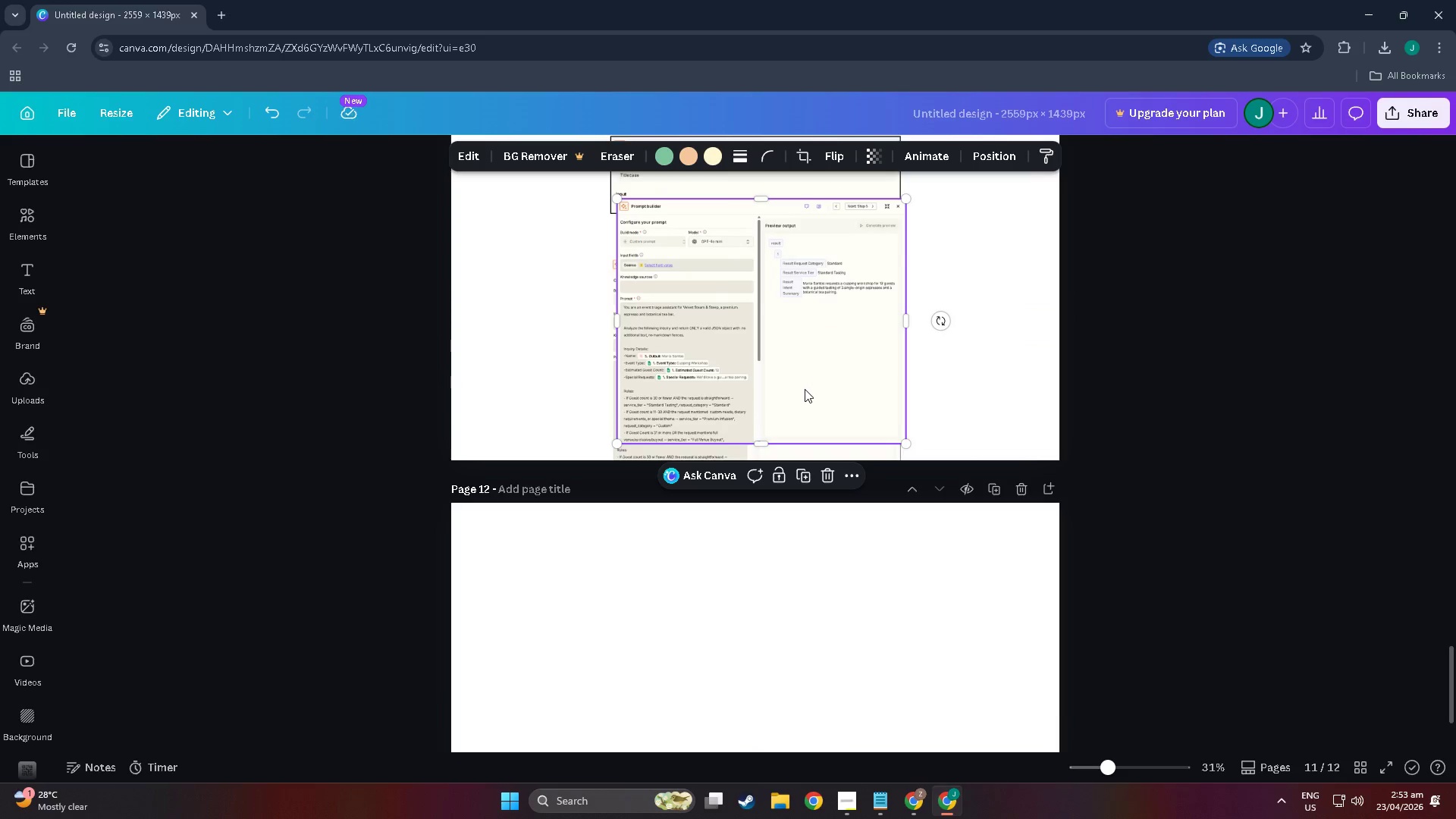 
scroll: coordinate [811, 372], scroll_direction: up, amount: 6.0
 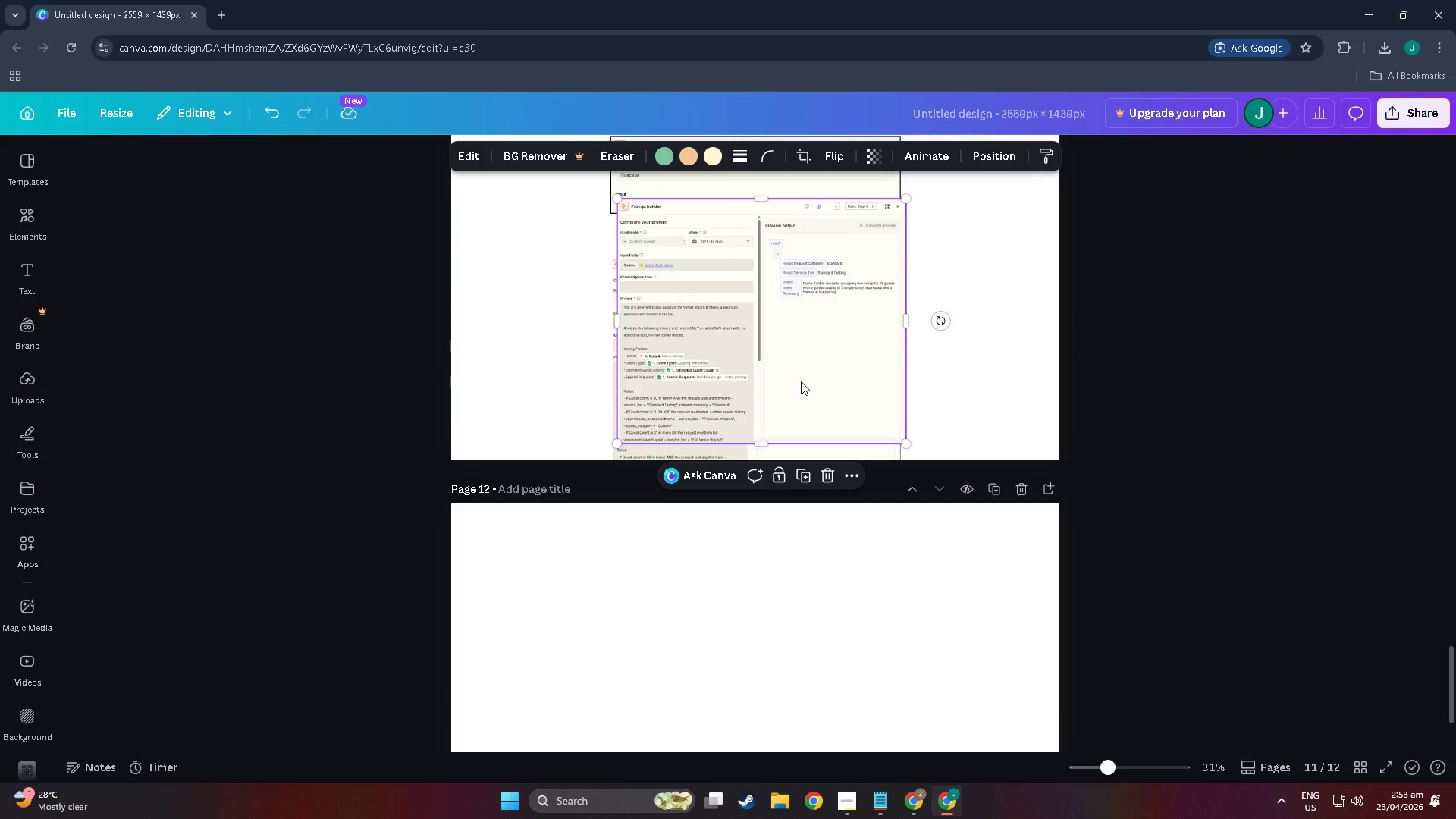 
left_click_drag(start_coordinate=[801, 381], to_coordinate=[794, 394])
 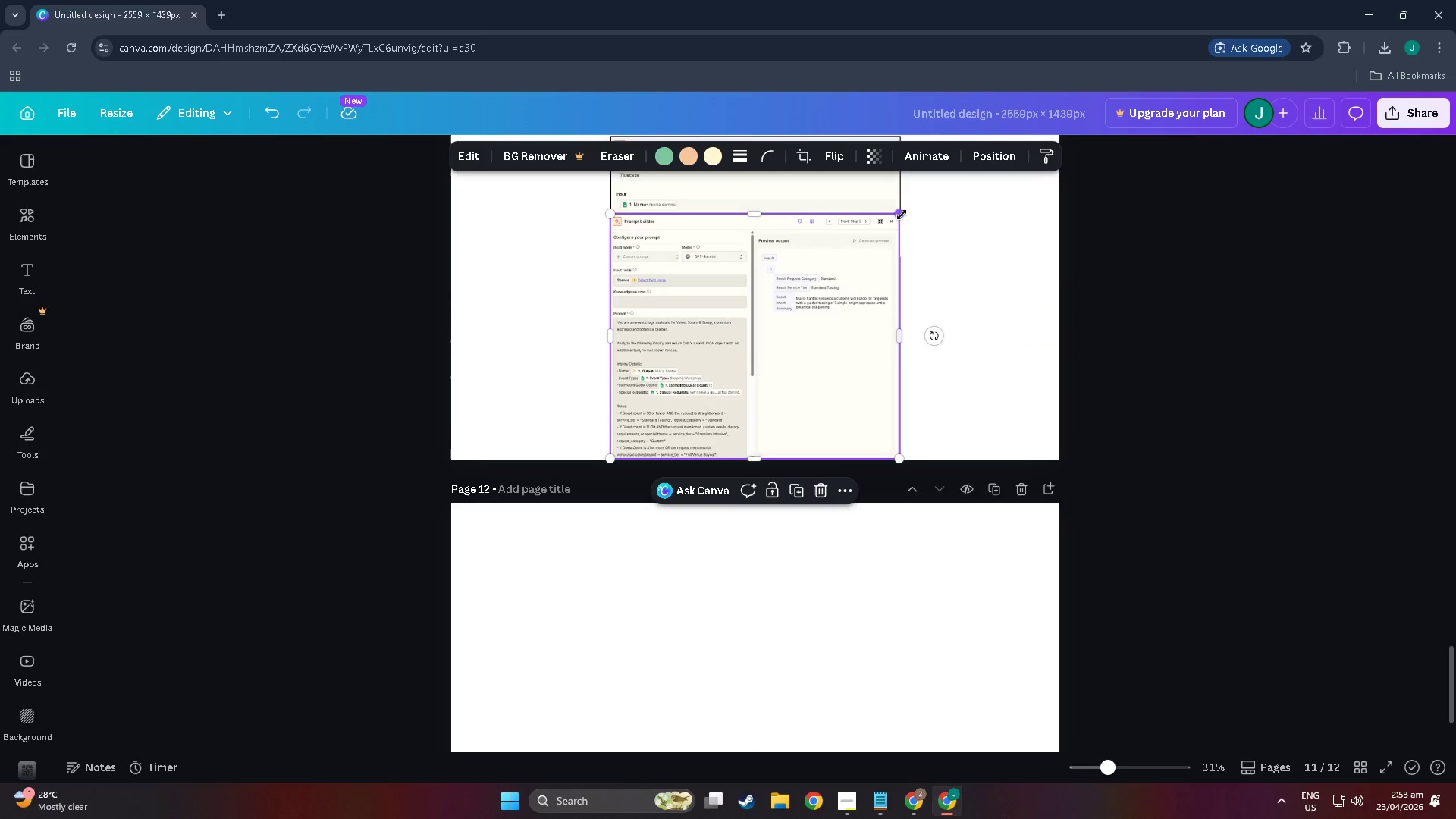 
left_click_drag(start_coordinate=[902, 212], to_coordinate=[937, 250])
 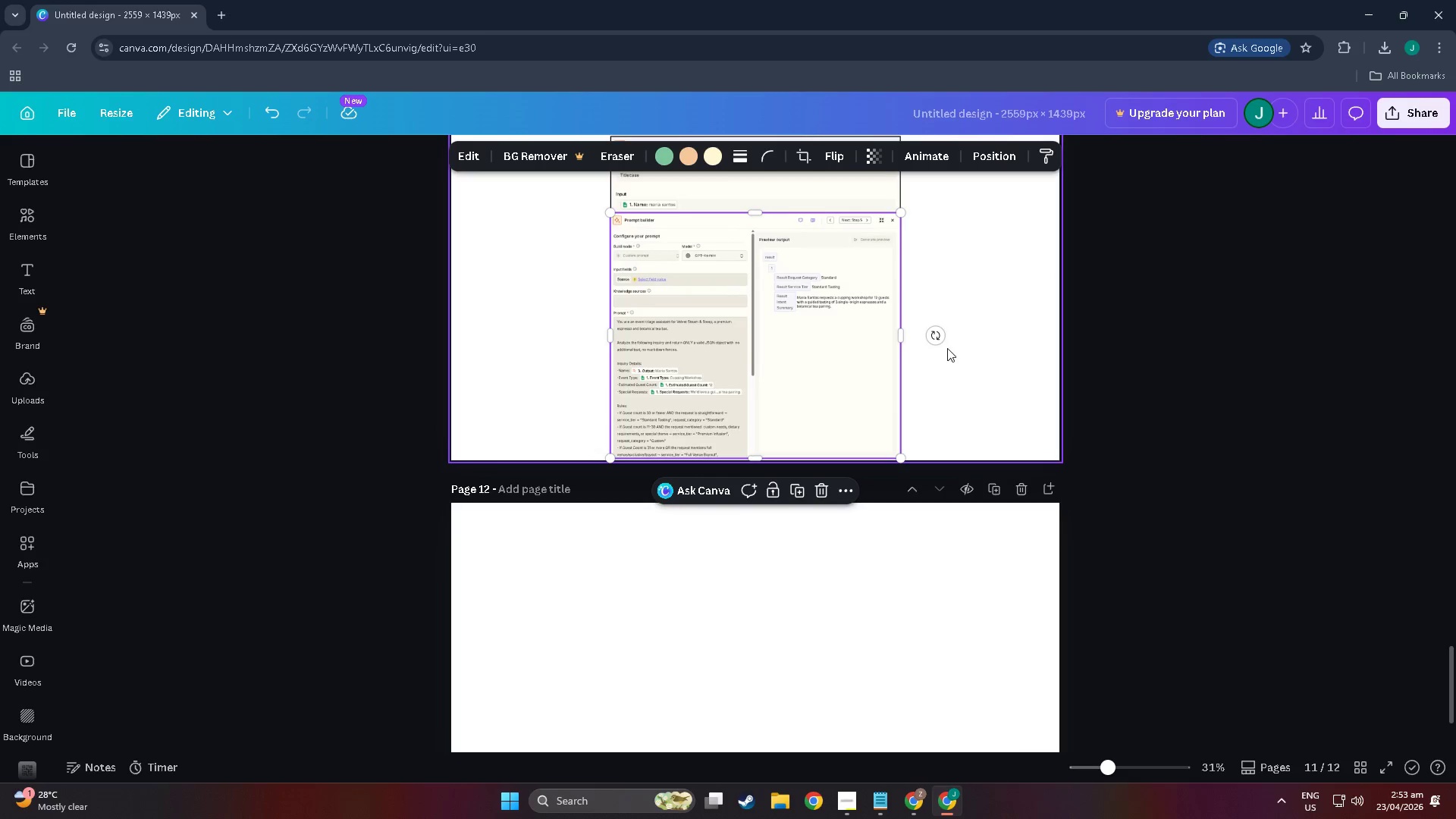 
left_click([947, 352])
 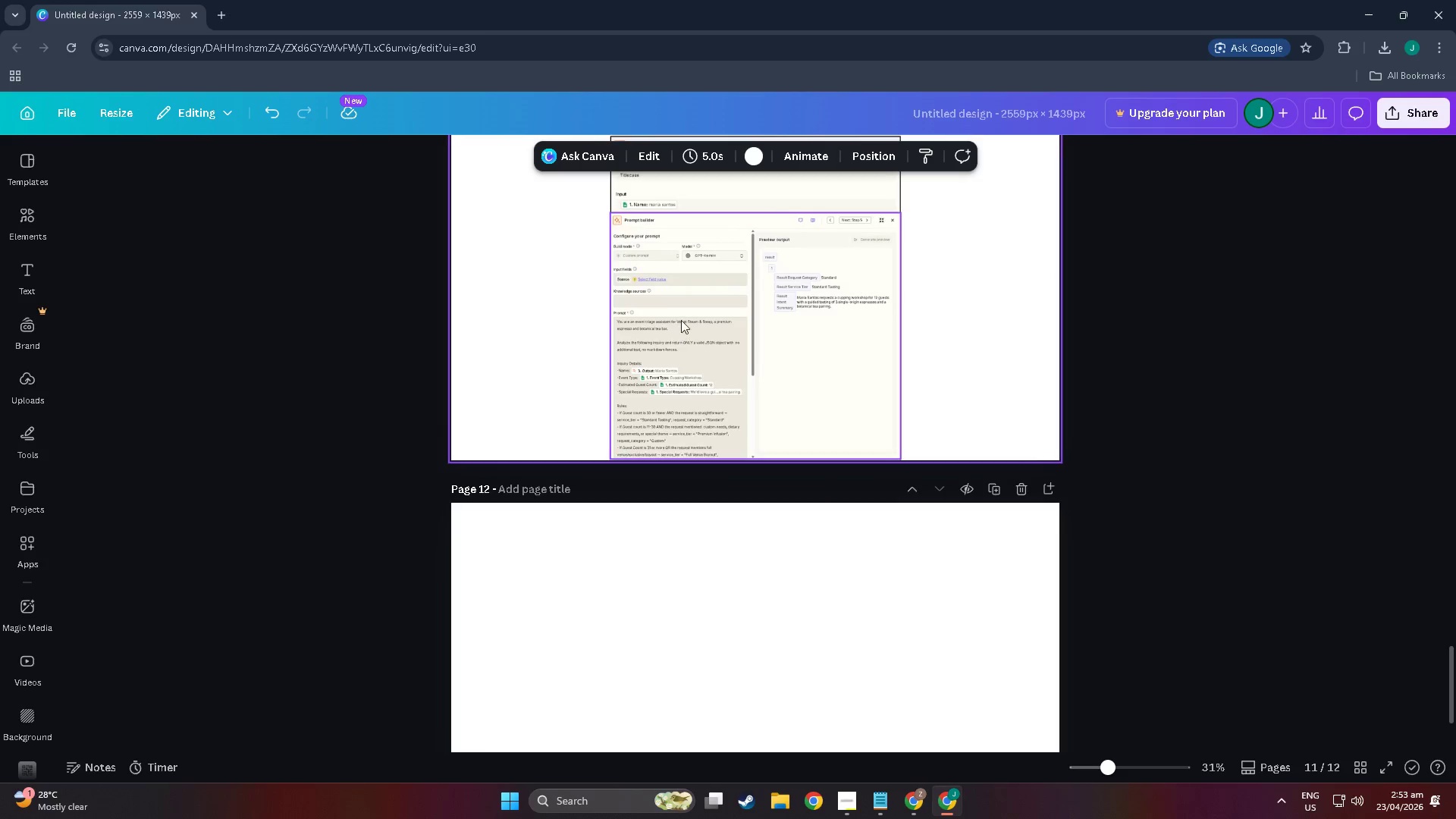 
left_click_drag(start_coordinate=[697, 304], to_coordinate=[697, 308])
 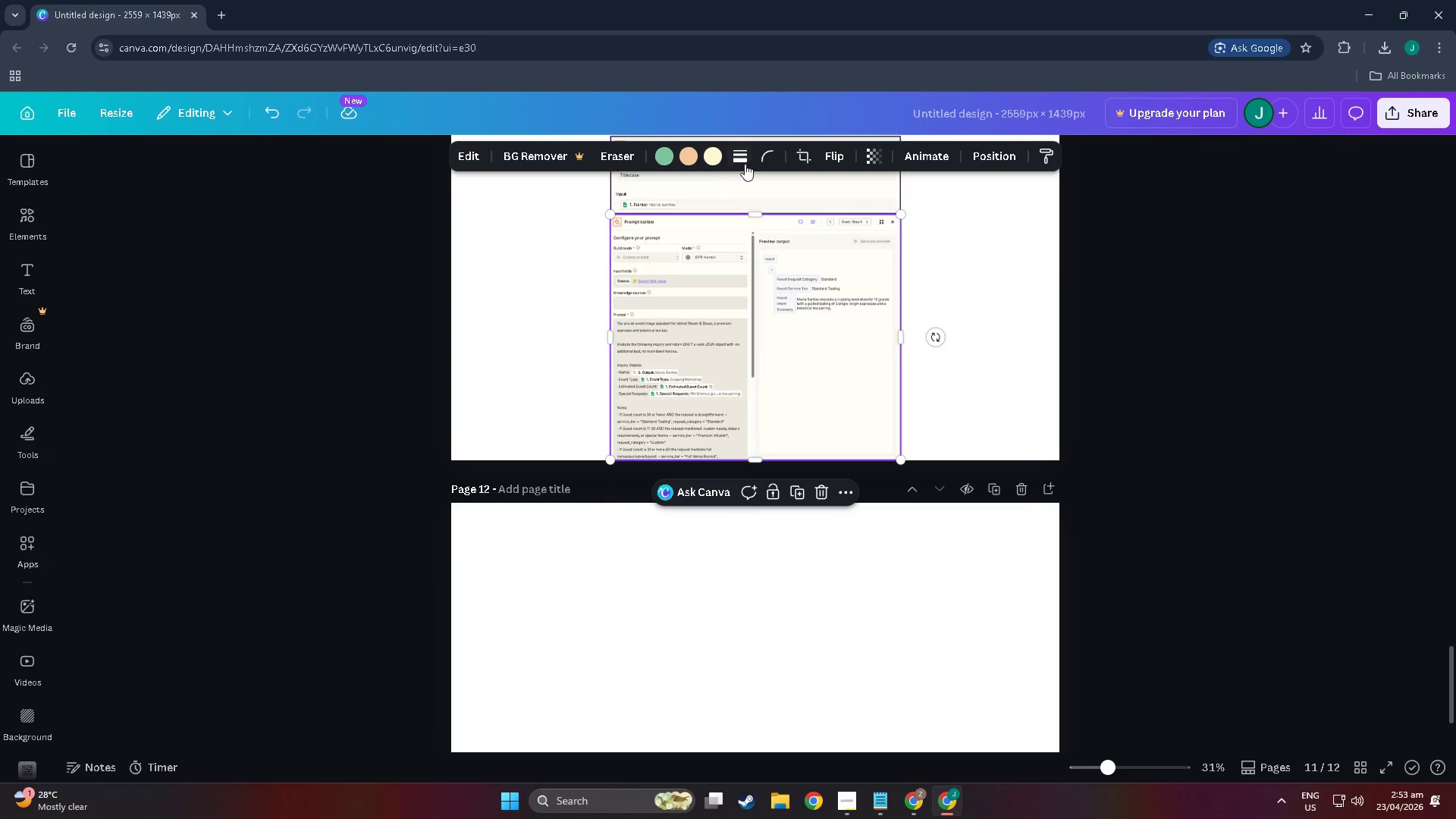 
left_click([745, 160])
 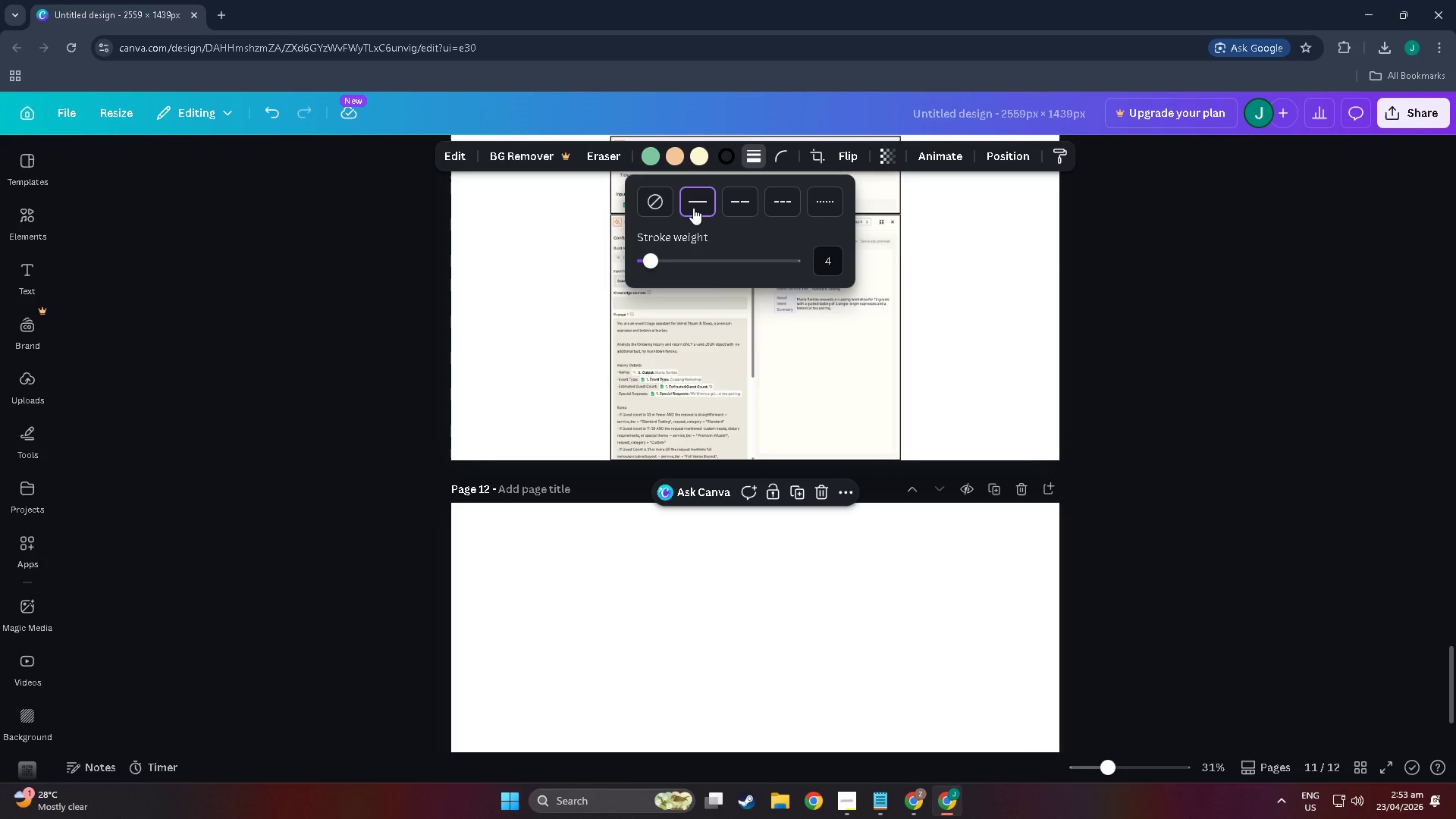 
double_click([745, 361])
 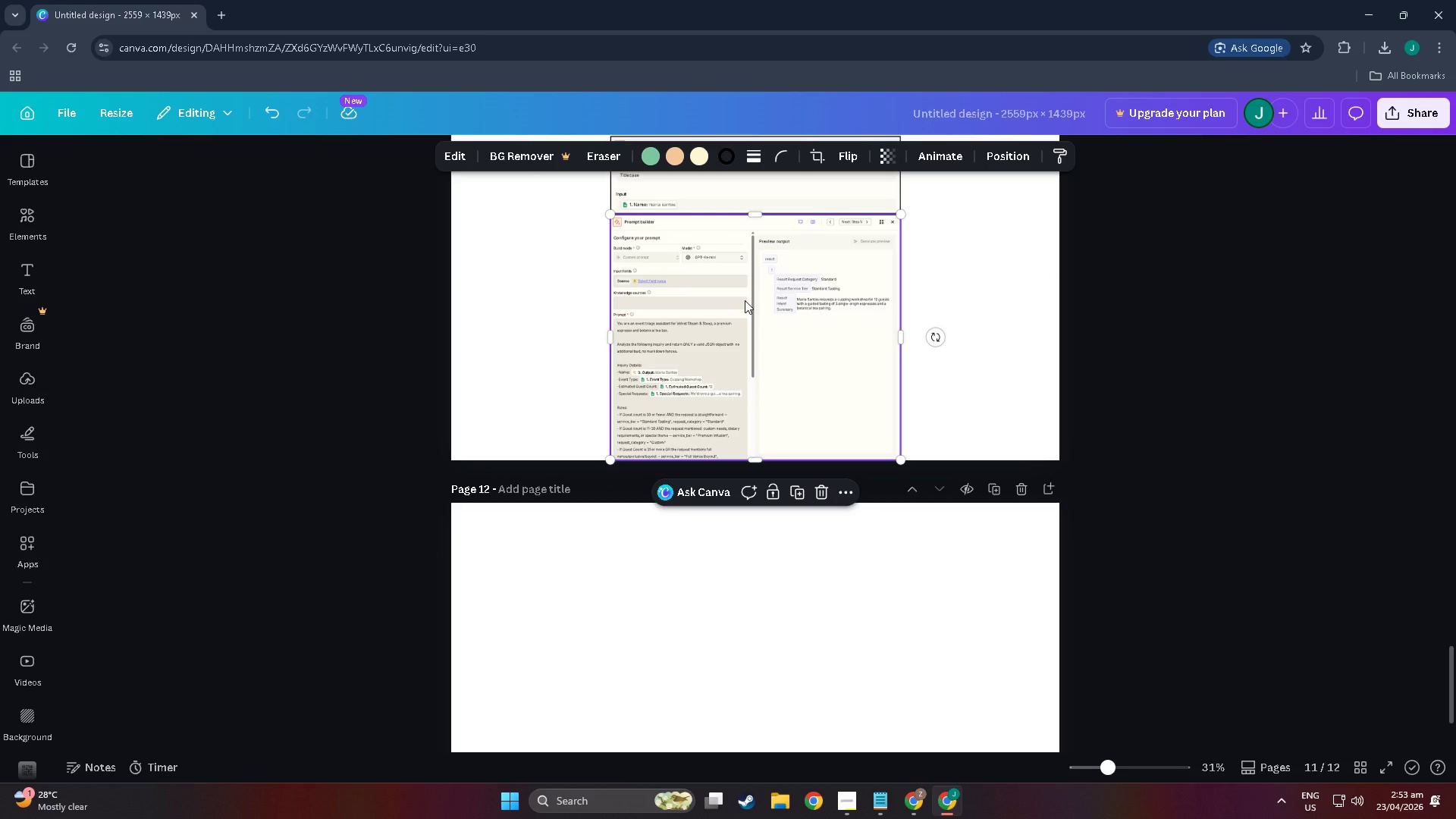 
left_click_drag(start_coordinate=[745, 300], to_coordinate=[742, 459])
 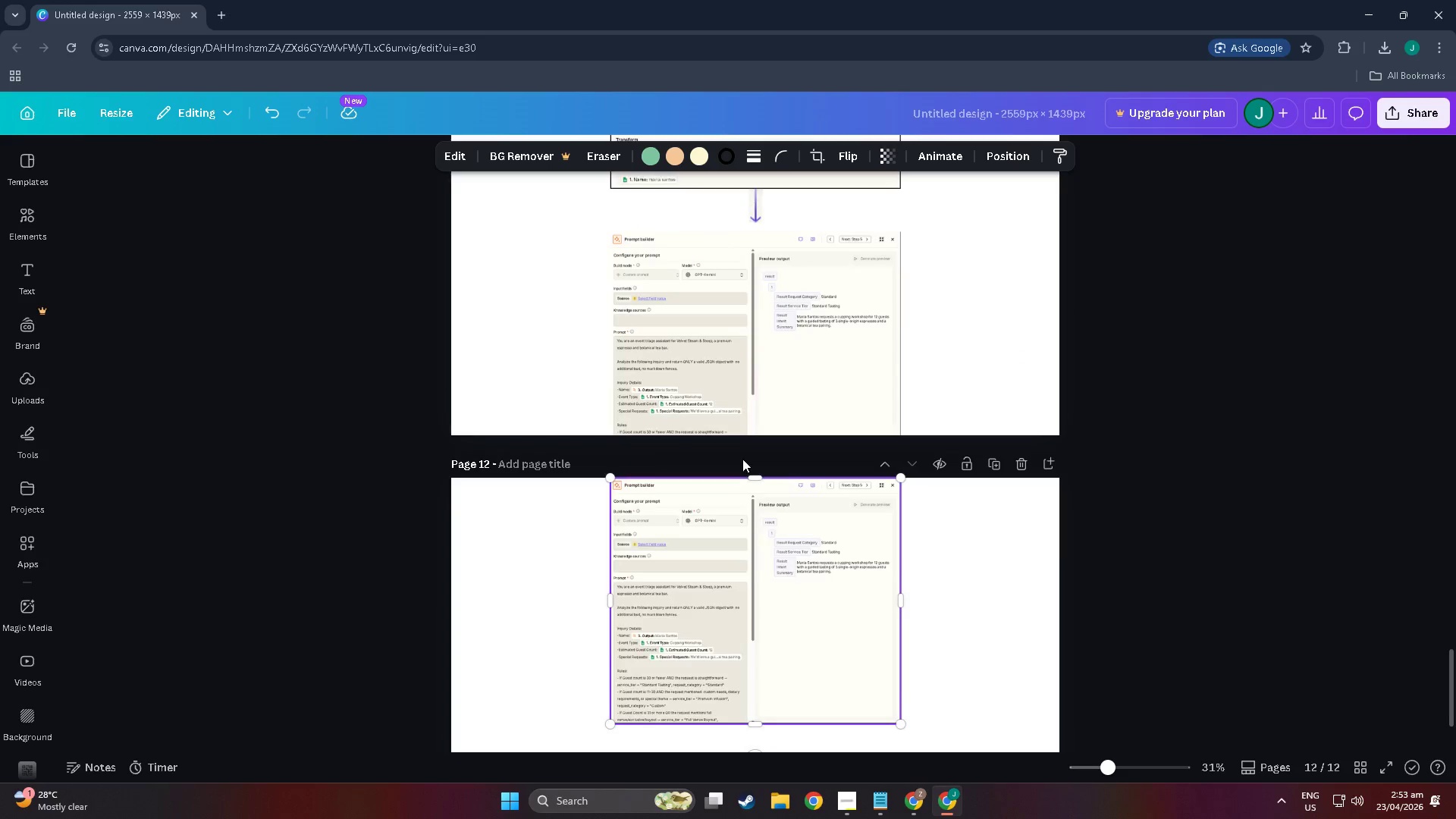 
scroll: coordinate [743, 412], scroll_direction: down, amount: 5.0
 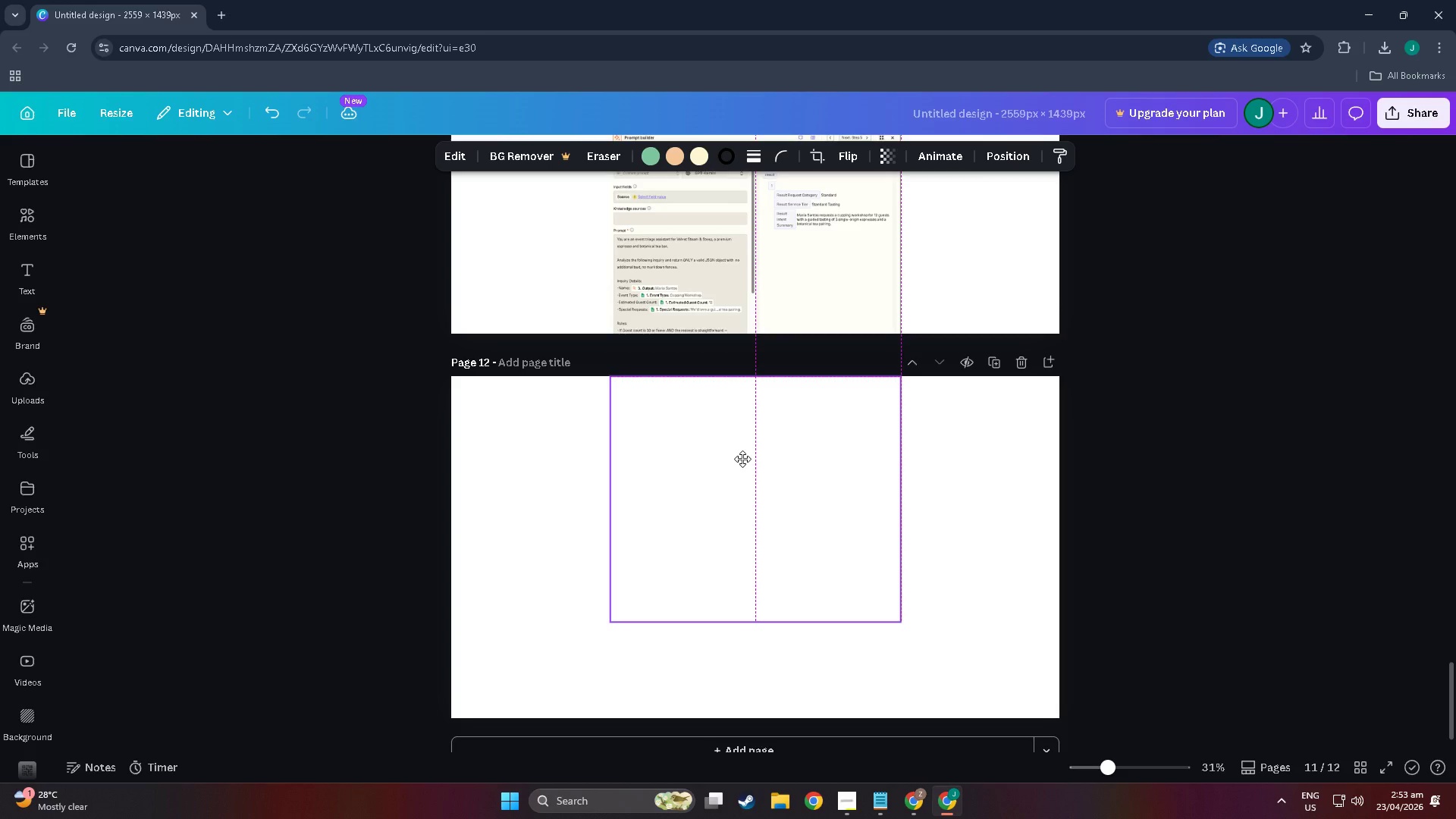 
left_click([742, 459])
 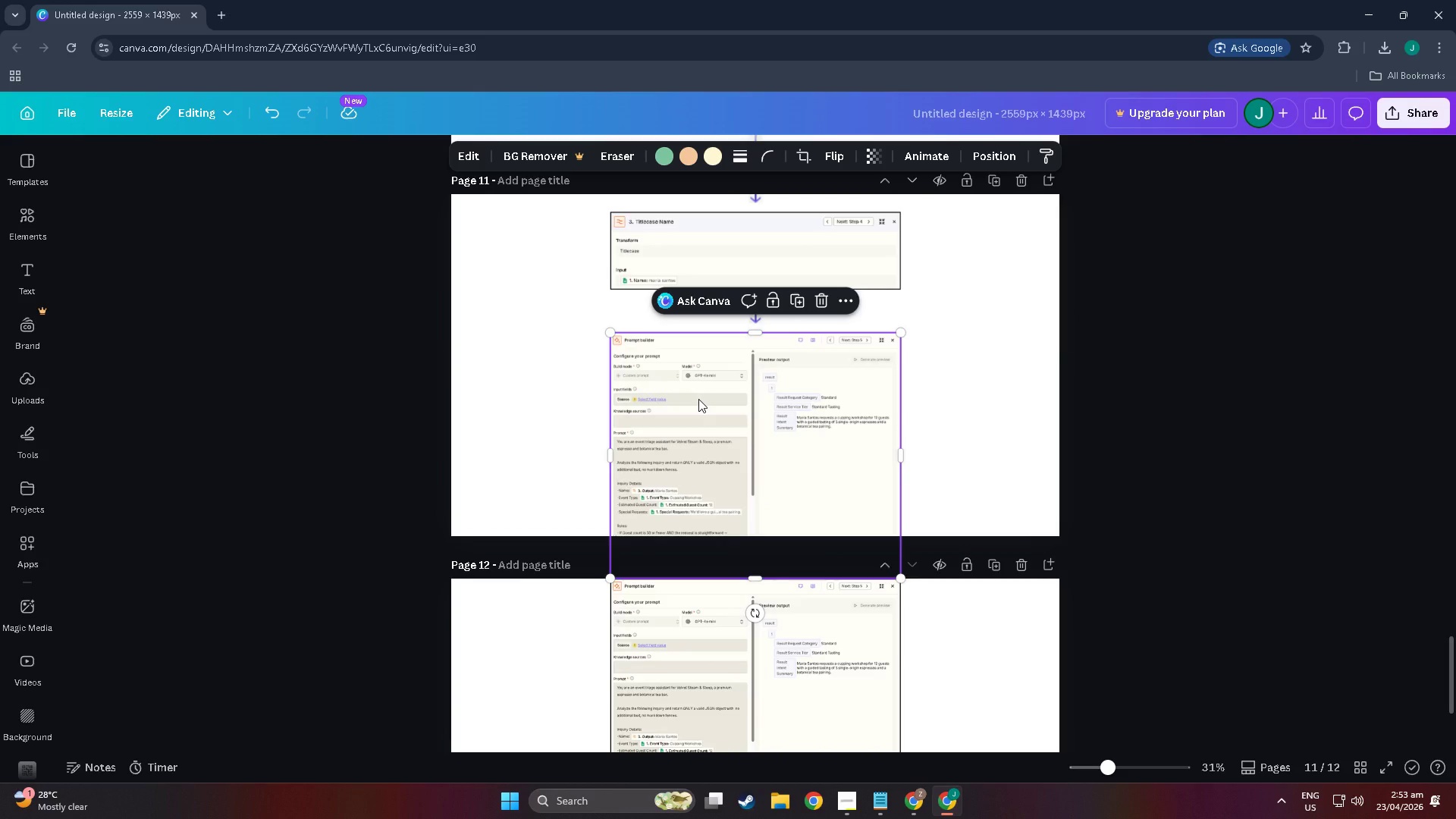 
scroll: coordinate [742, 459], scroll_direction: up, amount: 8.0
 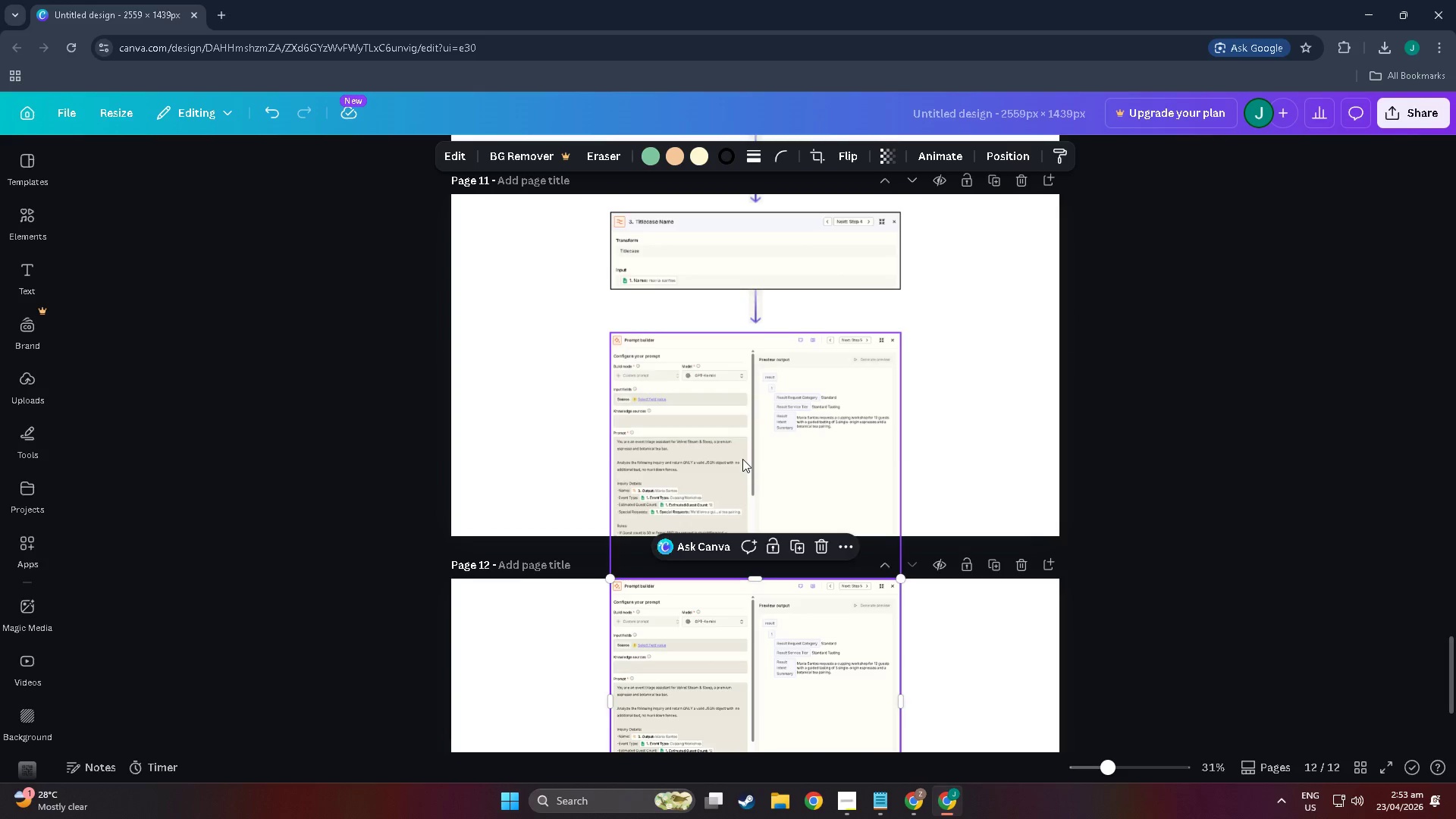 
left_click([698, 399])
 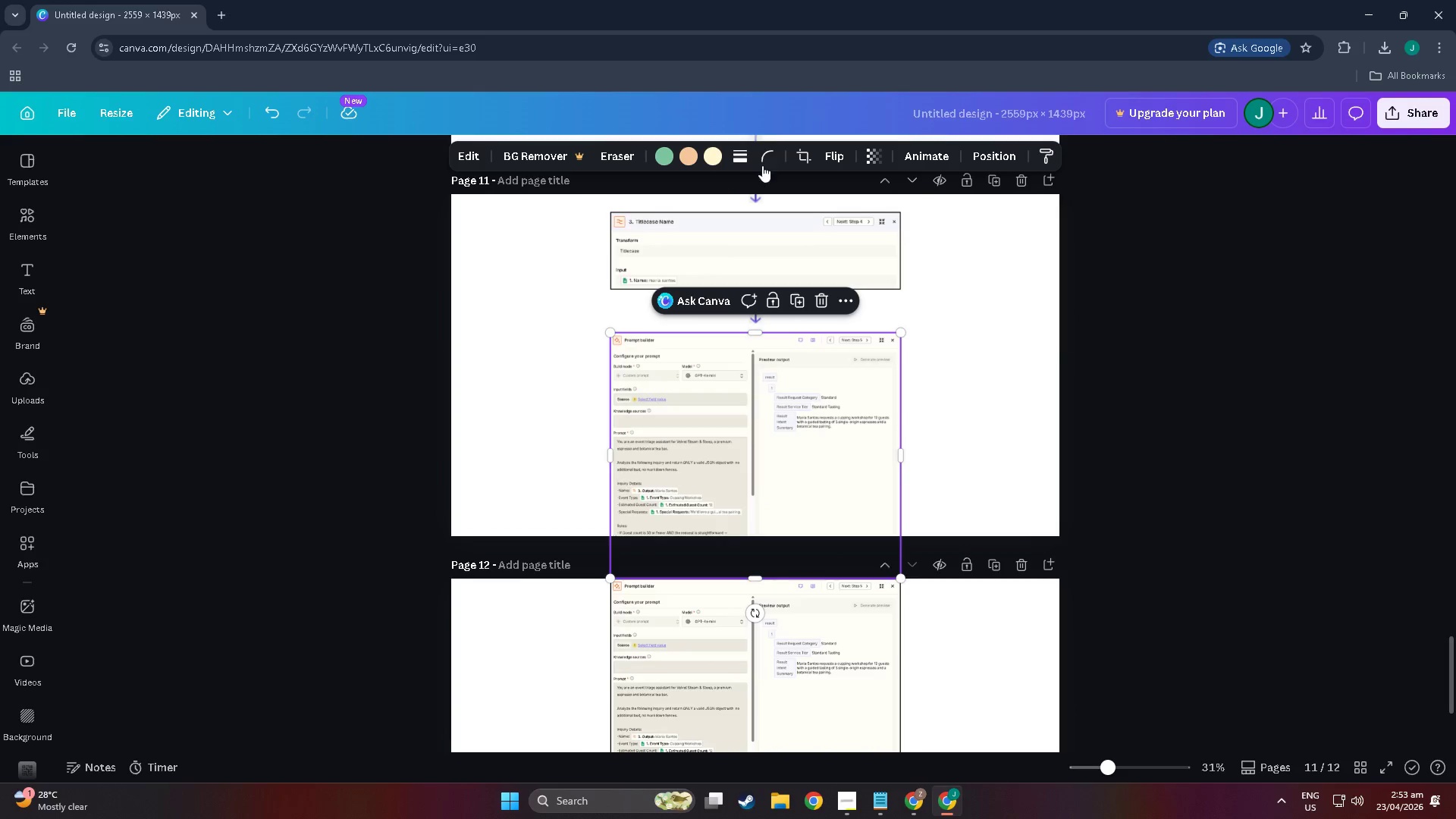 
left_click([739, 155])
 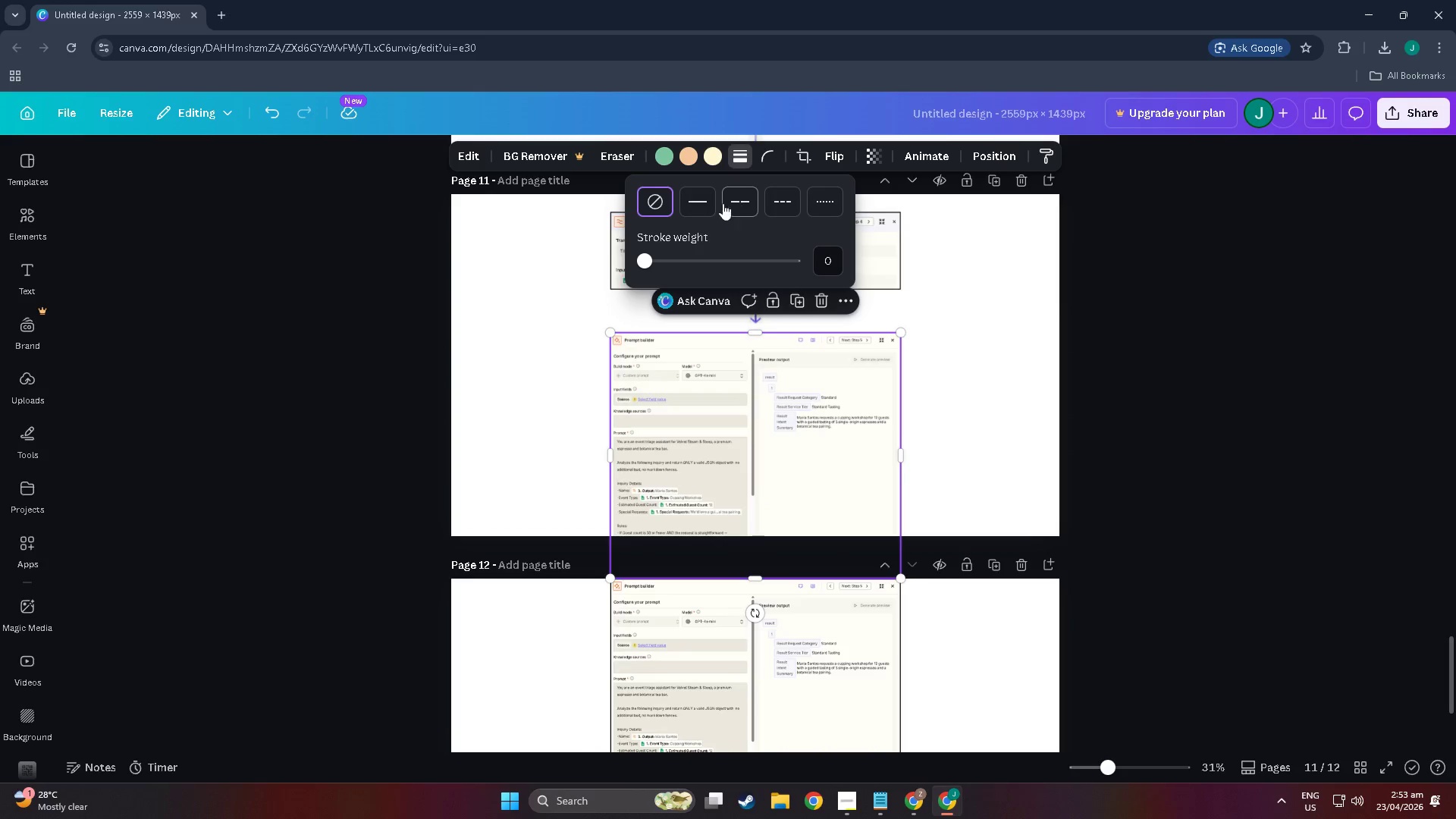 
left_click([698, 202])
 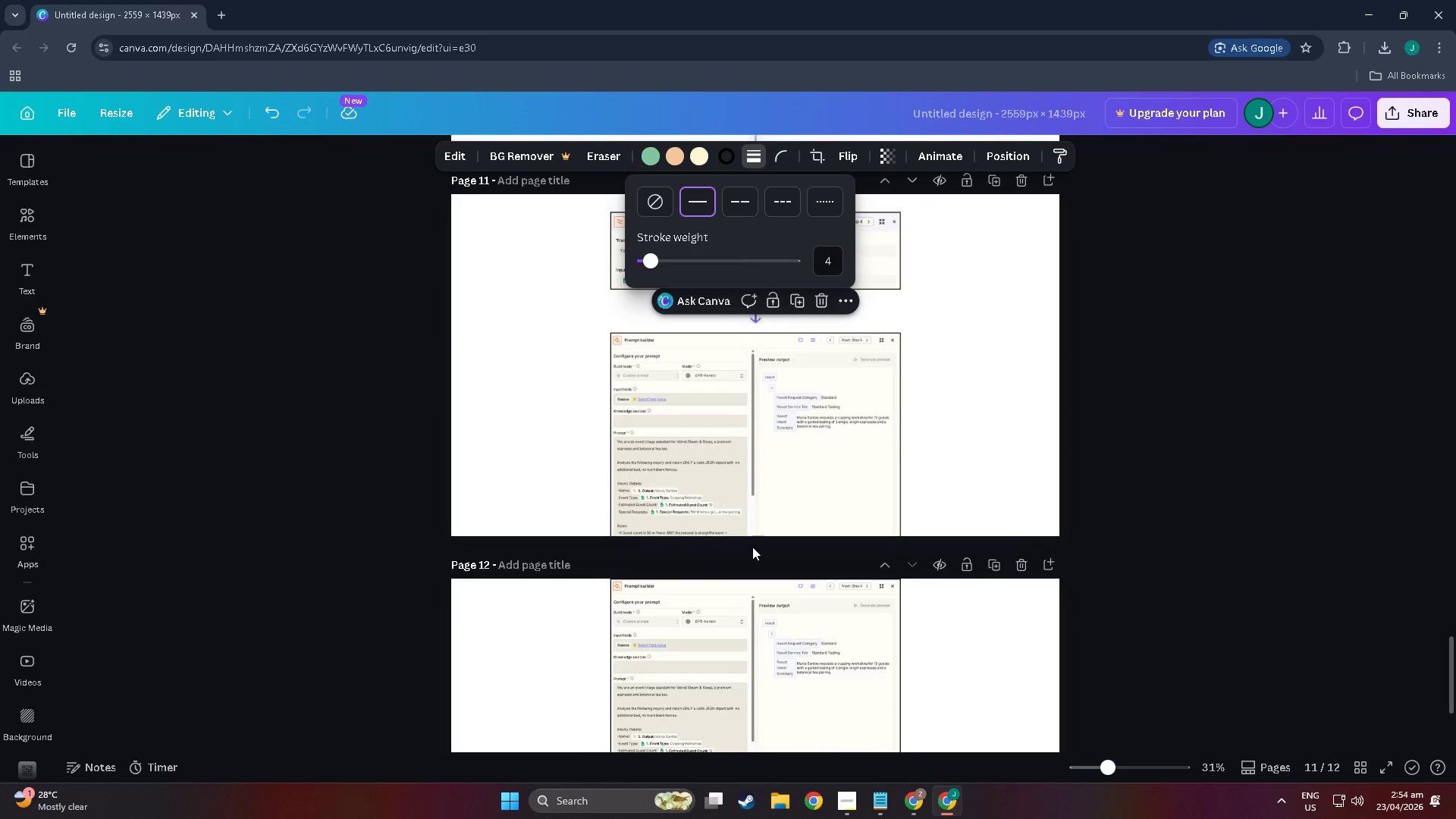 
hold_key(key=ControlLeft, duration=0.92)
scroll: coordinate [714, 619], scroll_direction: up, amount: 6.0
 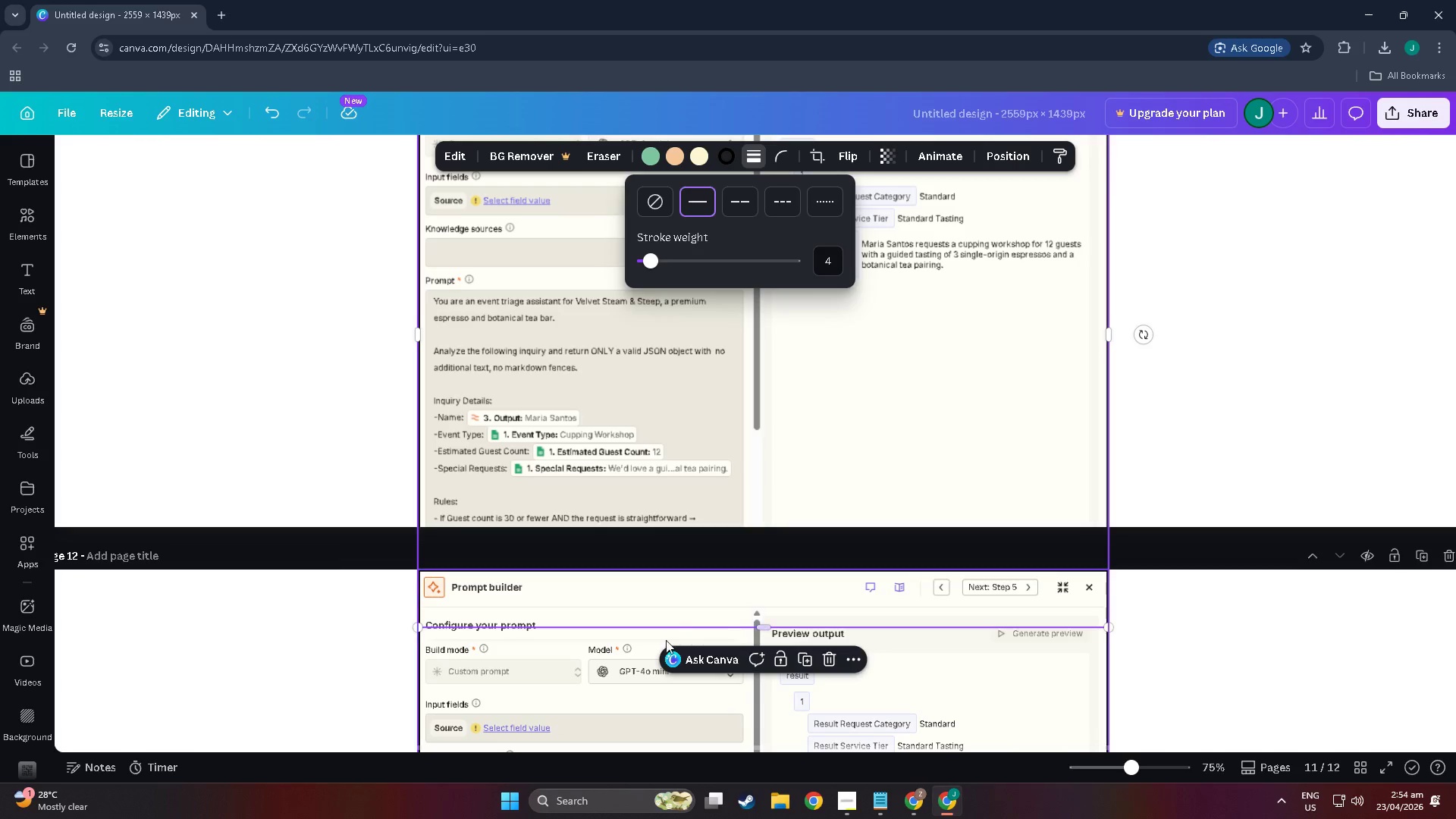 
scroll: coordinate [661, 623], scroll_direction: down, amount: 13.0
 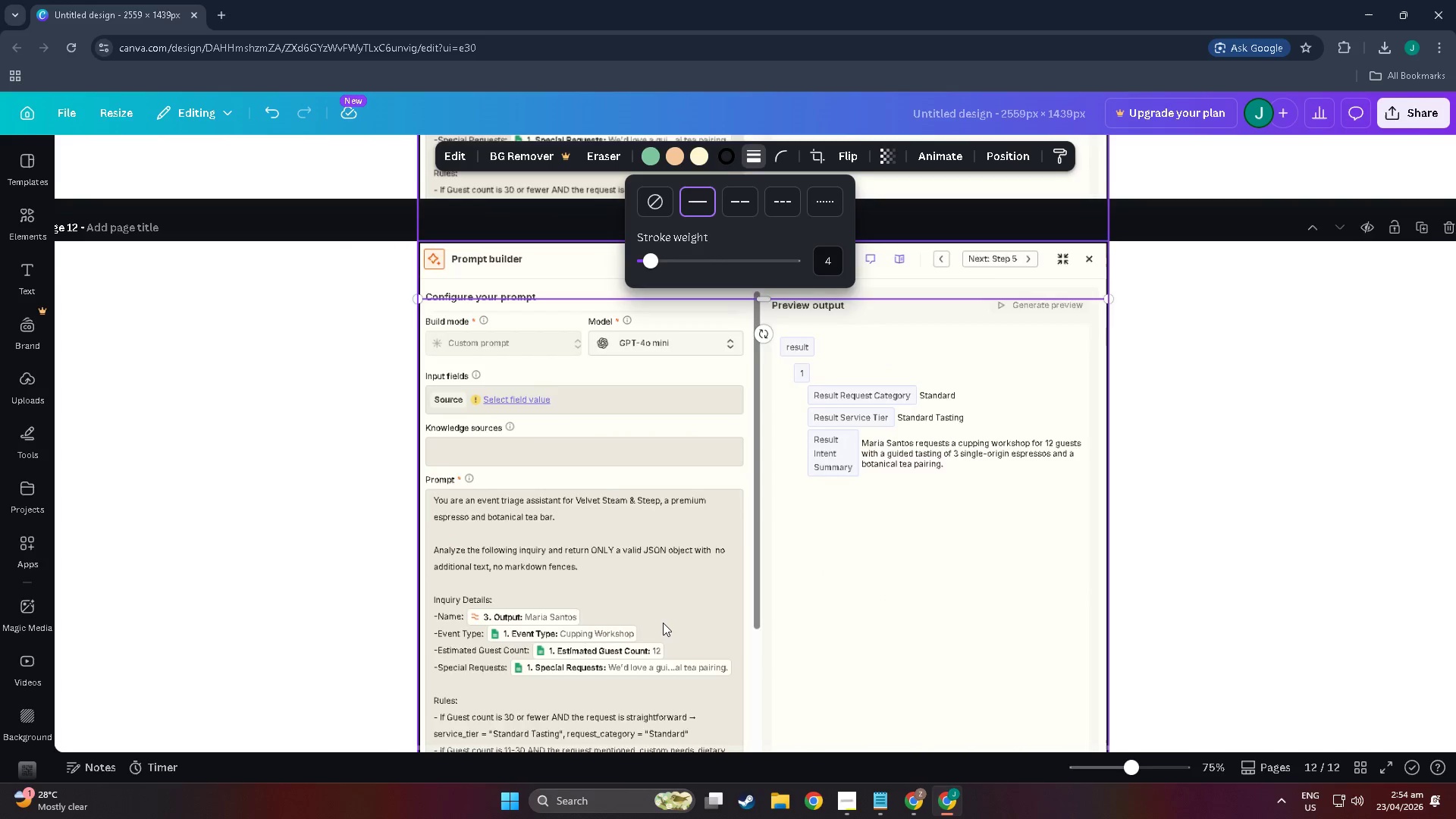 
scroll: coordinate [666, 622], scroll_direction: up, amount: 8.0
 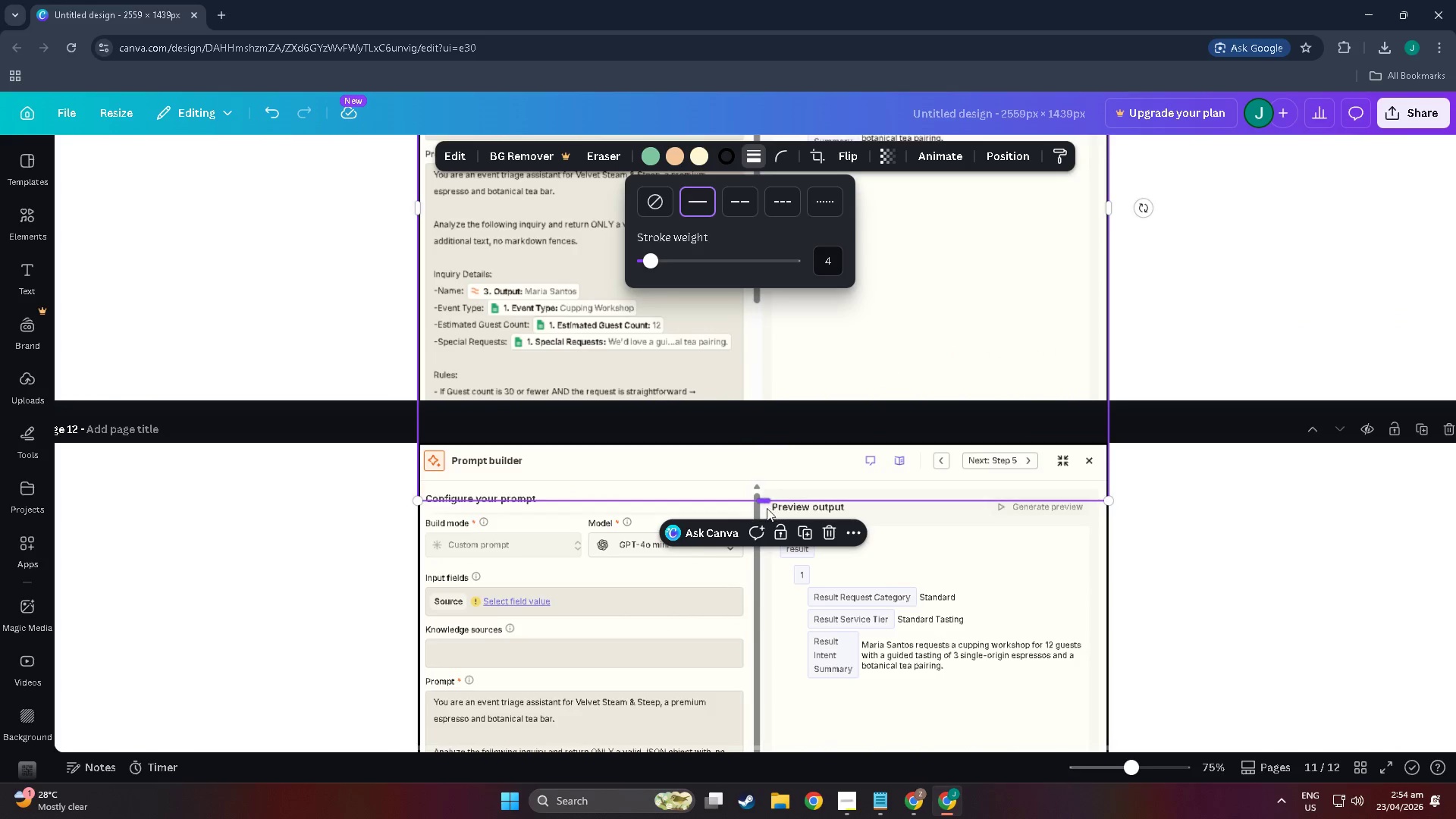 
left_click([700, 647])
 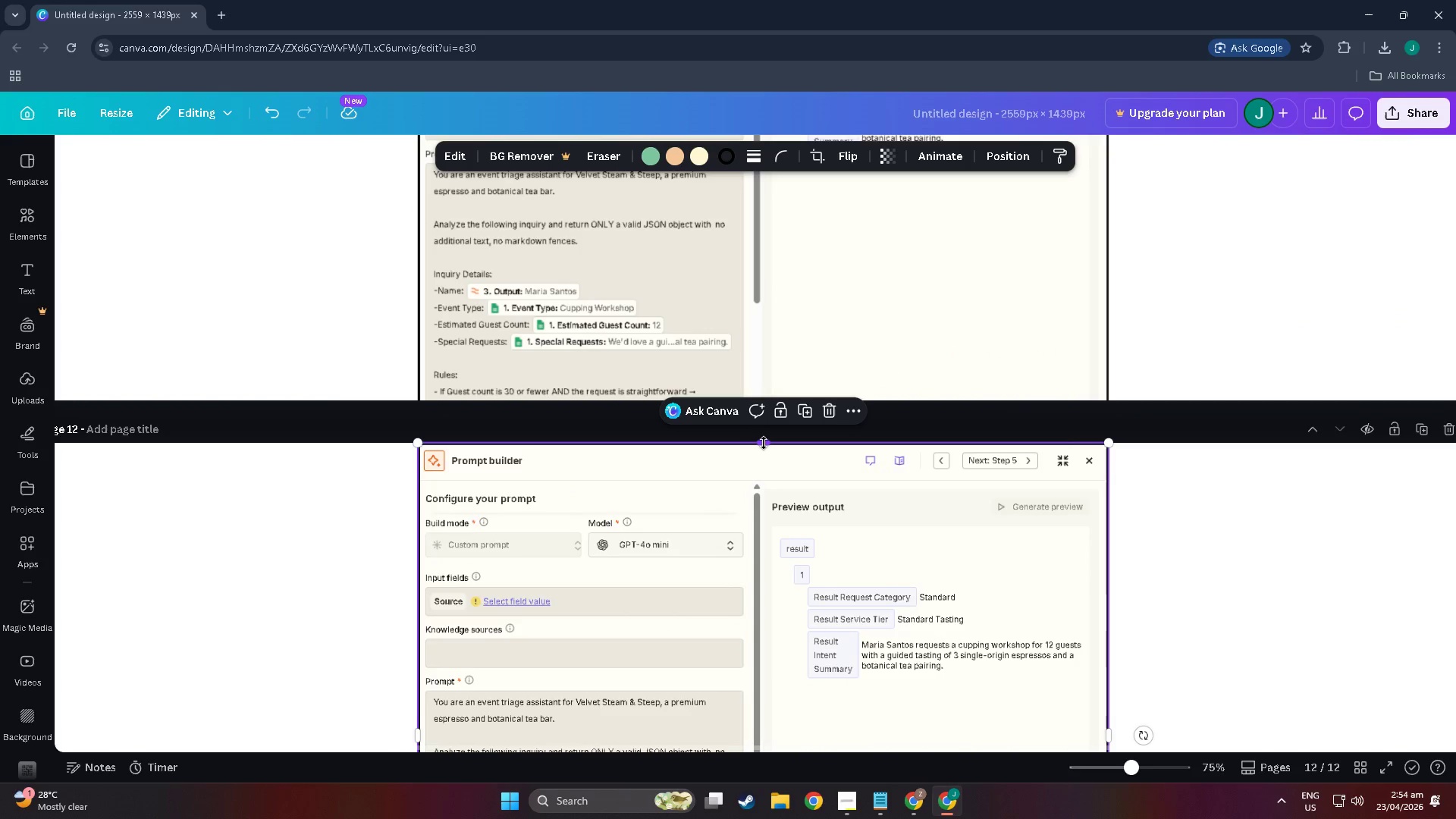 
left_click_drag(start_coordinate=[764, 443], to_coordinate=[746, 623])
 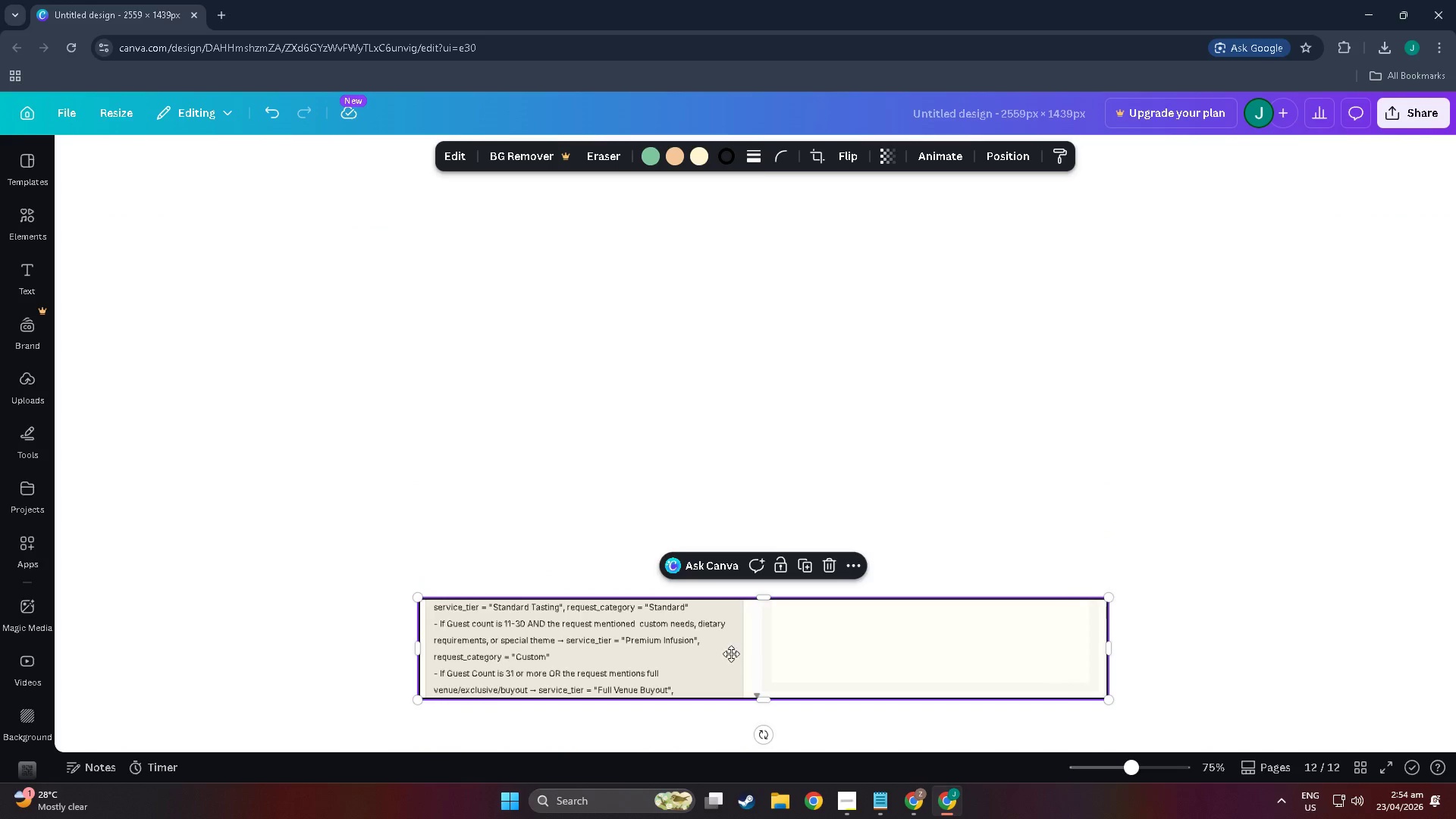 
scroll: coordinate [752, 514], scroll_direction: down, amount: 13.0
 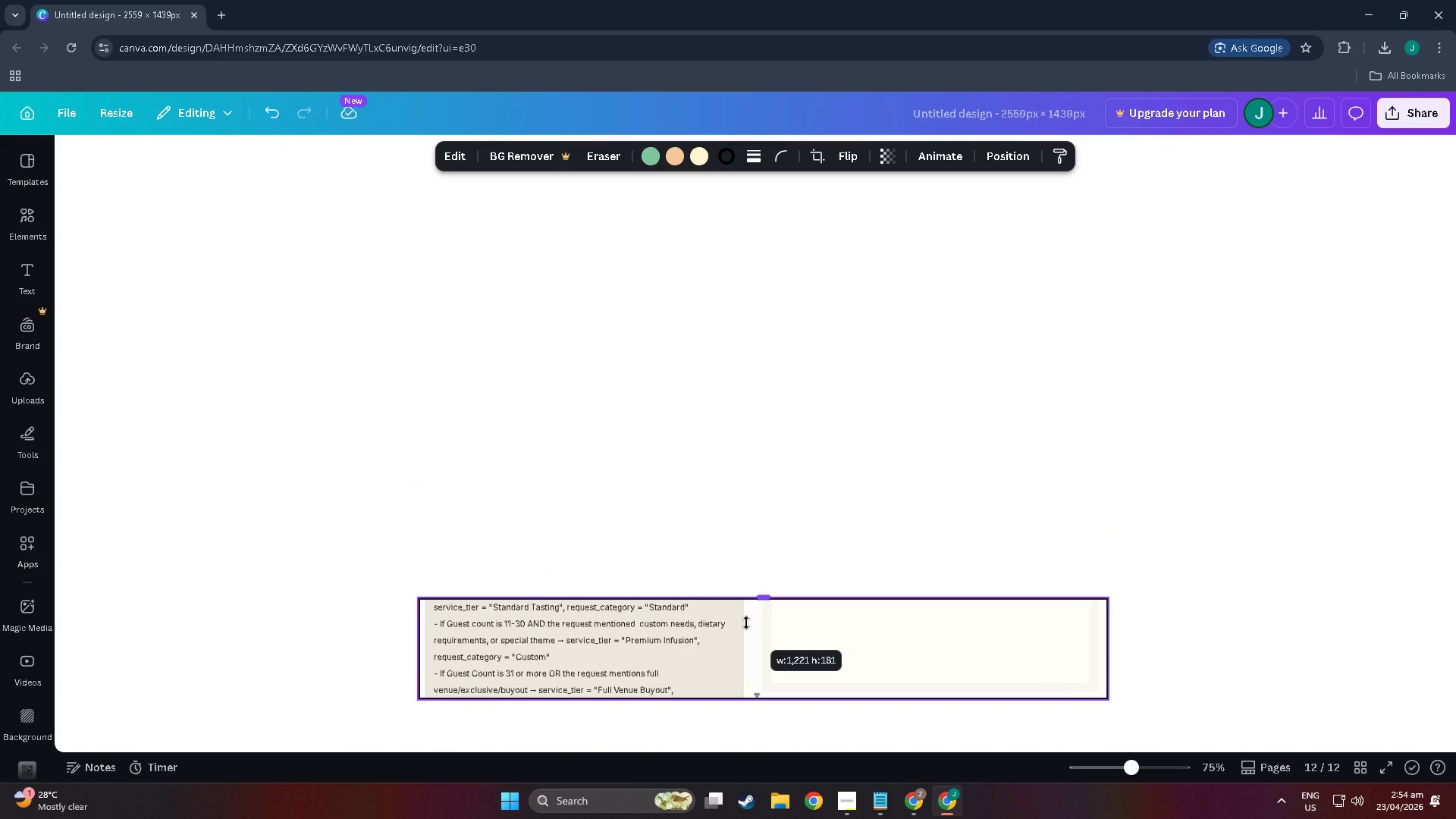 
left_click_drag(start_coordinate=[731, 661], to_coordinate=[727, 624])
 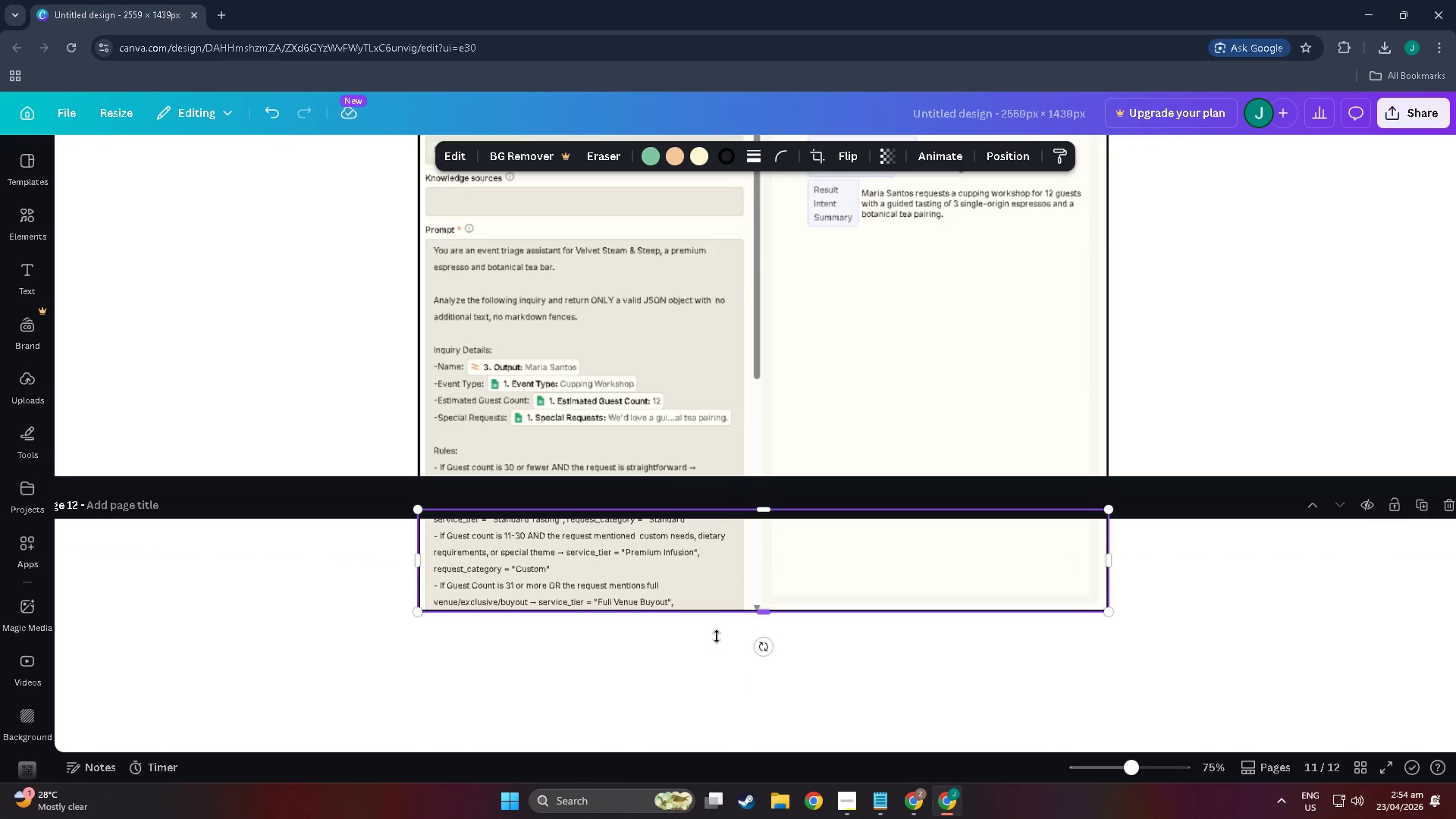 
scroll: coordinate [728, 624], scroll_direction: up, amount: 18.0
 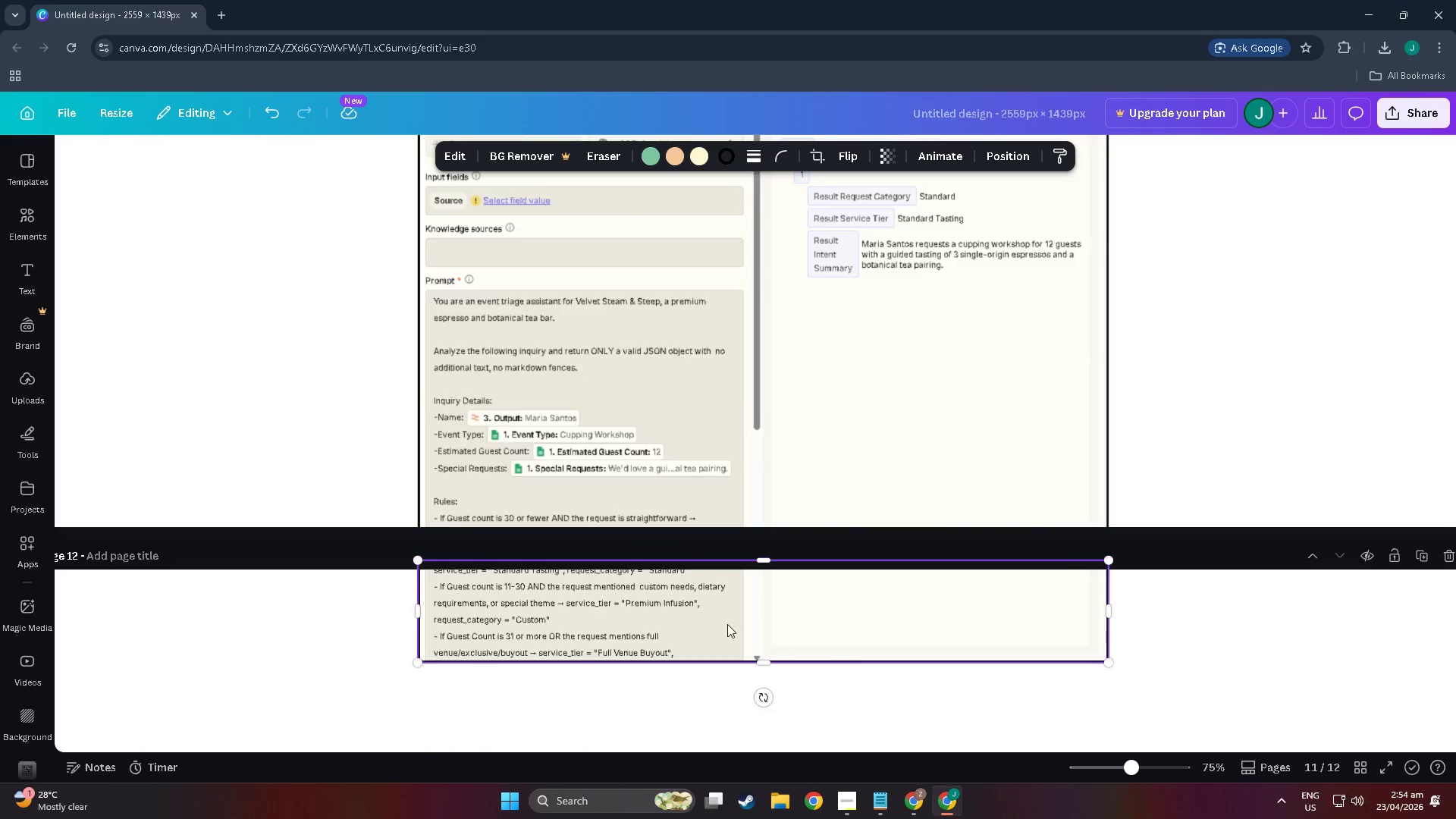 
scroll: coordinate [717, 636], scroll_direction: down, amount: 2.0
 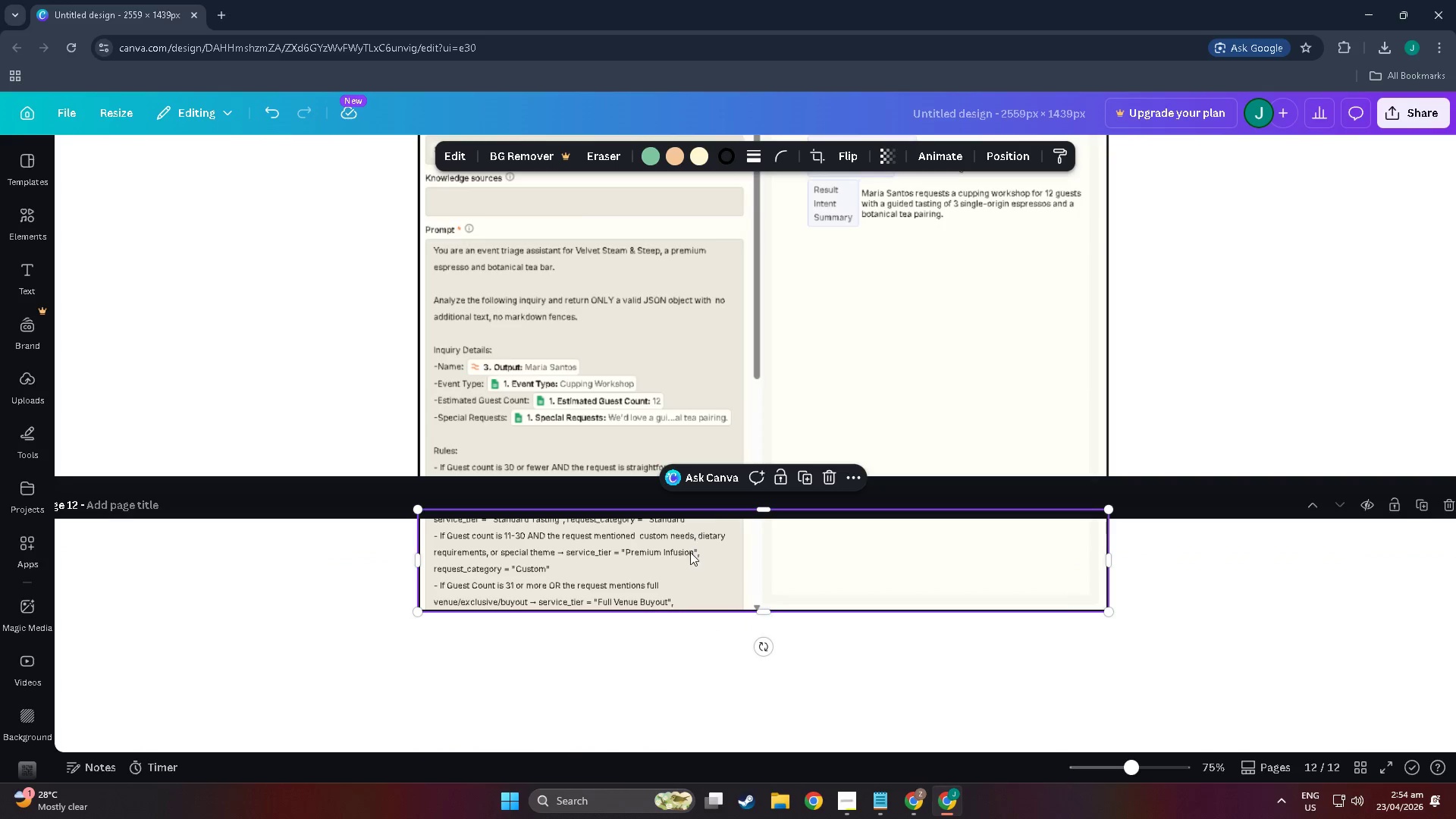 
left_click_drag(start_coordinate=[690, 553], to_coordinate=[690, 557])
 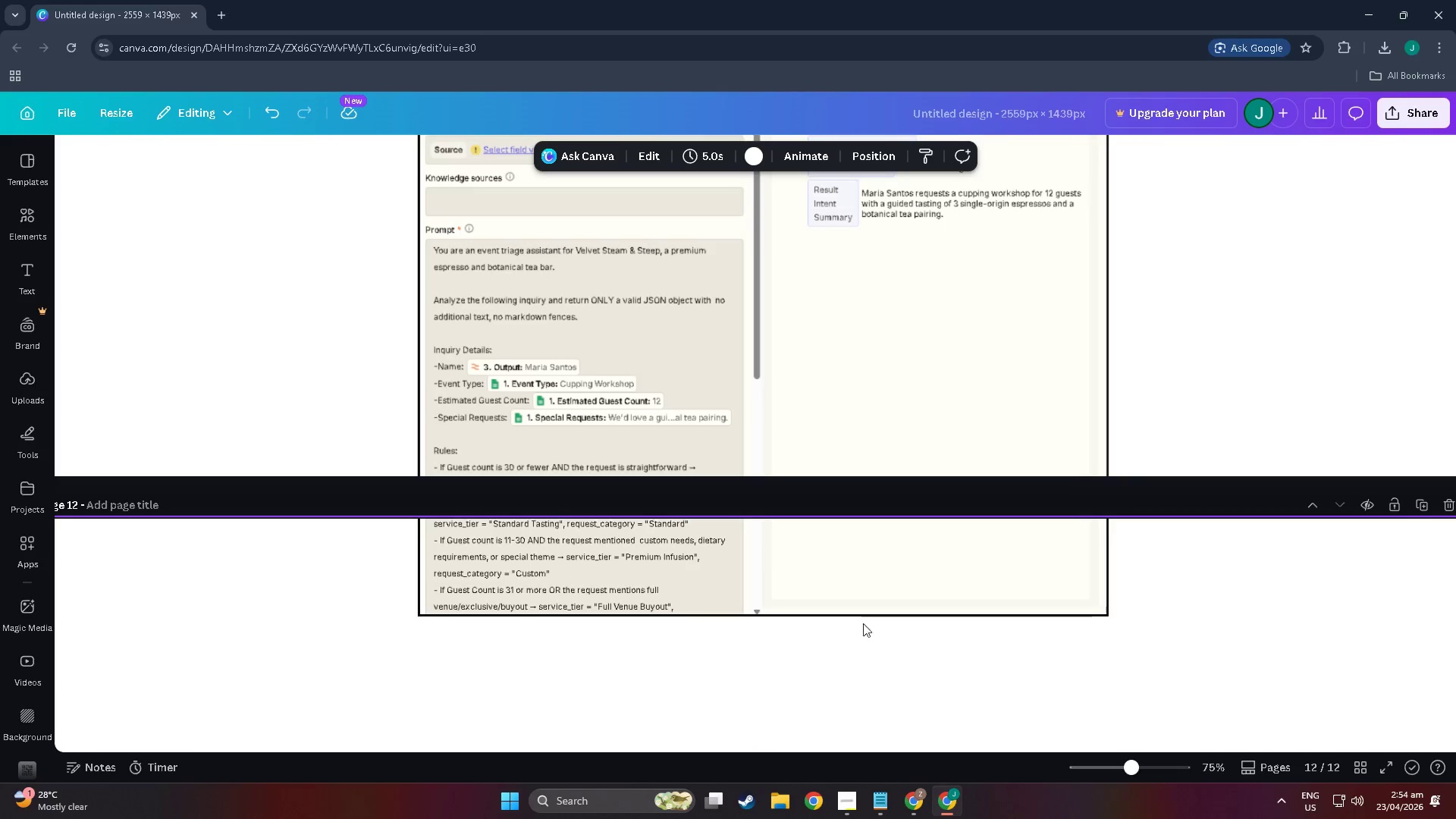 
double_click([718, 553])
 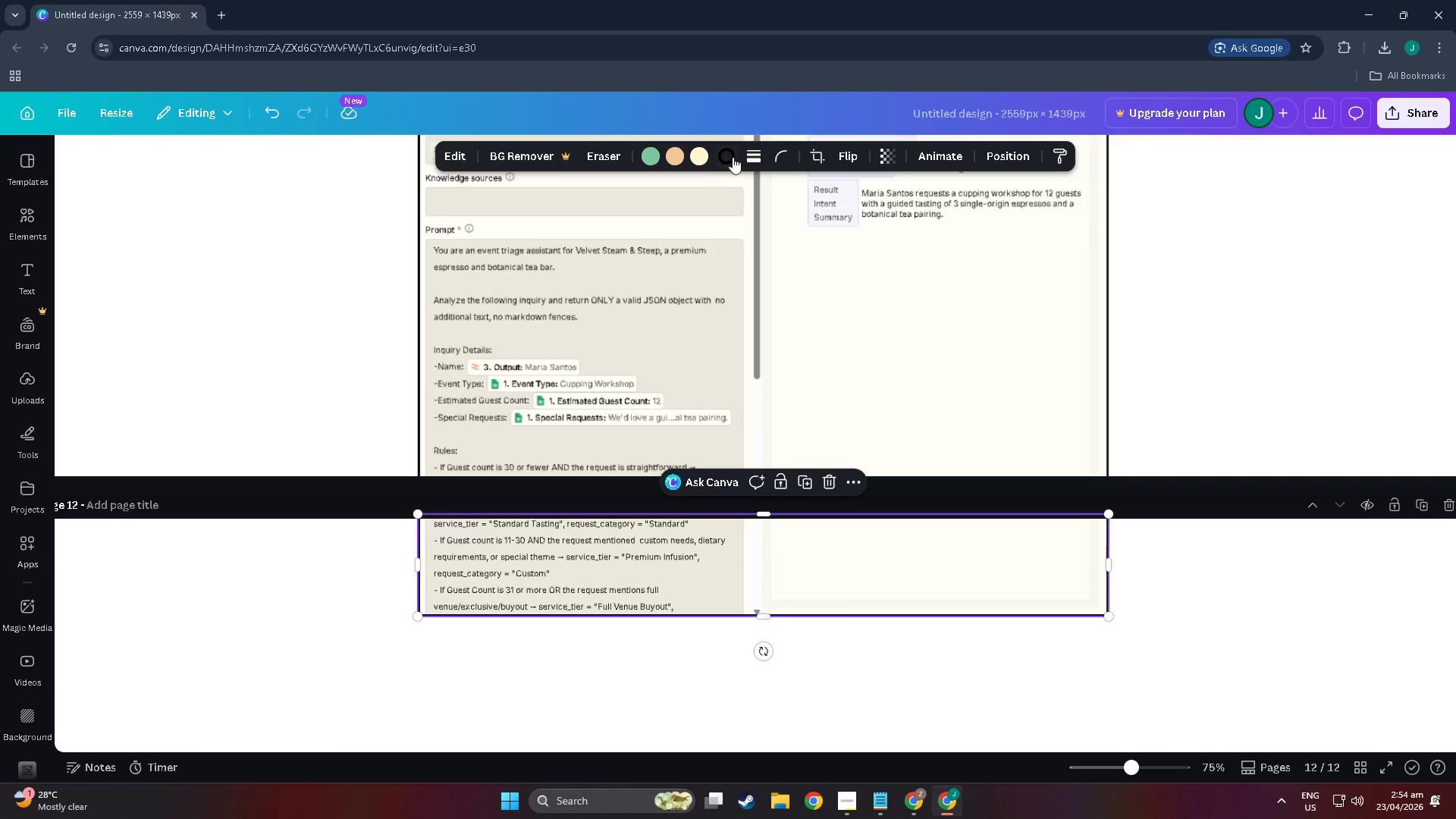 
left_click([750, 156])
 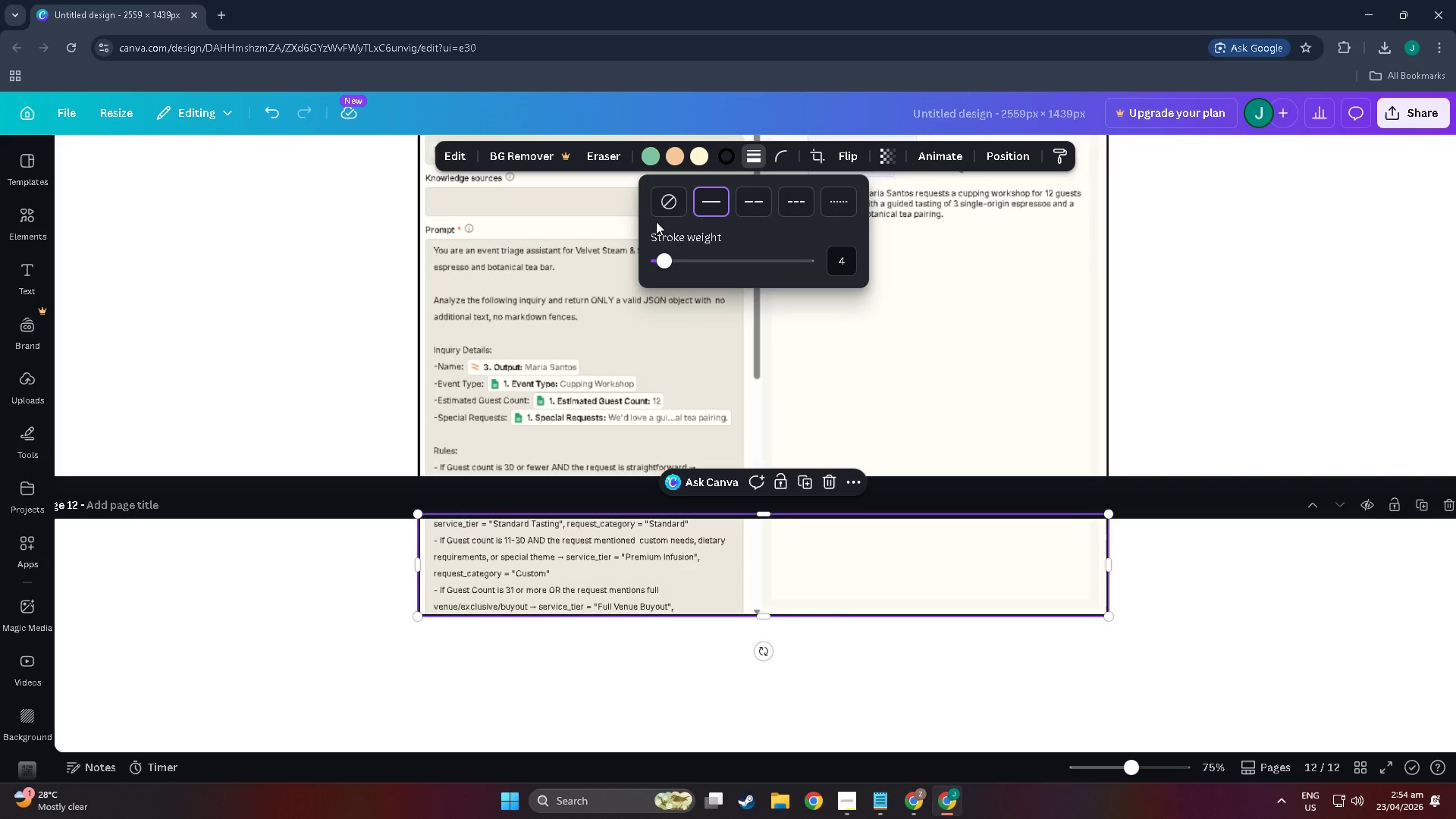 
left_click([679, 205])
 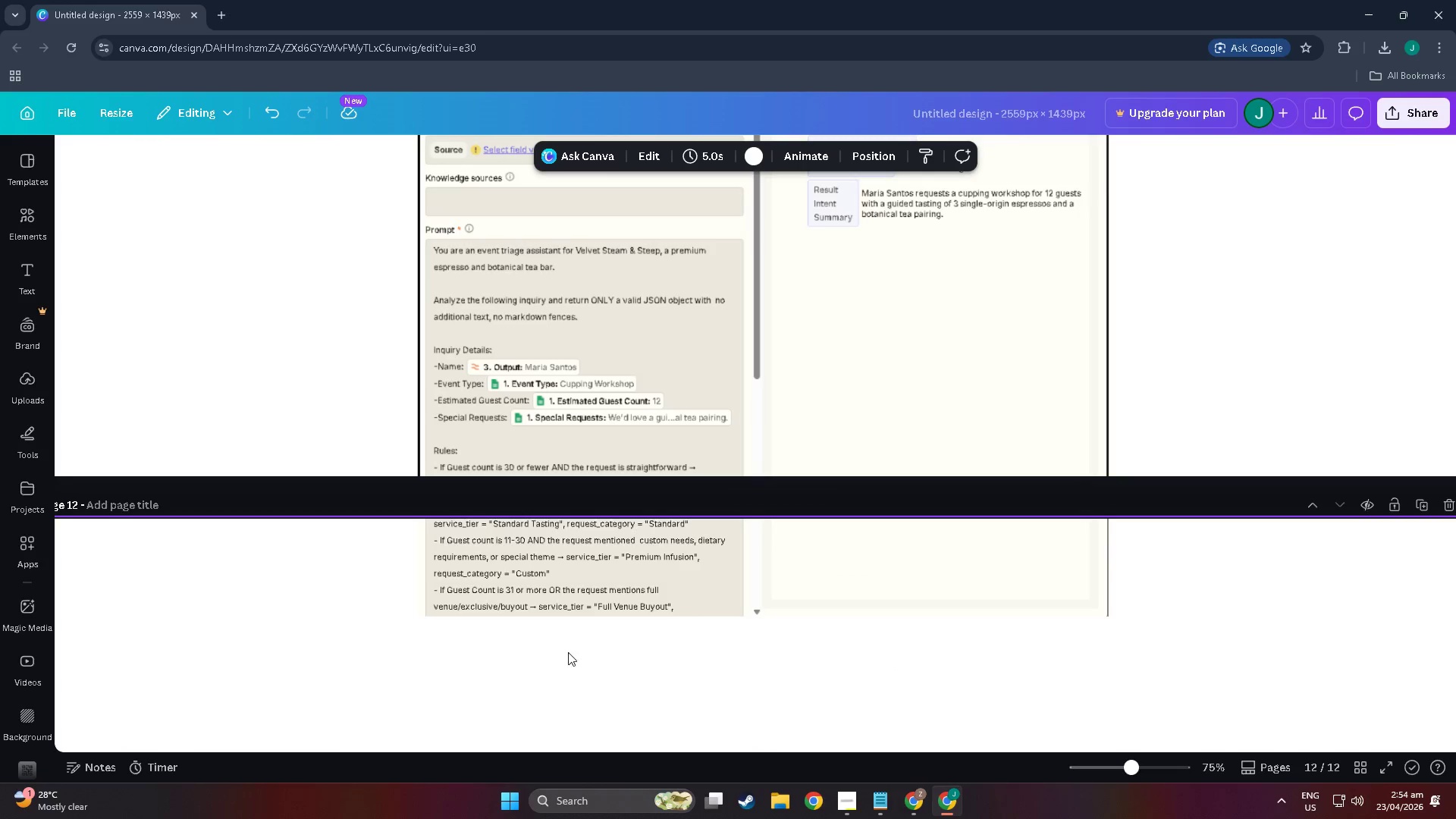 
scroll: coordinate [585, 632], scroll_direction: down, amount: 7.0
 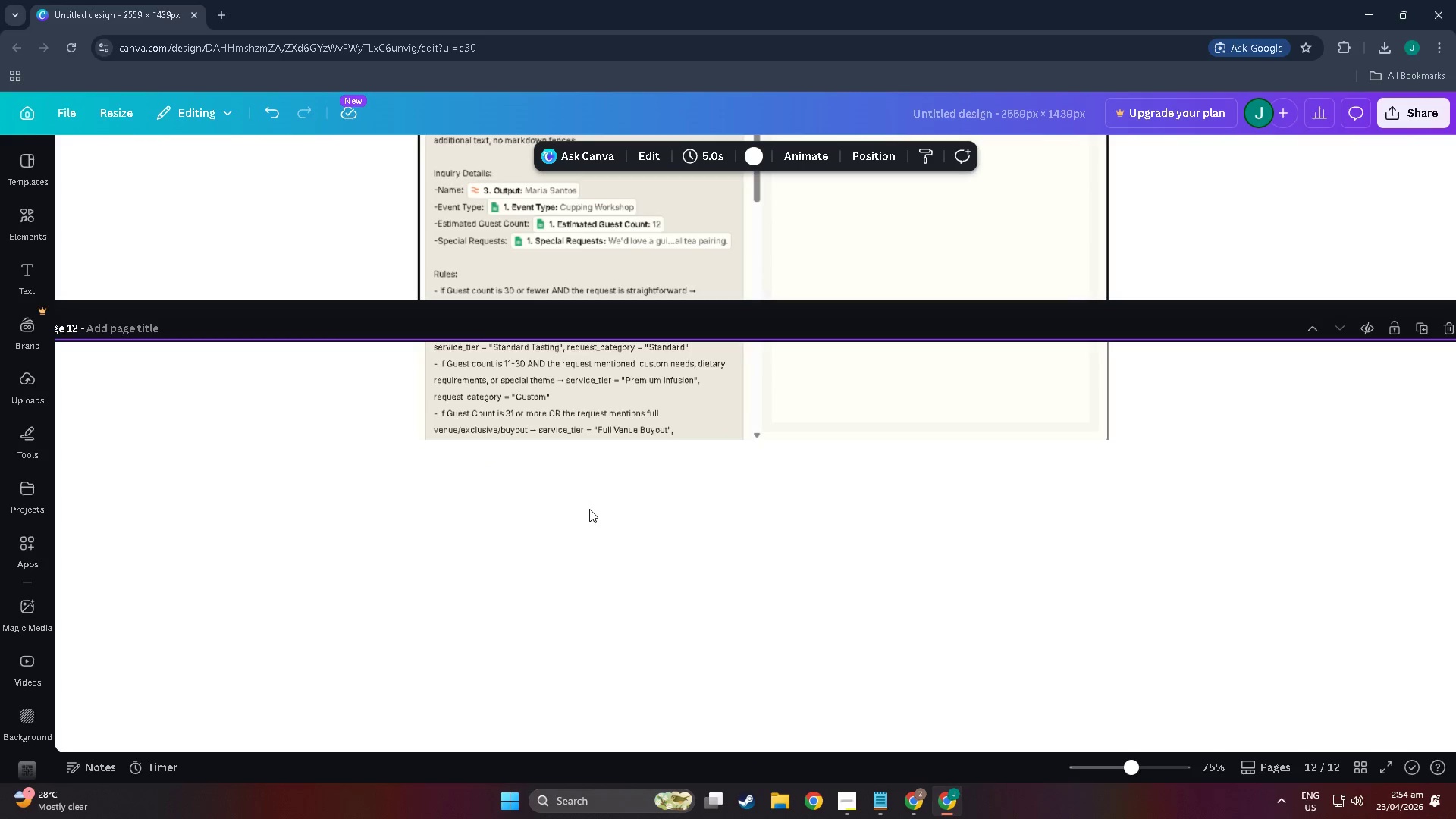 
key(Alt+Tab)
 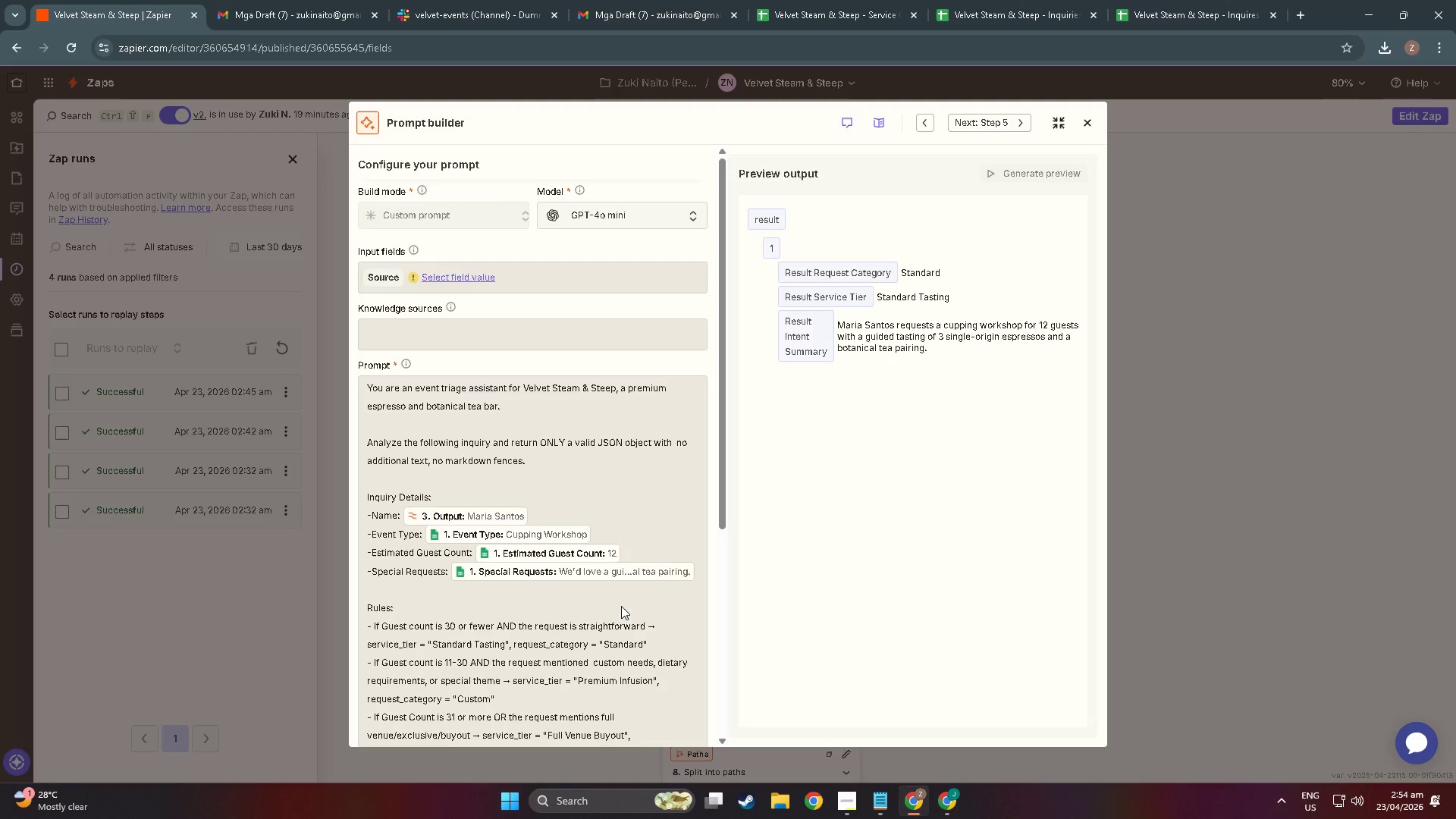 
key(Meta+MetaLeft)
 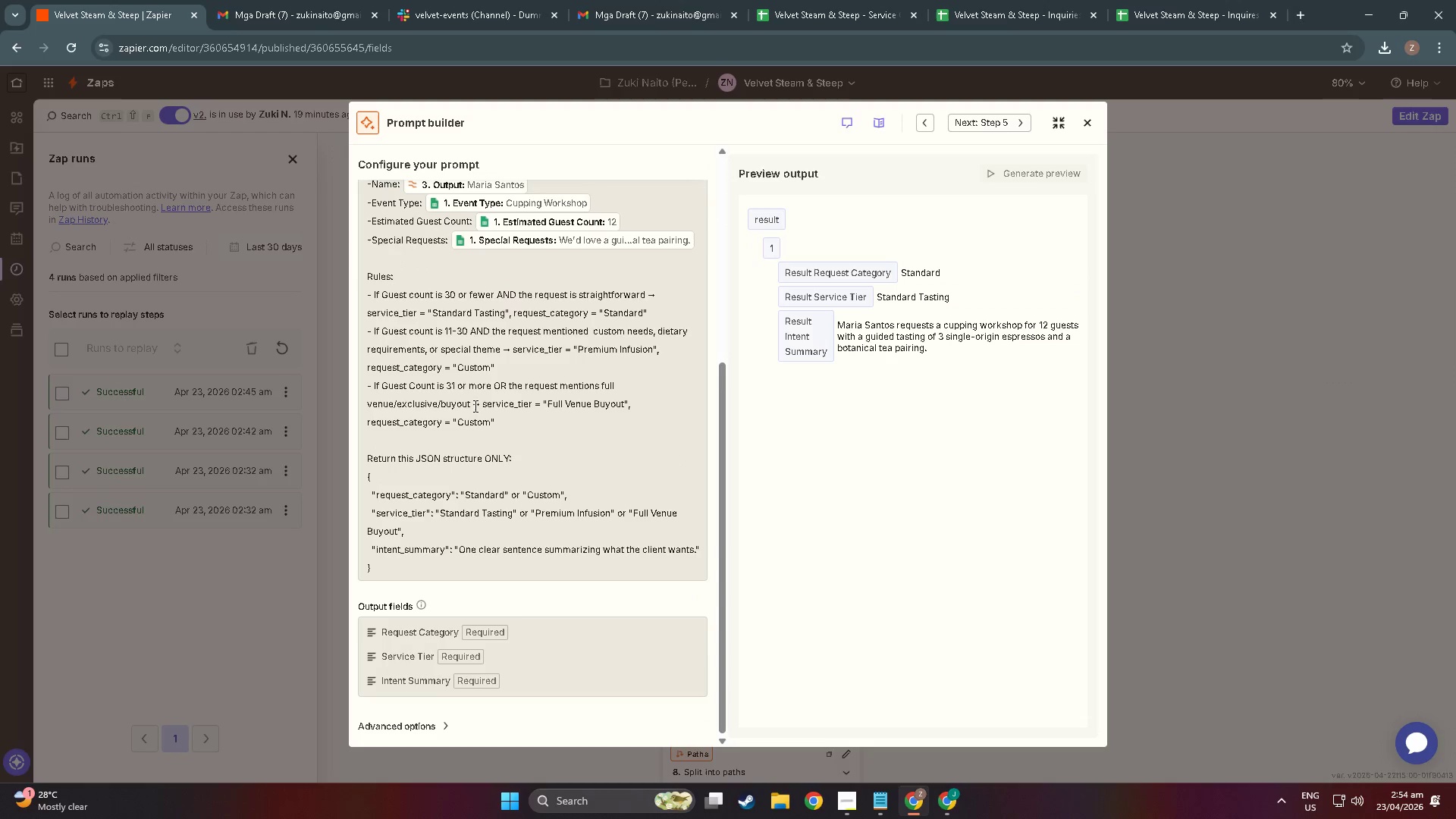 
key(Meta+Shift+ShiftLeft)
 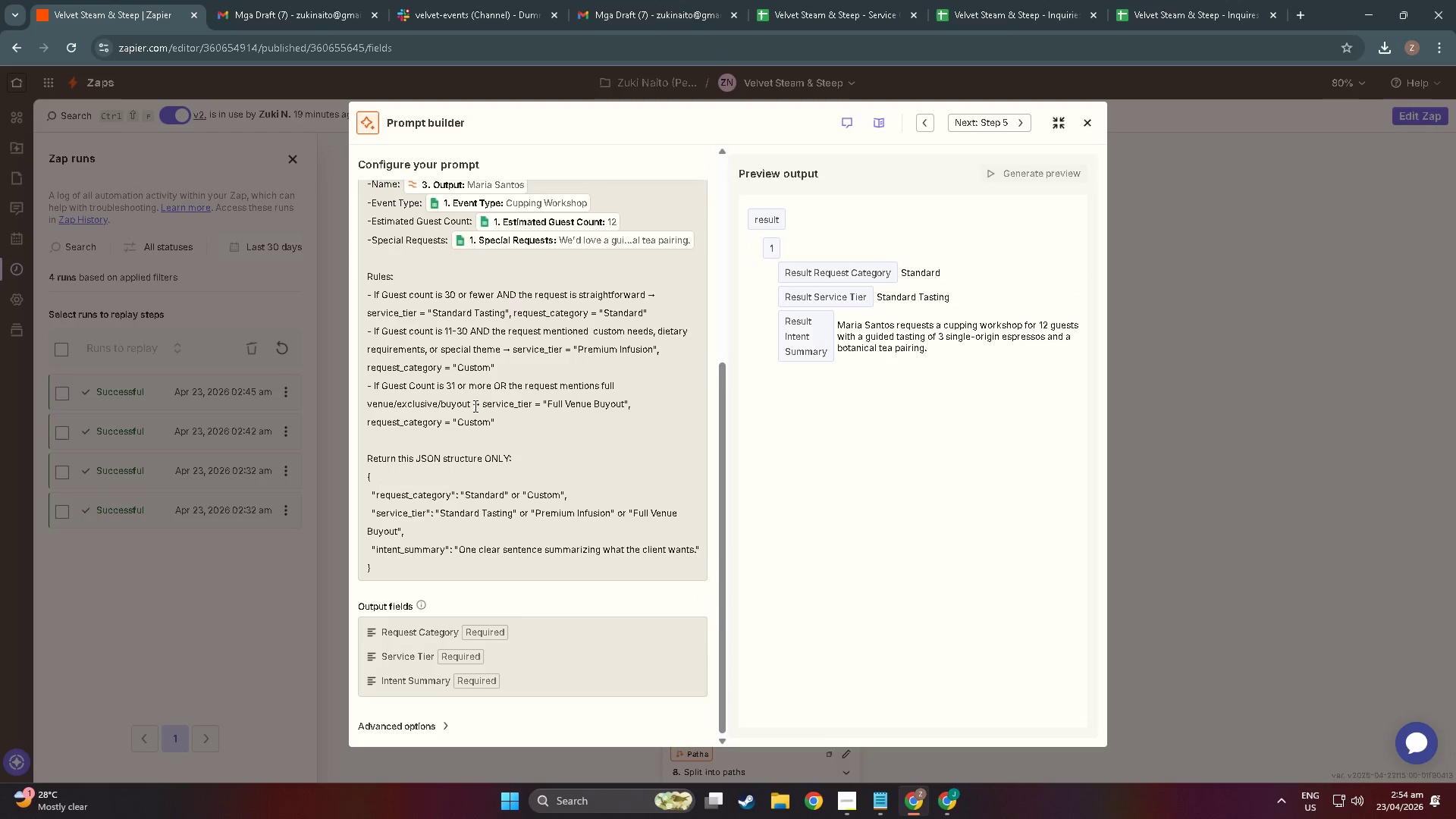 
key(Meta+Shift+S)
 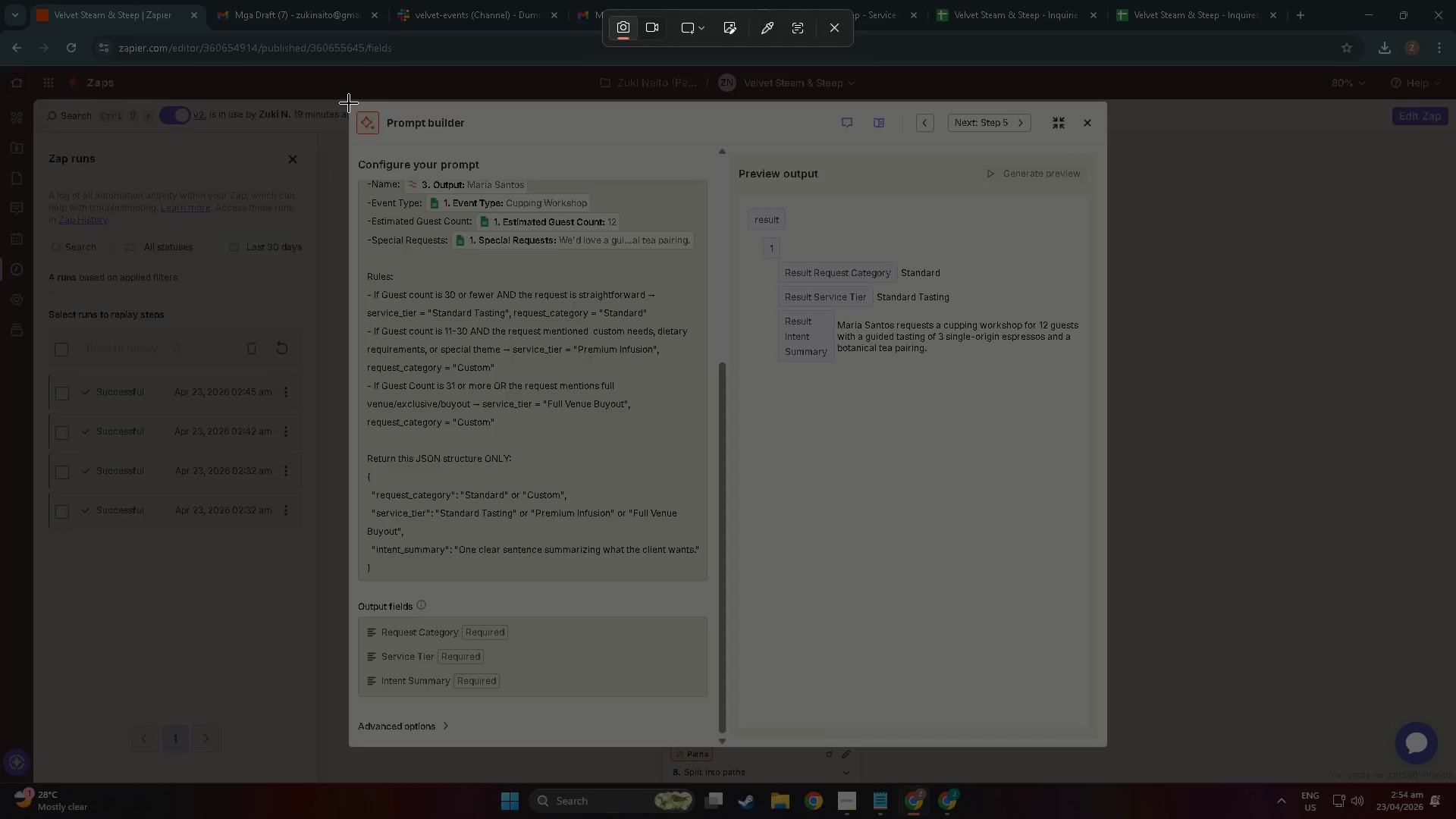 
scroll: coordinate [648, 634], scroll_direction: down, amount: 21.0
 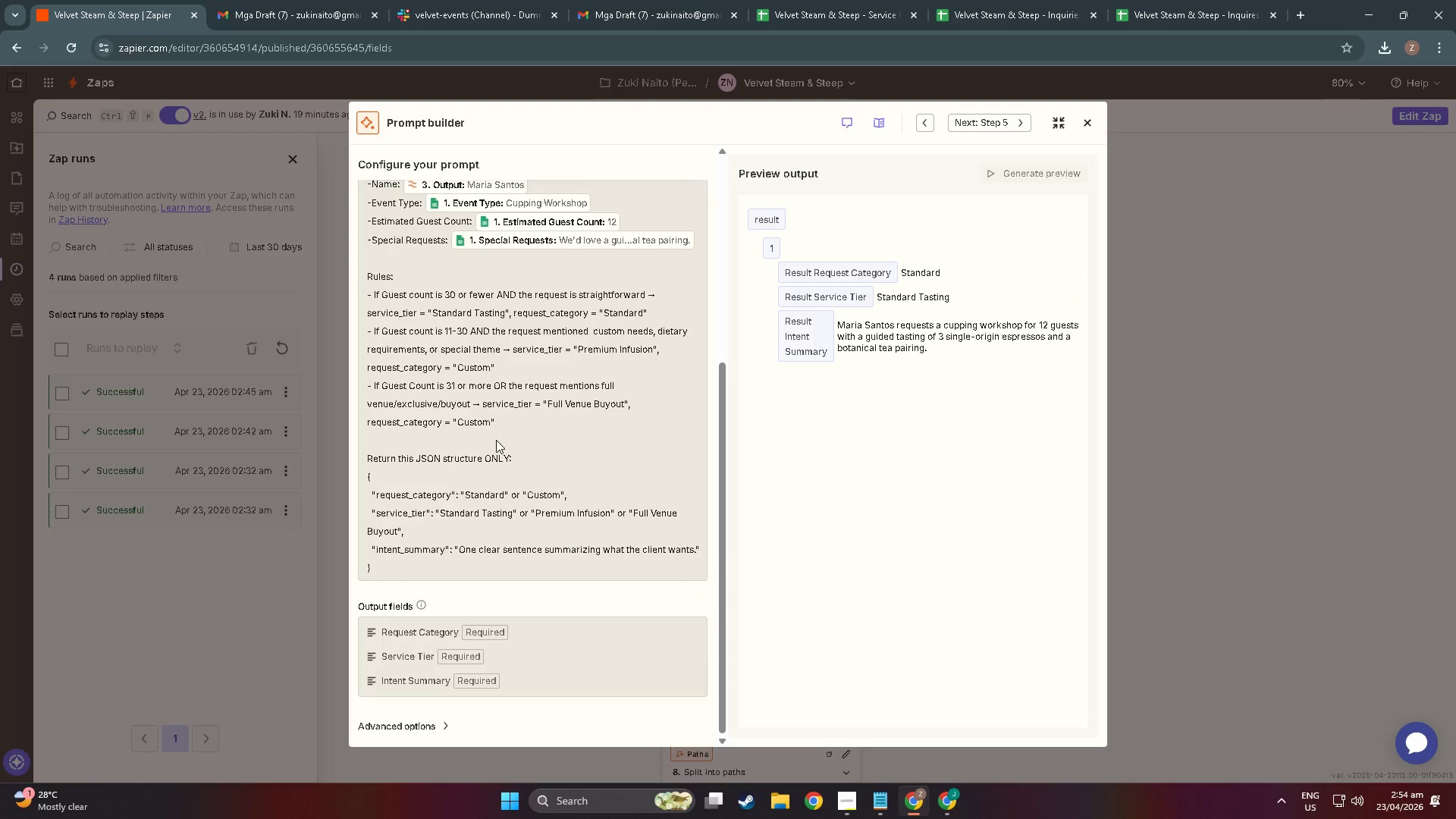 
left_click_drag(start_coordinate=[349, 103], to_coordinate=[1106, 747])
 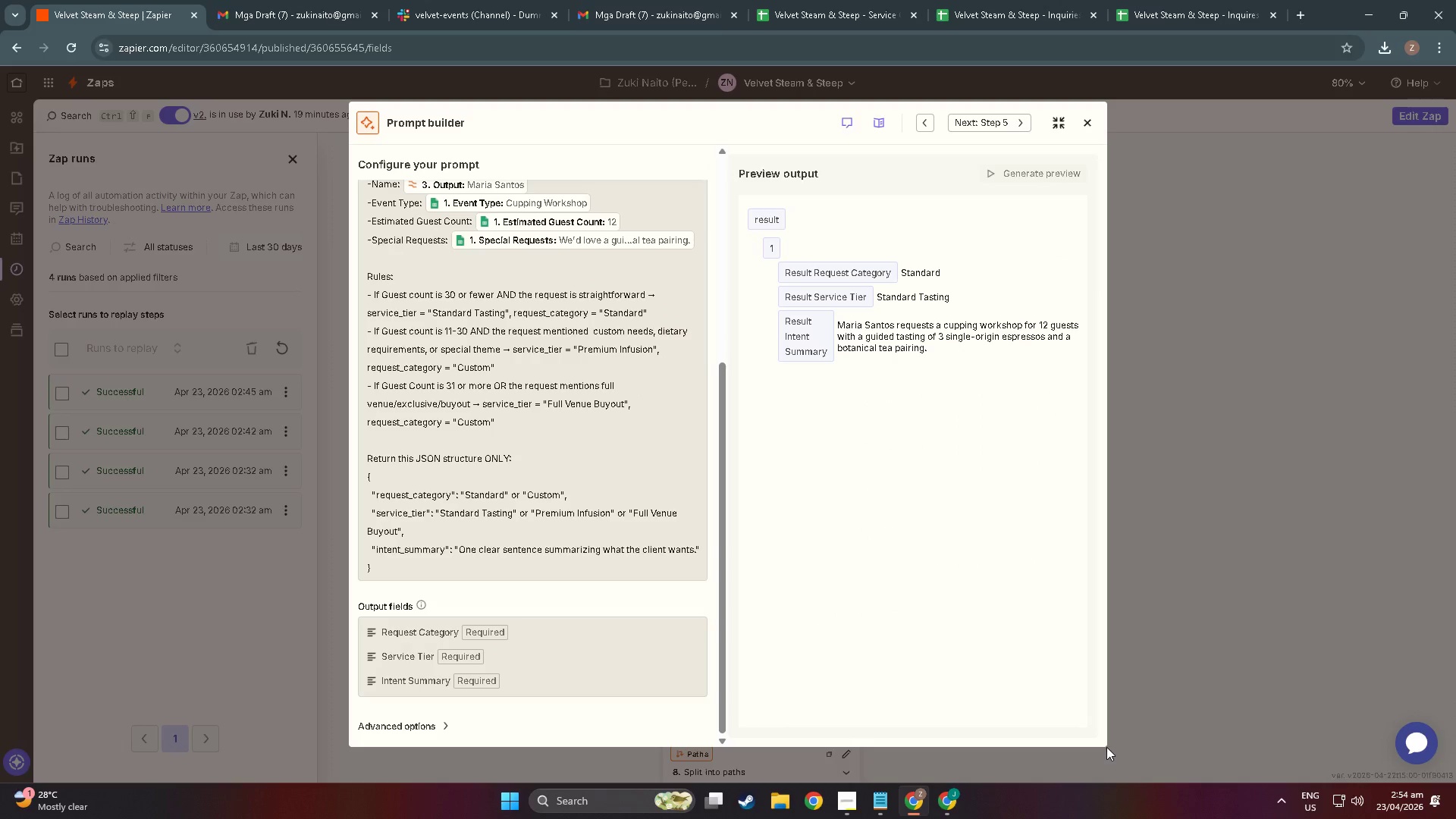 
key(Alt+Tab)
 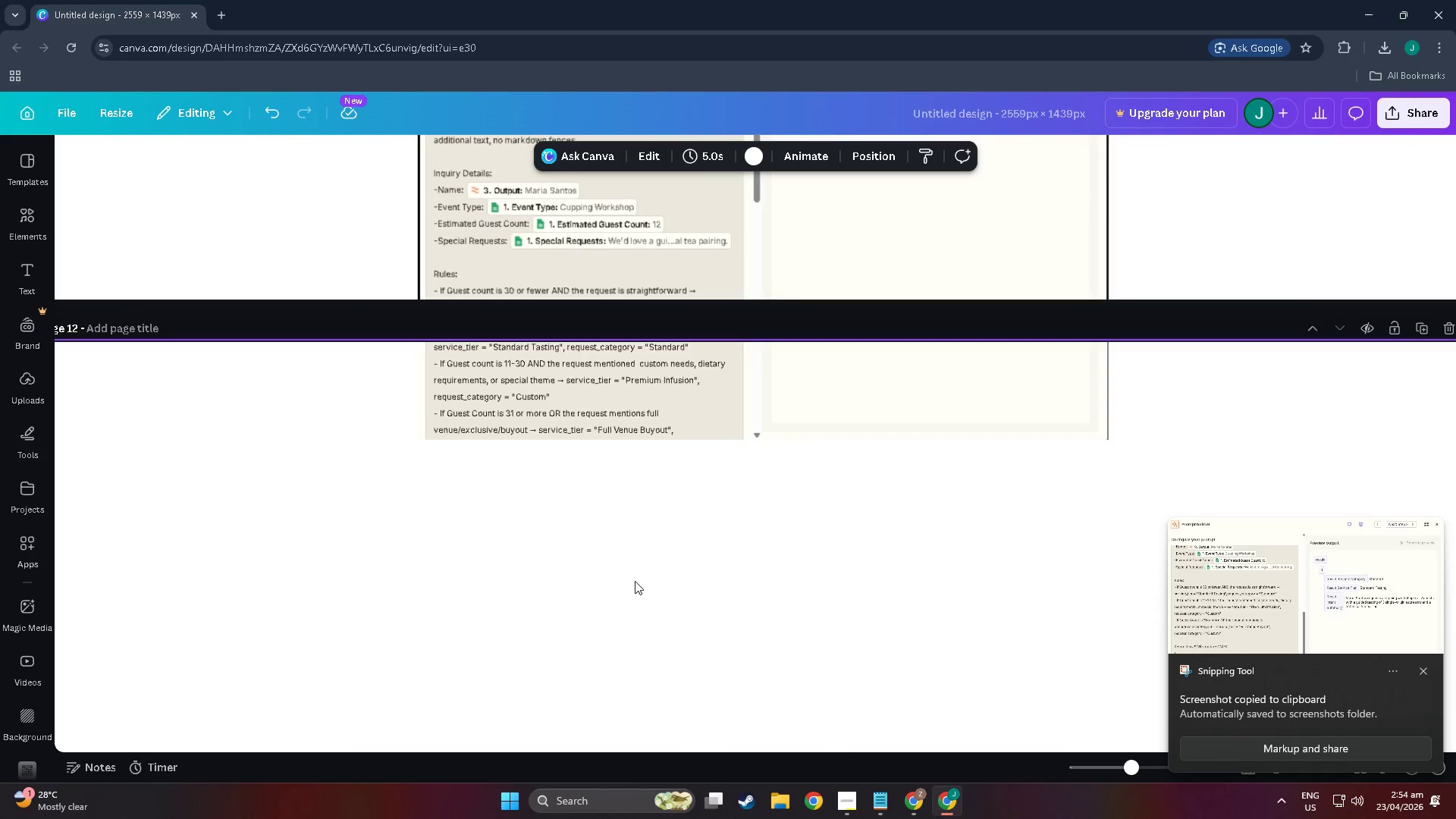 
left_click([635, 581])
 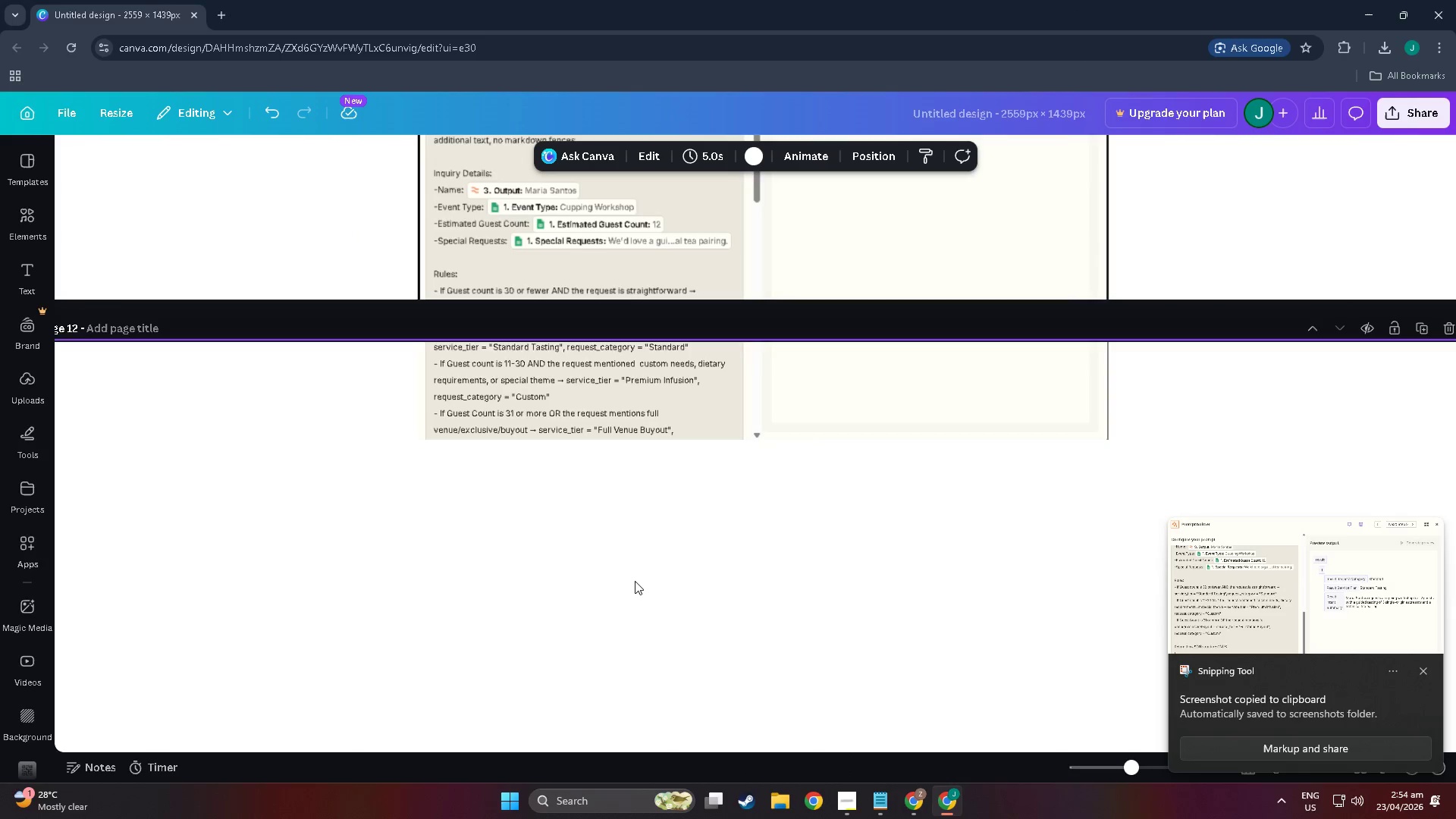 
key(Control+V)
 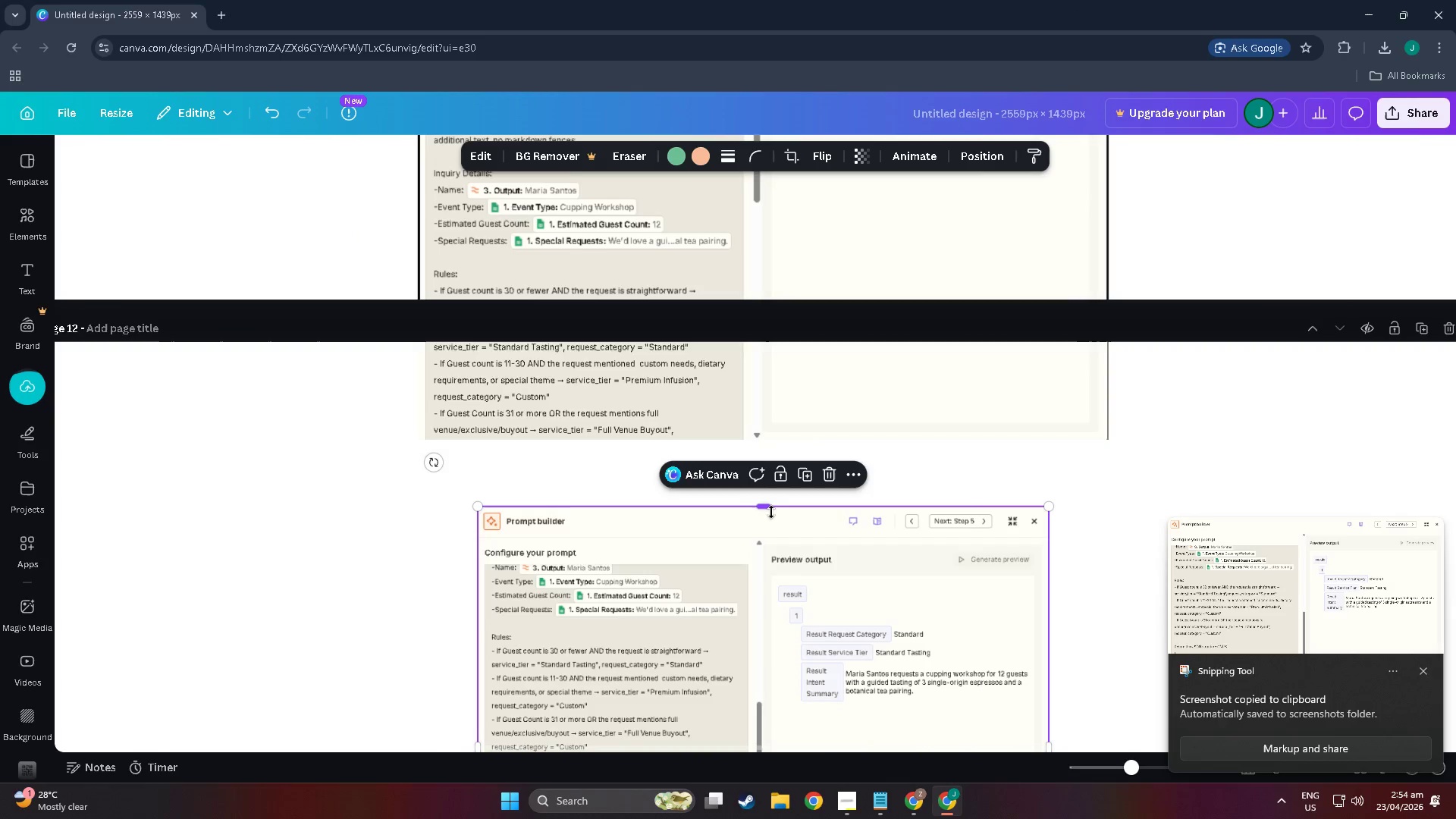 
scroll: coordinate [752, 548], scroll_direction: down, amount: 3.0
 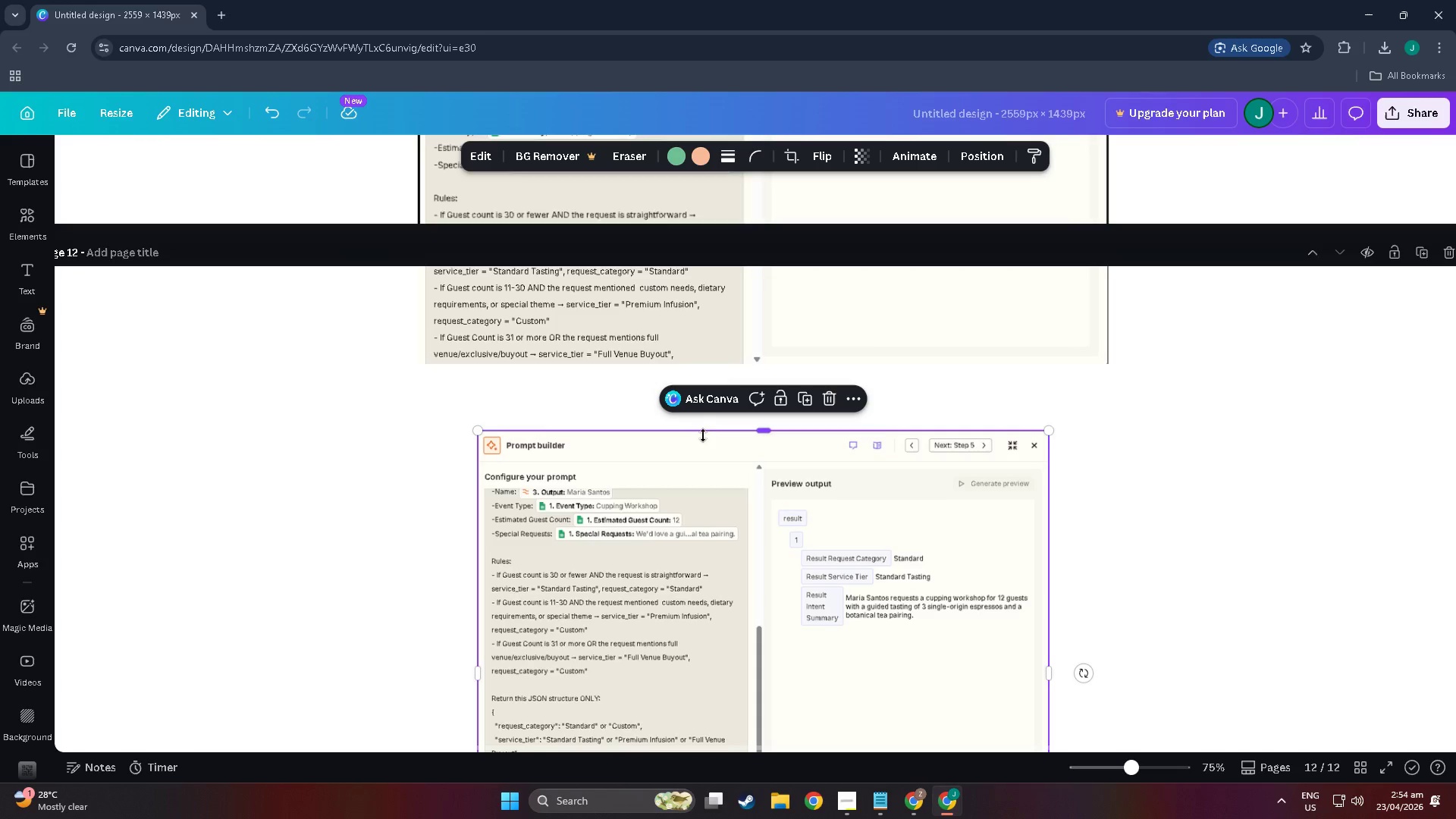 
left_click_drag(start_coordinate=[761, 430], to_coordinate=[755, 664])
 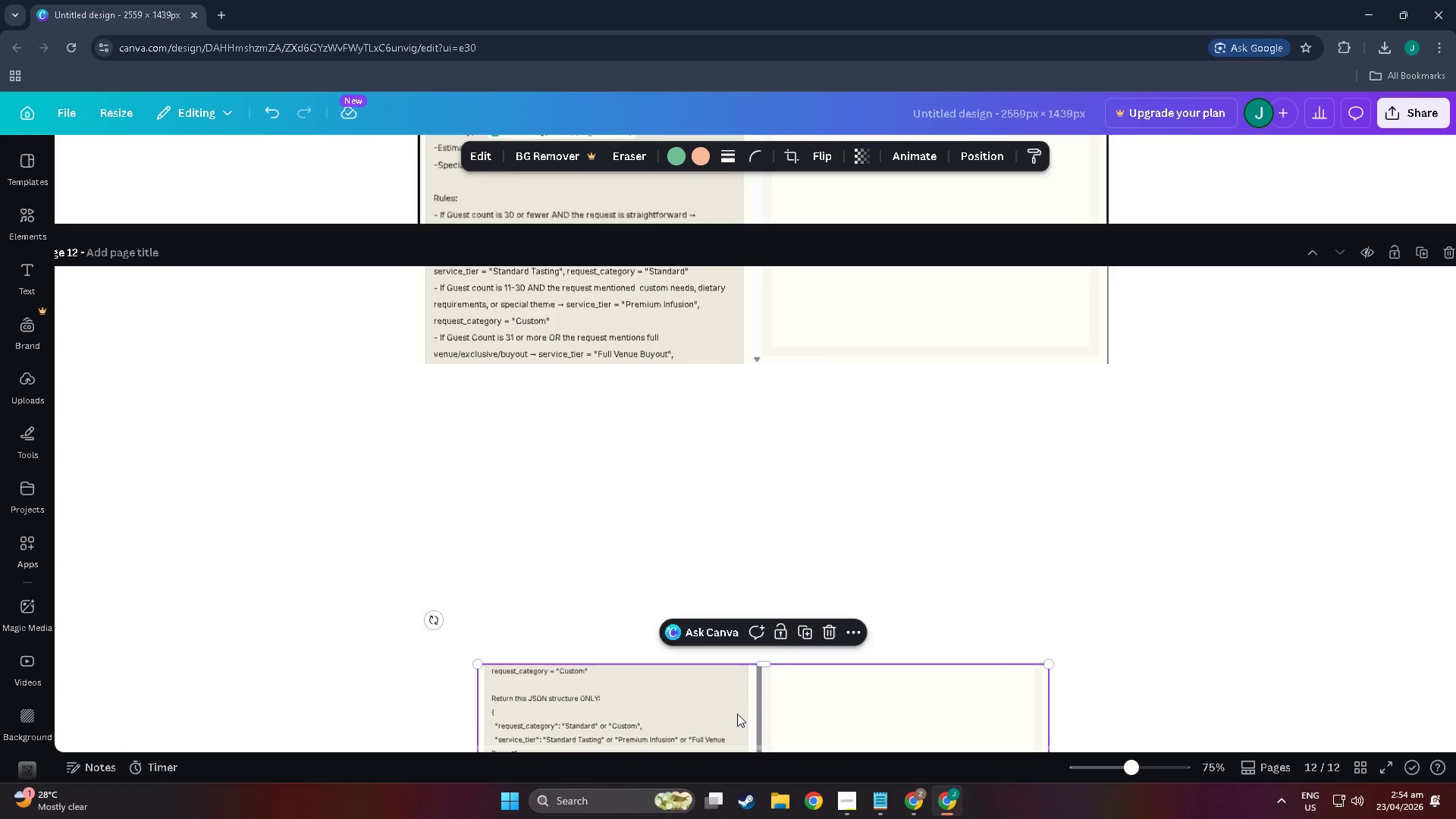 
left_click_drag(start_coordinate=[737, 714], to_coordinate=[678, 407])
 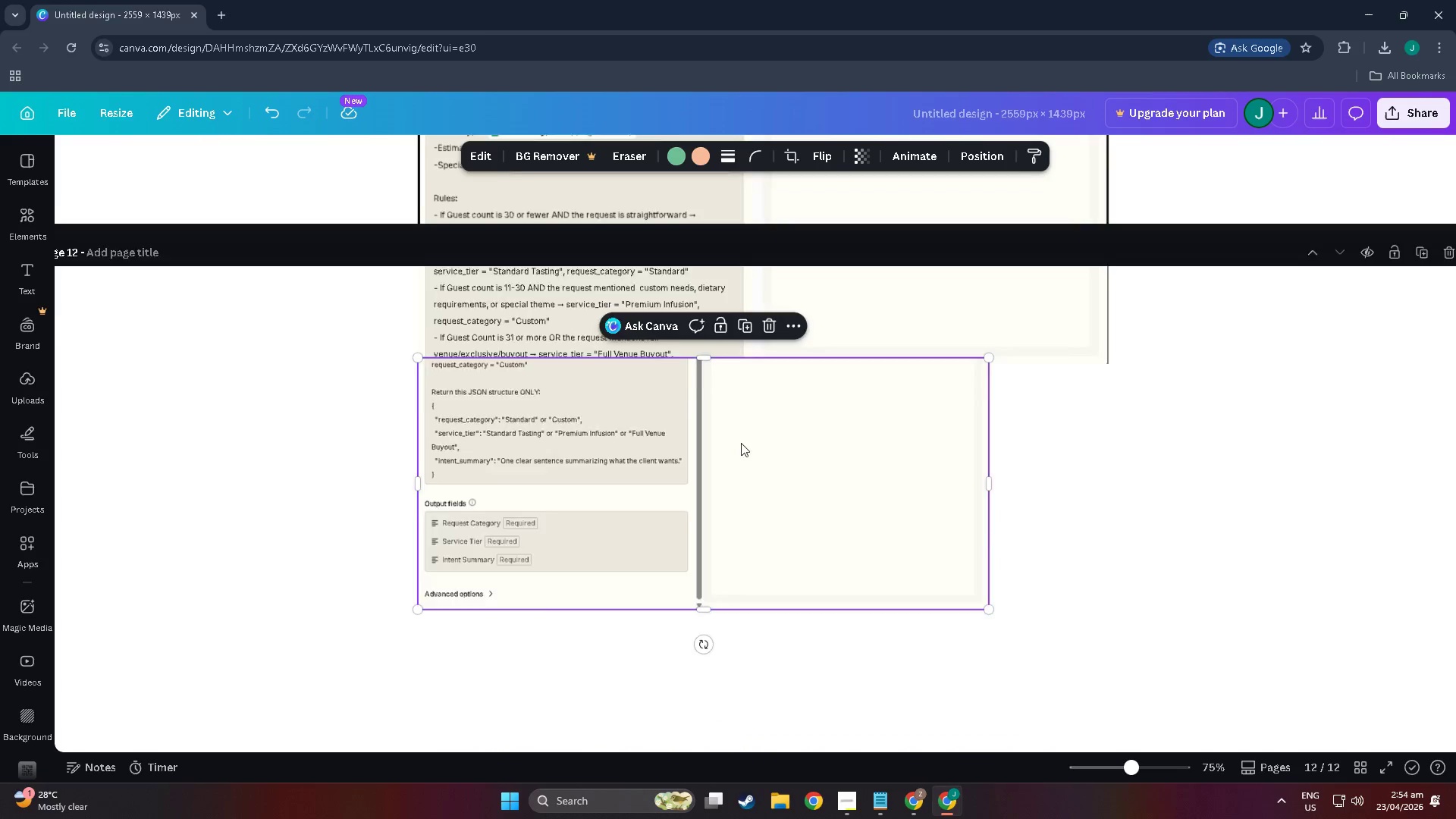 
scroll: coordinate [863, 526], scroll_direction: up, amount: 7.0
 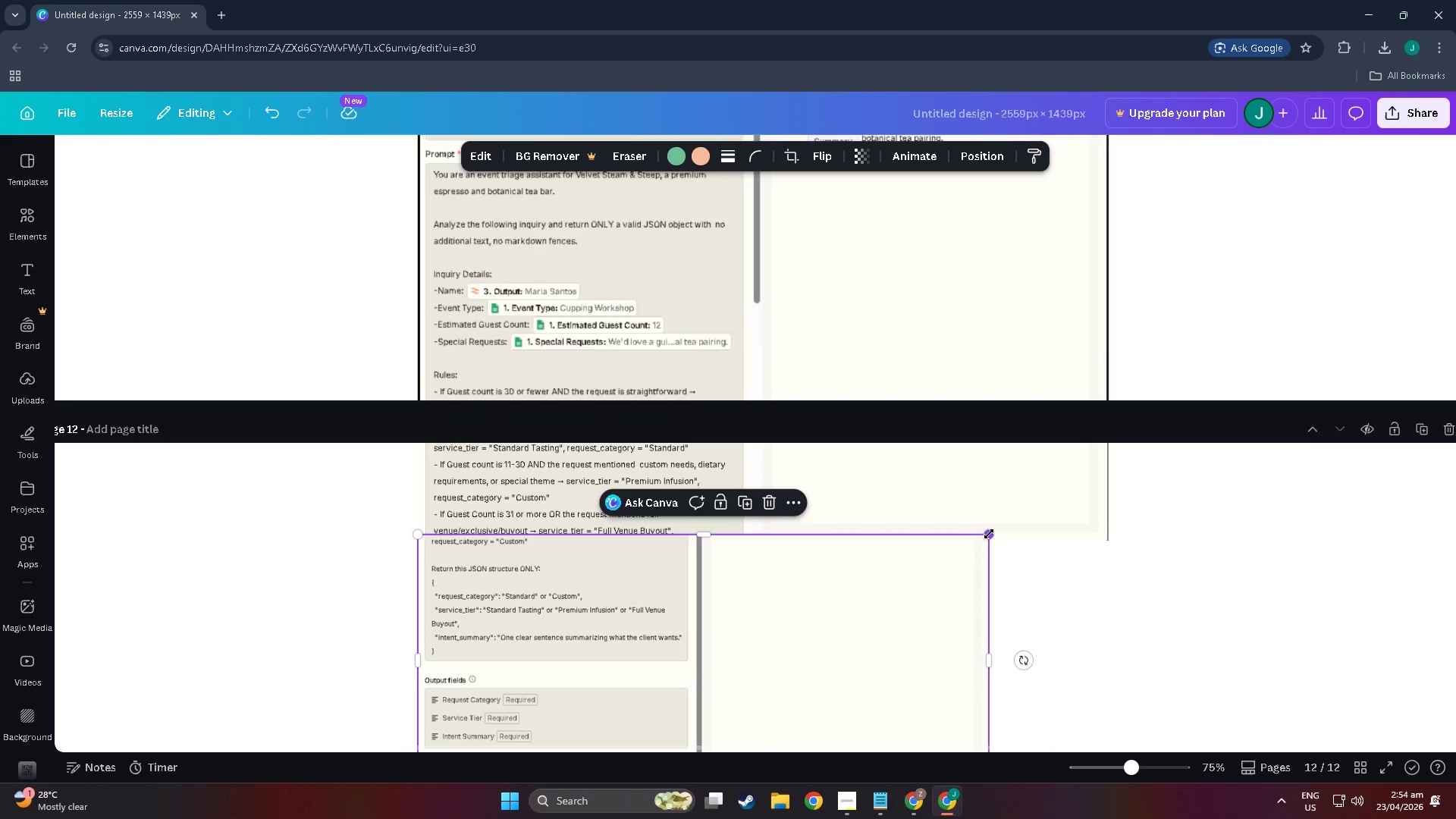 
left_click_drag(start_coordinate=[989, 534], to_coordinate=[1100, 455])
 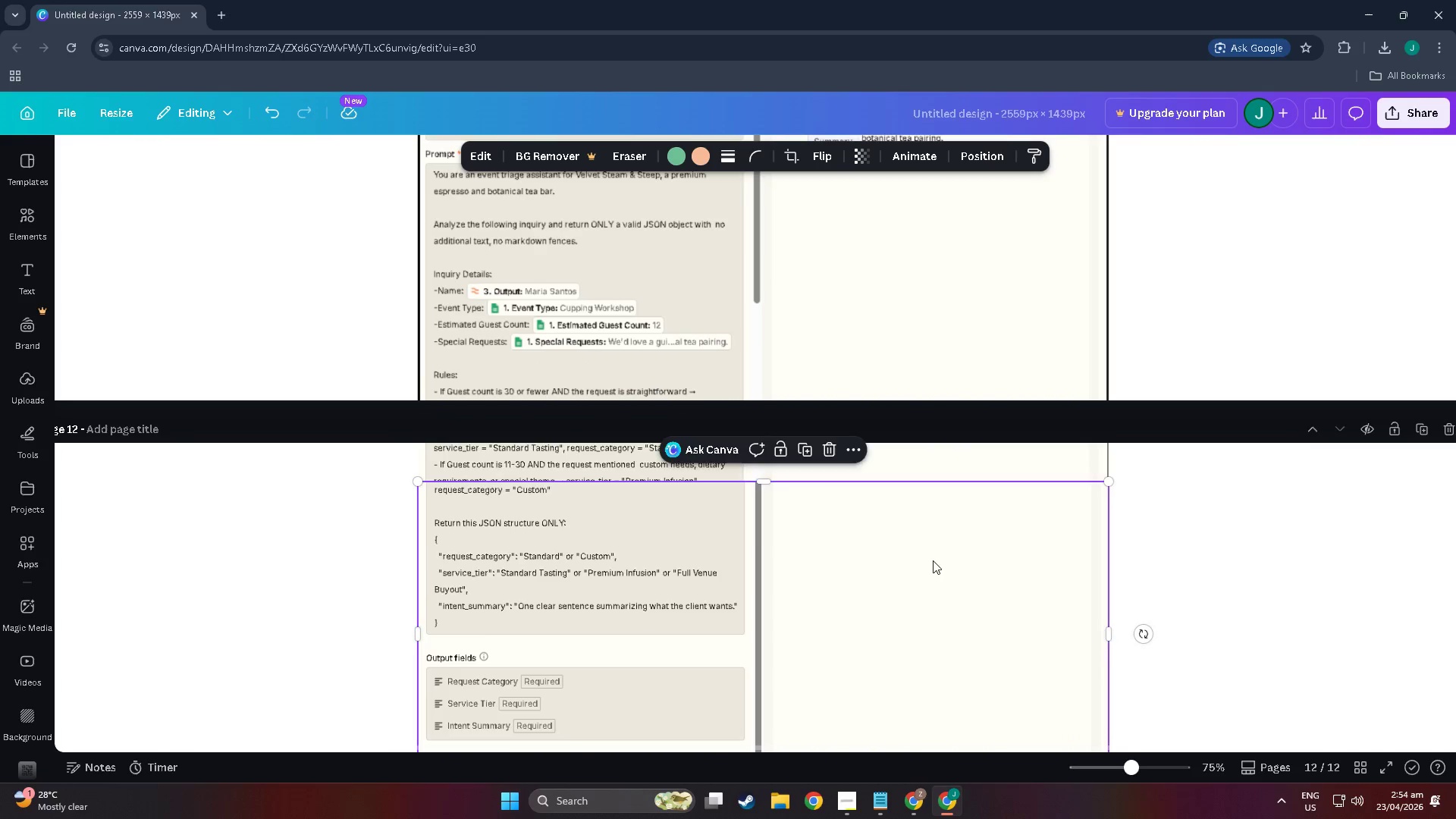 
left_click_drag(start_coordinate=[933, 560], to_coordinate=[930, 620])
 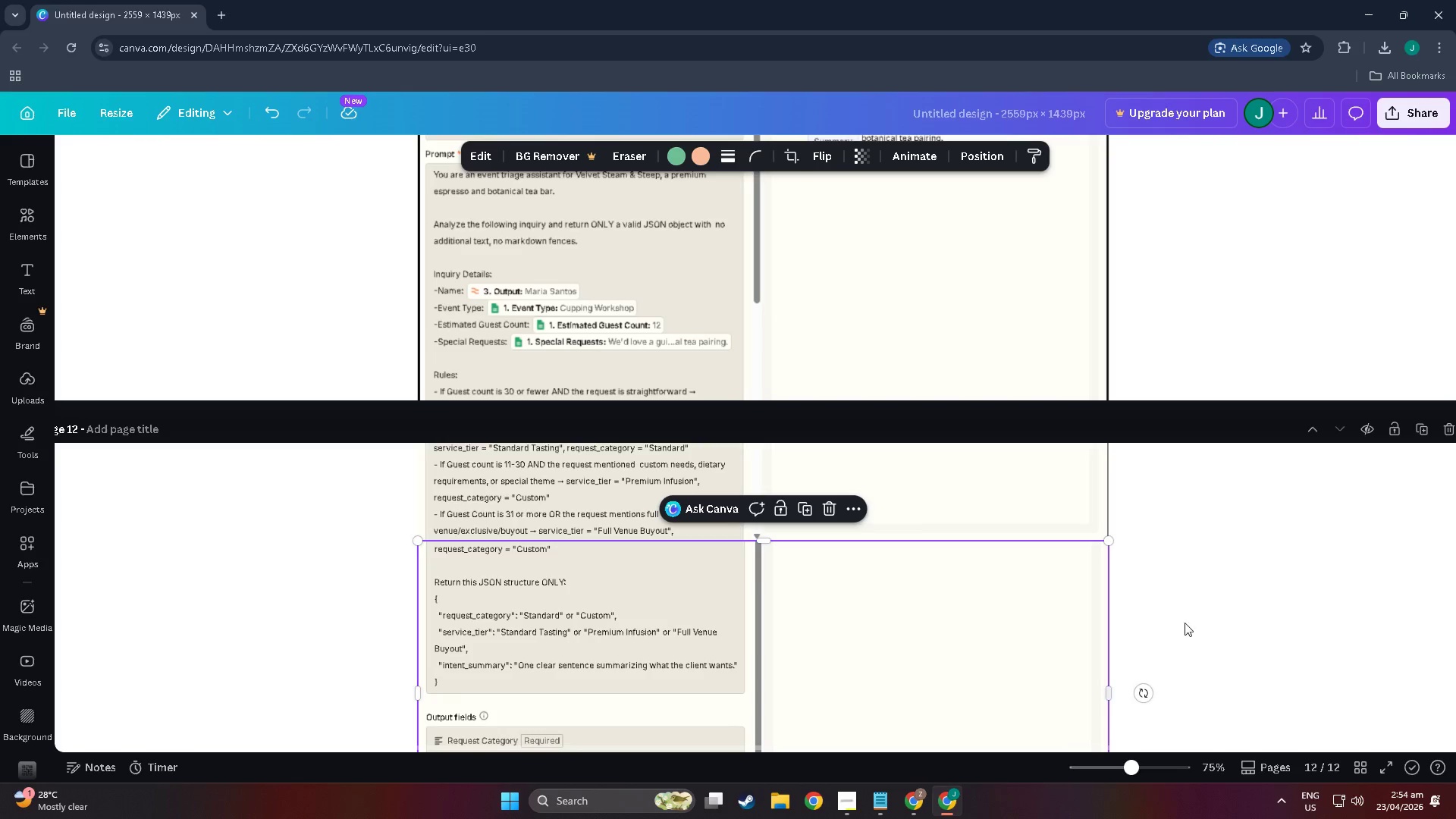 
left_click_drag(start_coordinate=[1304, 624], to_coordinate=[1308, 624])
 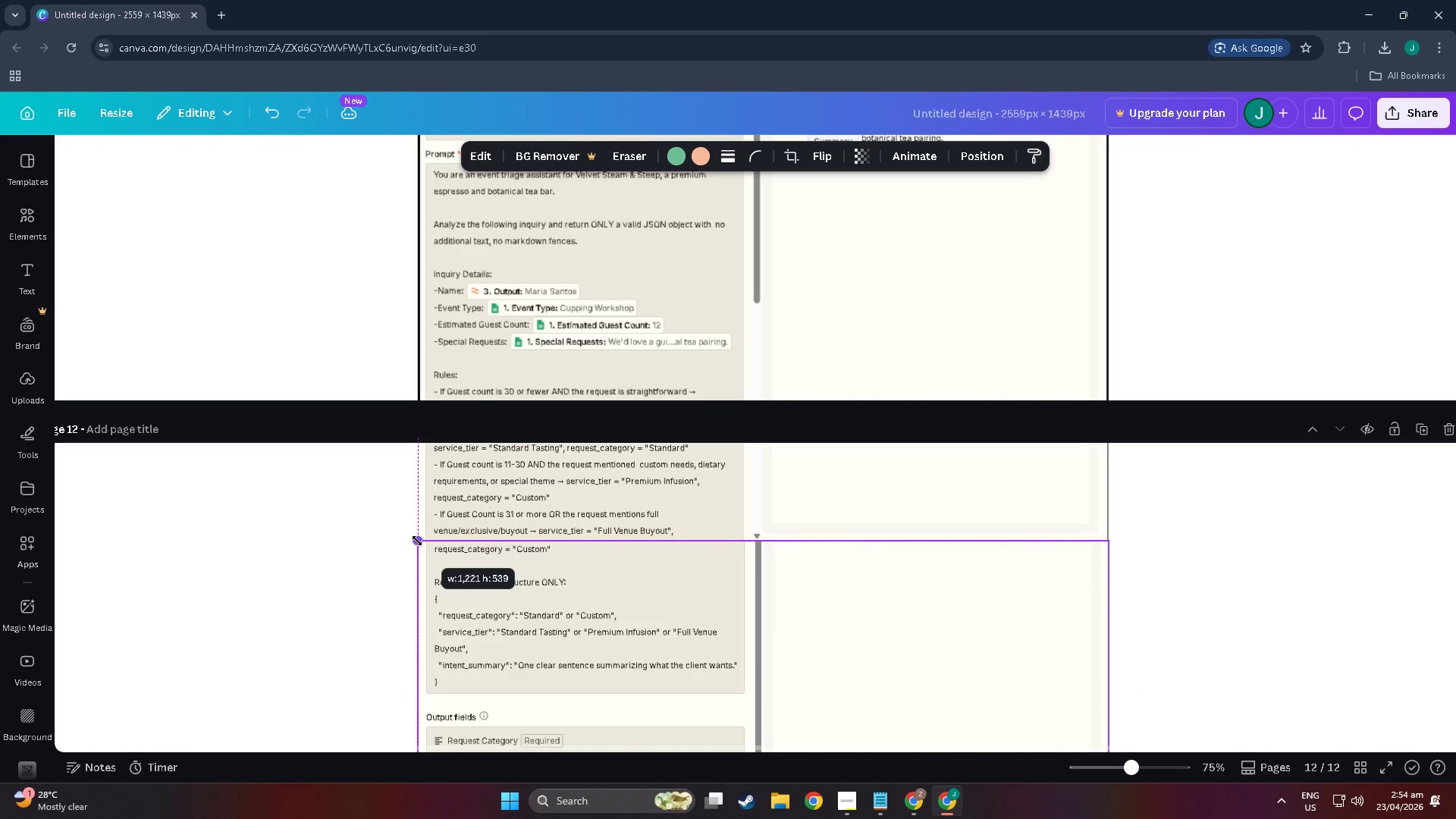 
wait(6.52)
 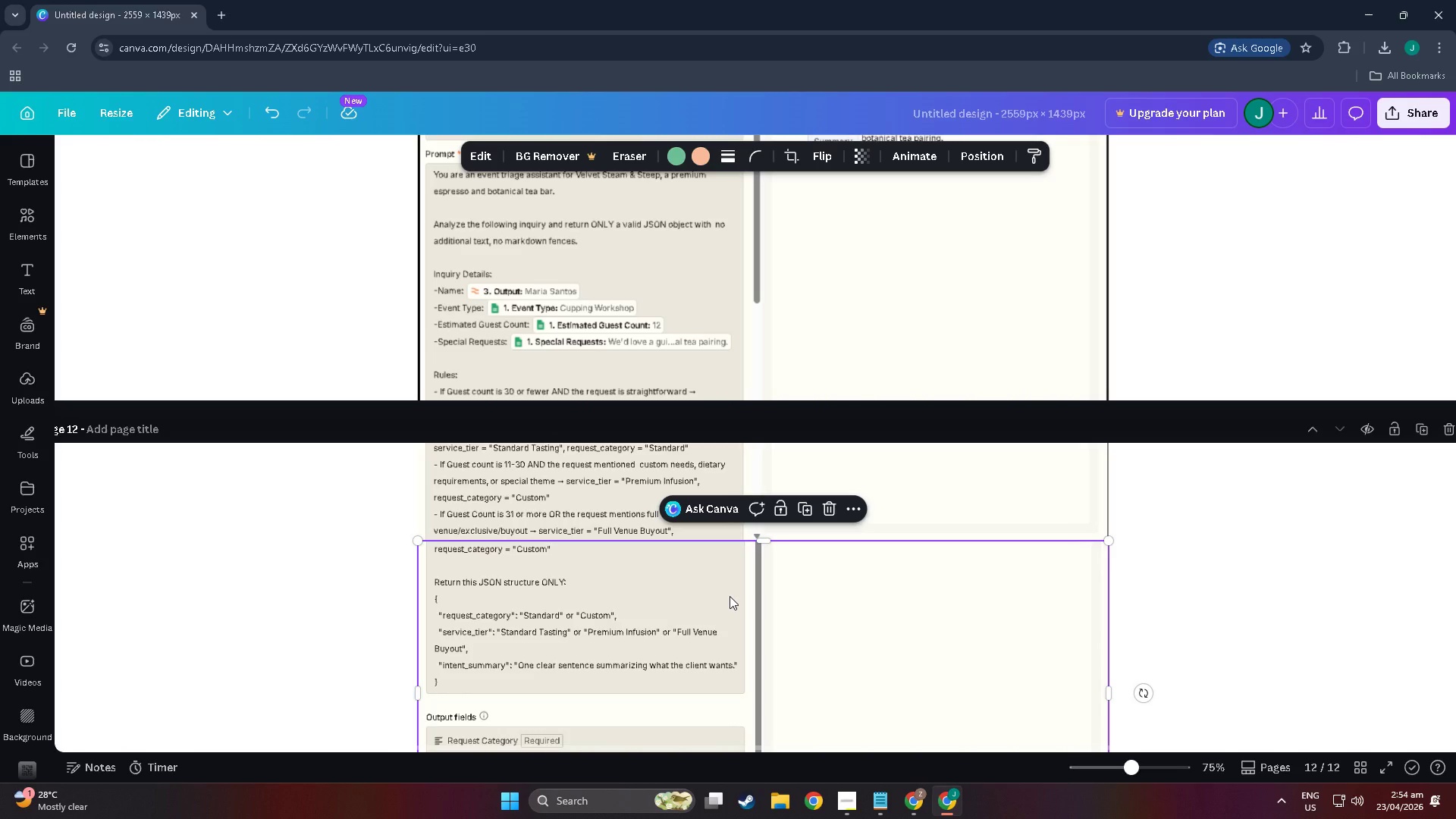 
left_click([332, 570])
 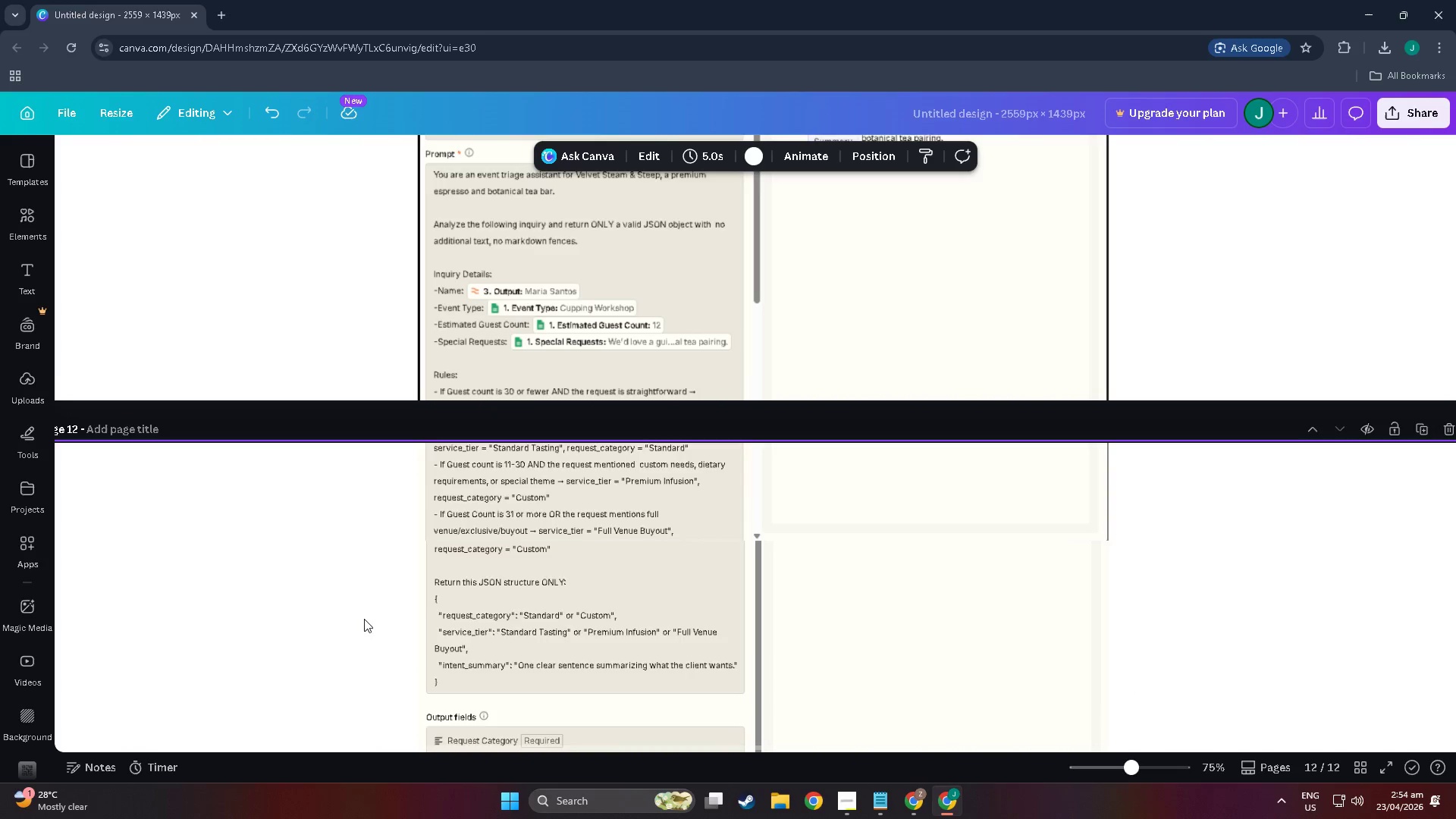 
scroll: coordinate [363, 616], scroll_direction: down, amount: 8.0
 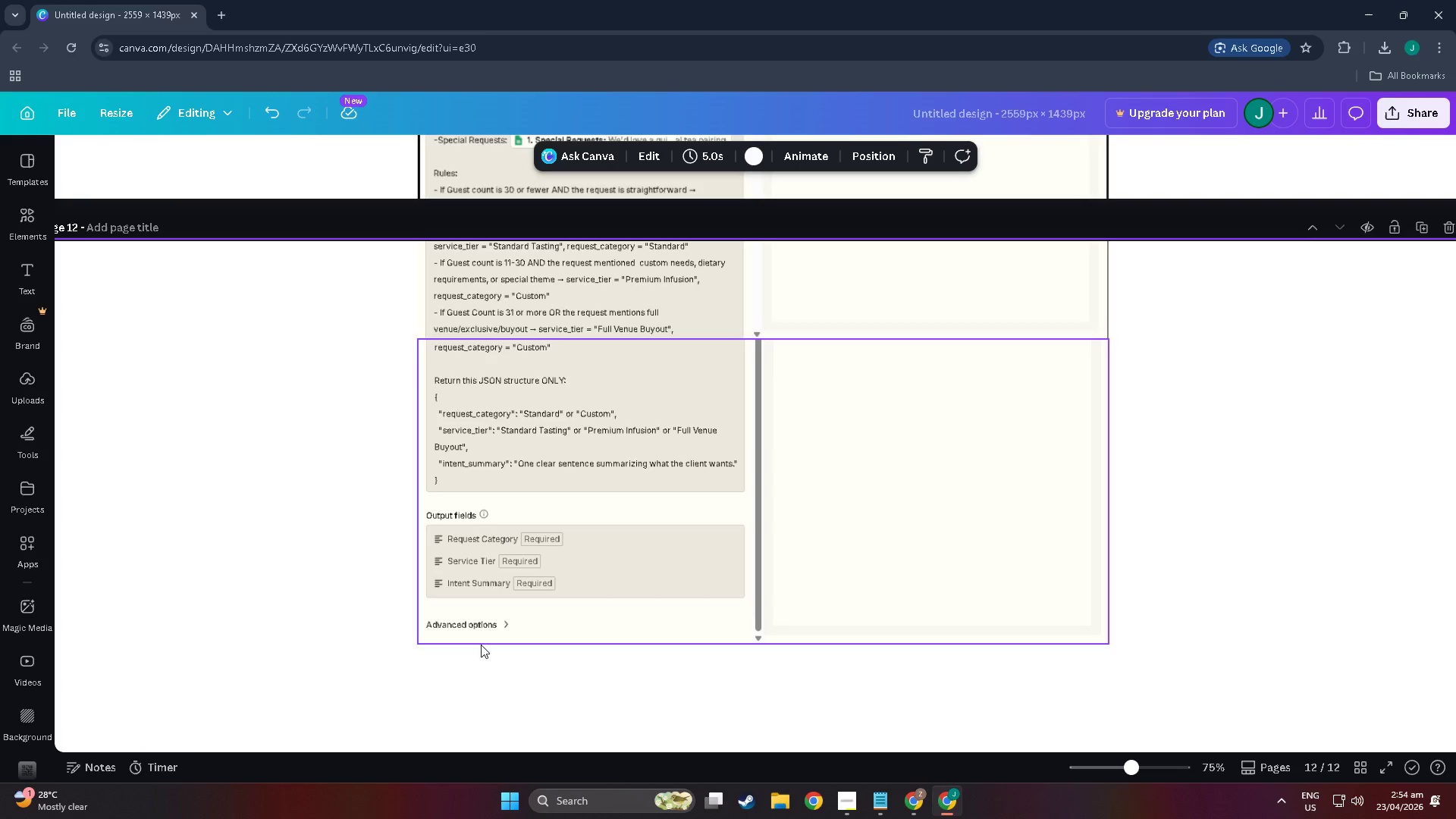 
scroll: coordinate [365, 632], scroll_direction: up, amount: 8.0
 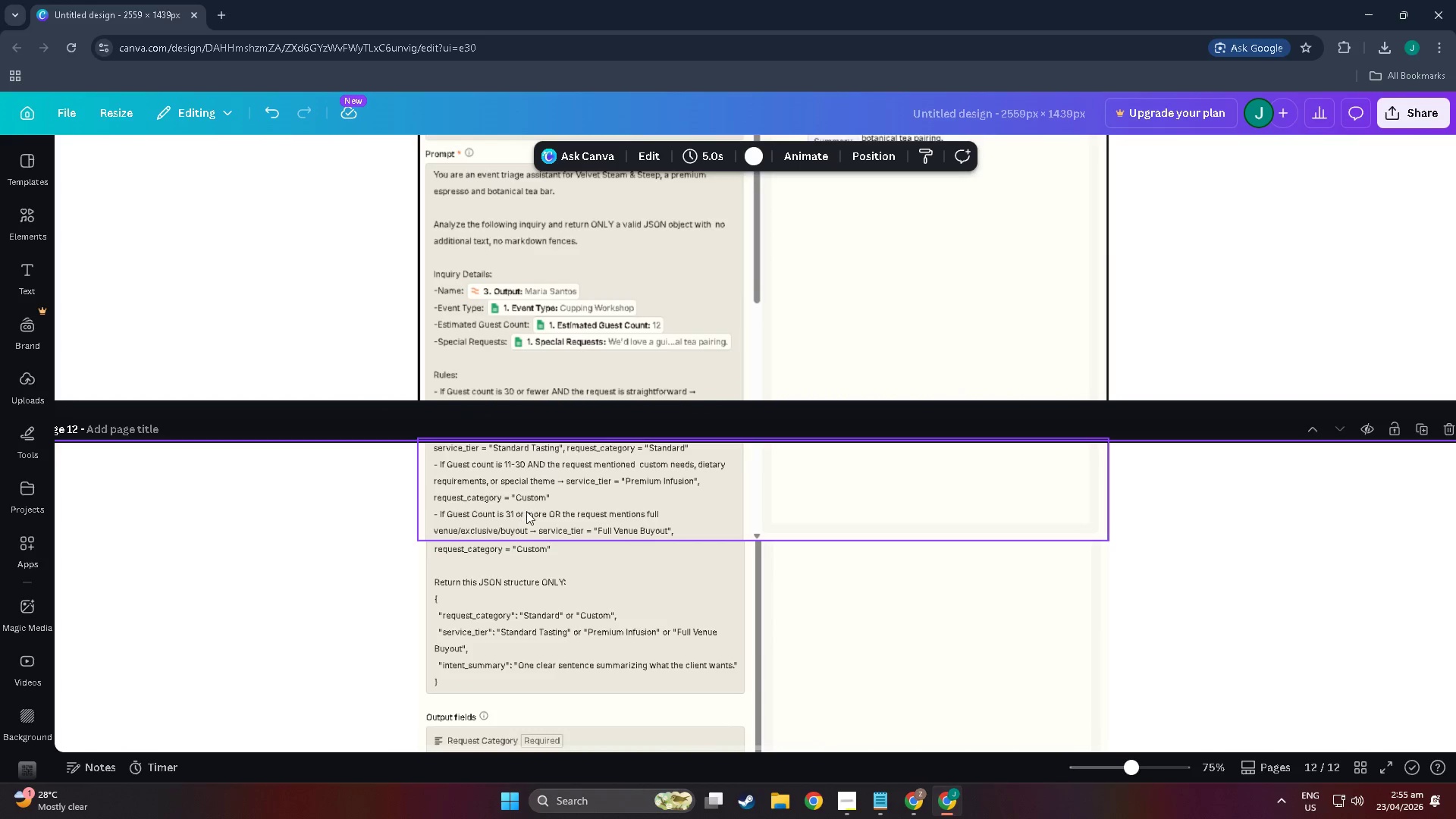 
scroll: coordinate [328, 601], scroll_direction: down, amount: 16.0
 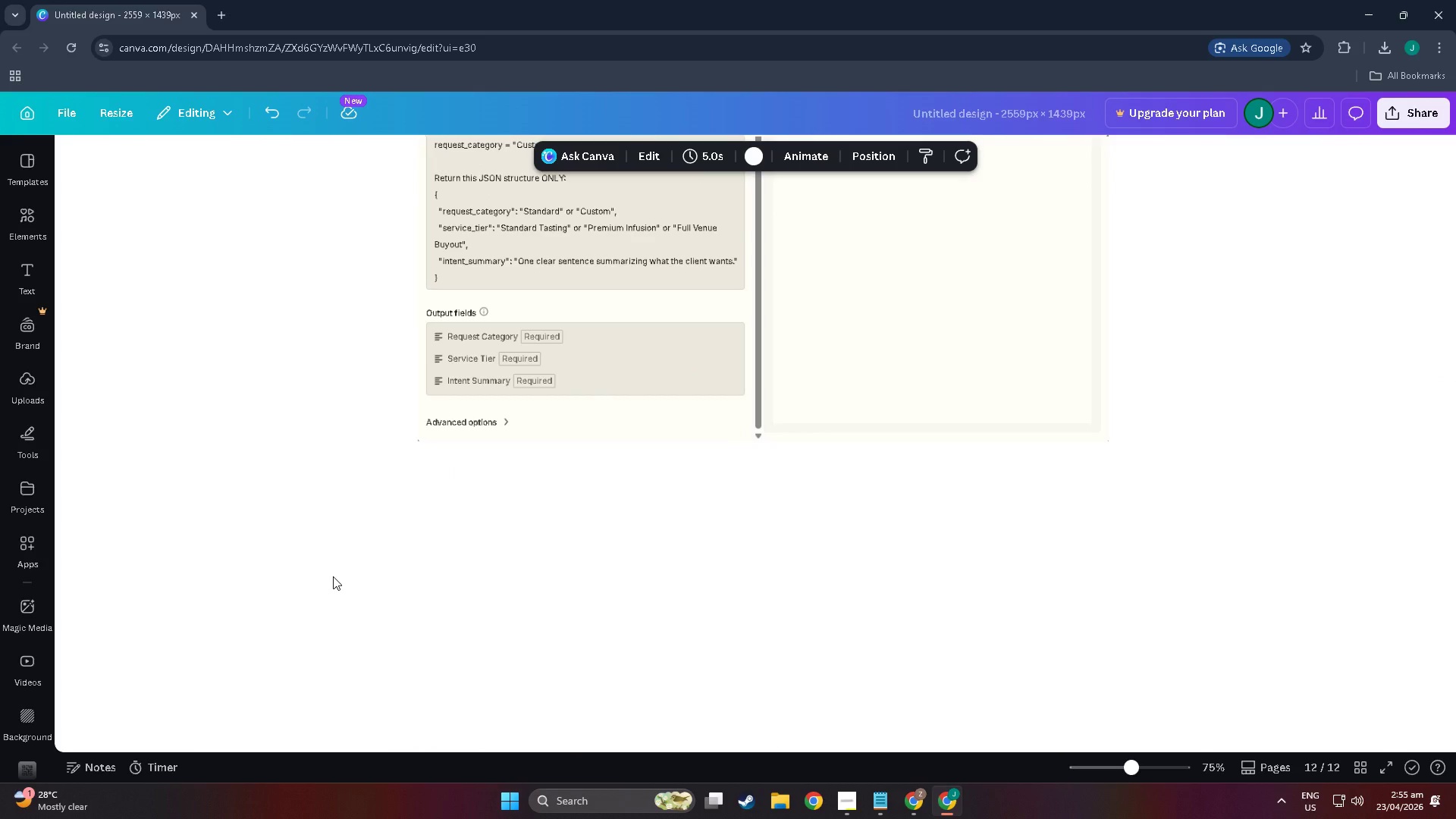 
key(R)
 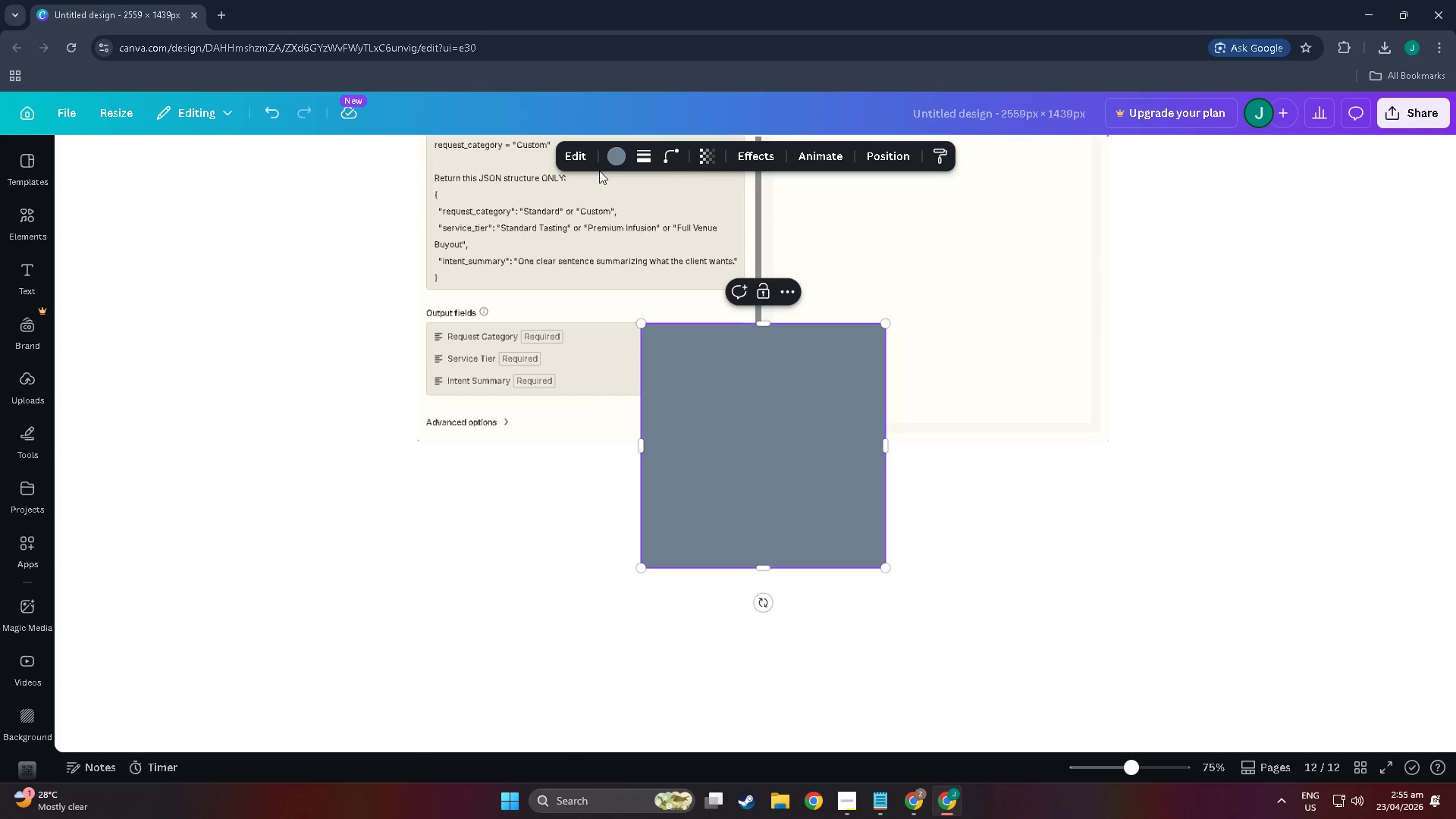 
left_click([610, 158])
 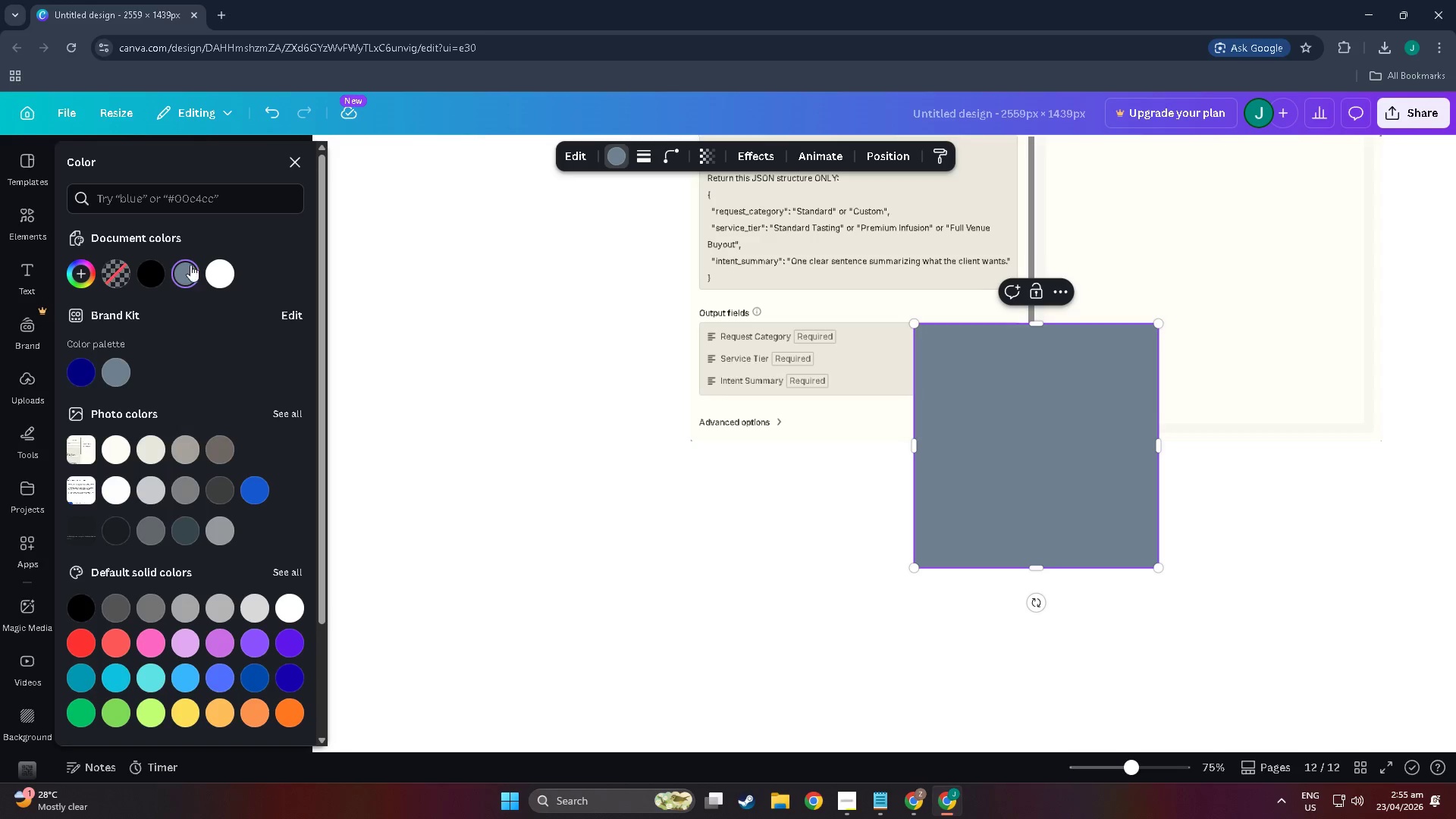 
left_click([115, 275])
 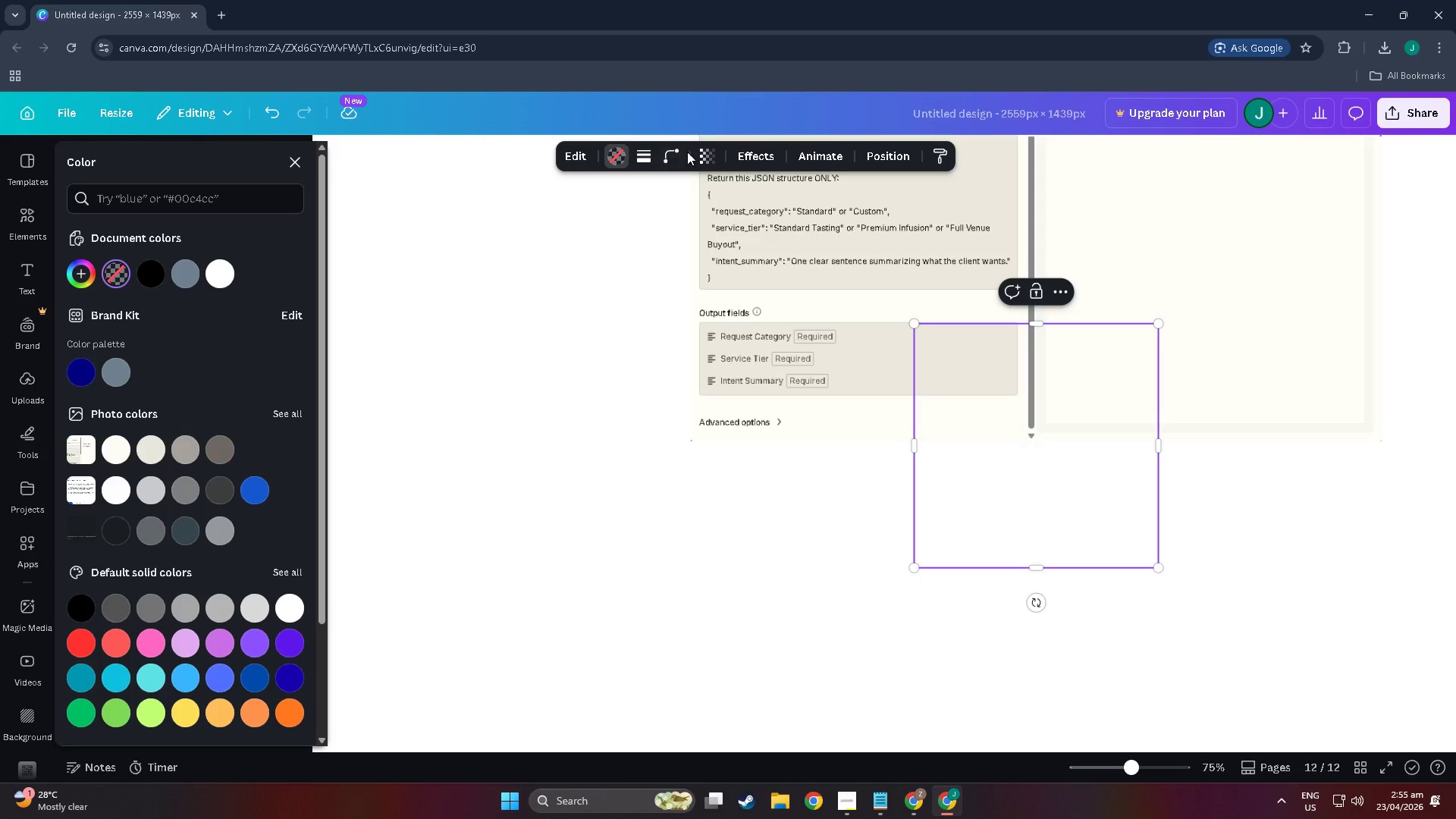 
left_click([645, 152])
 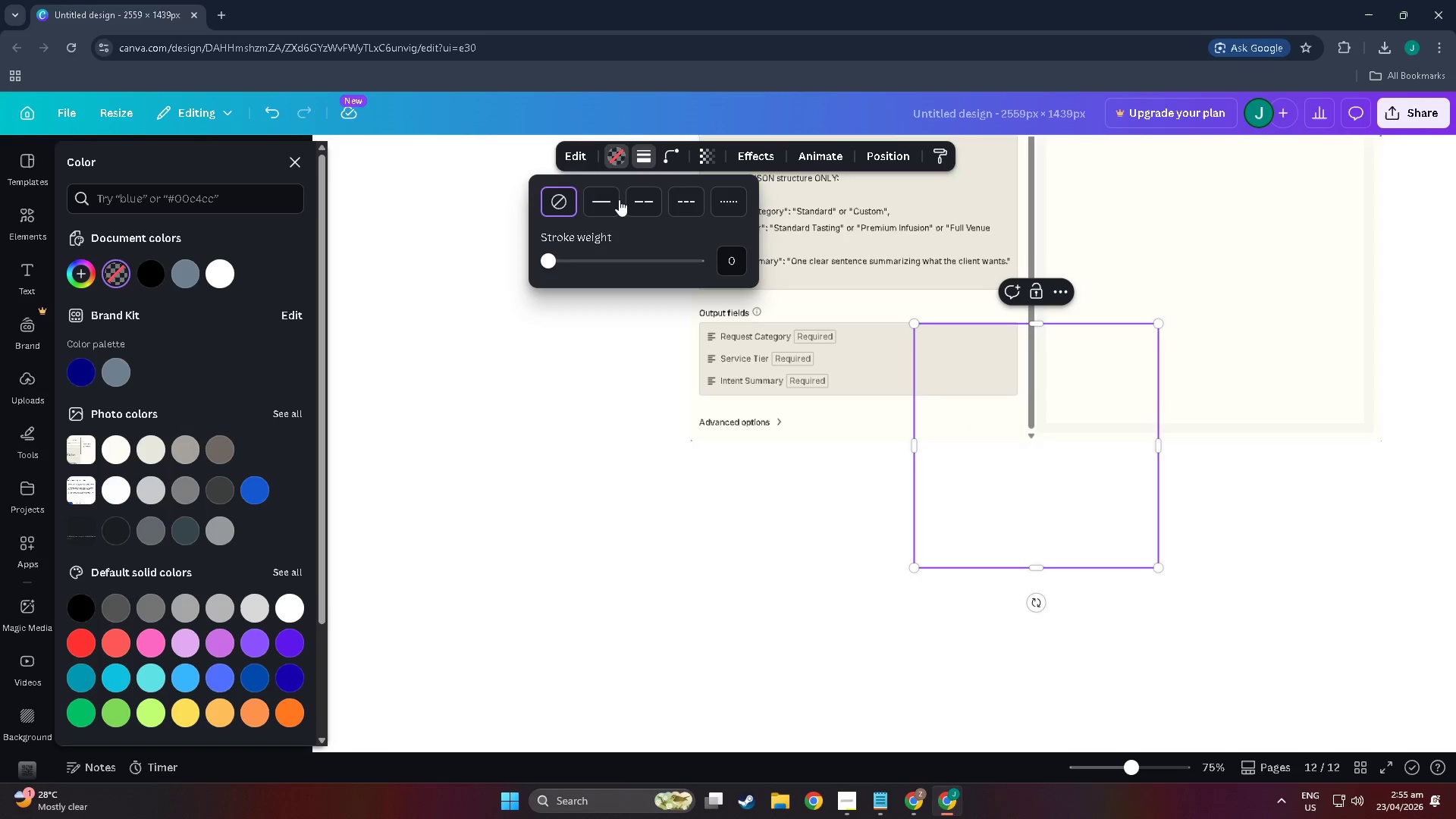 
left_click([598, 208])
 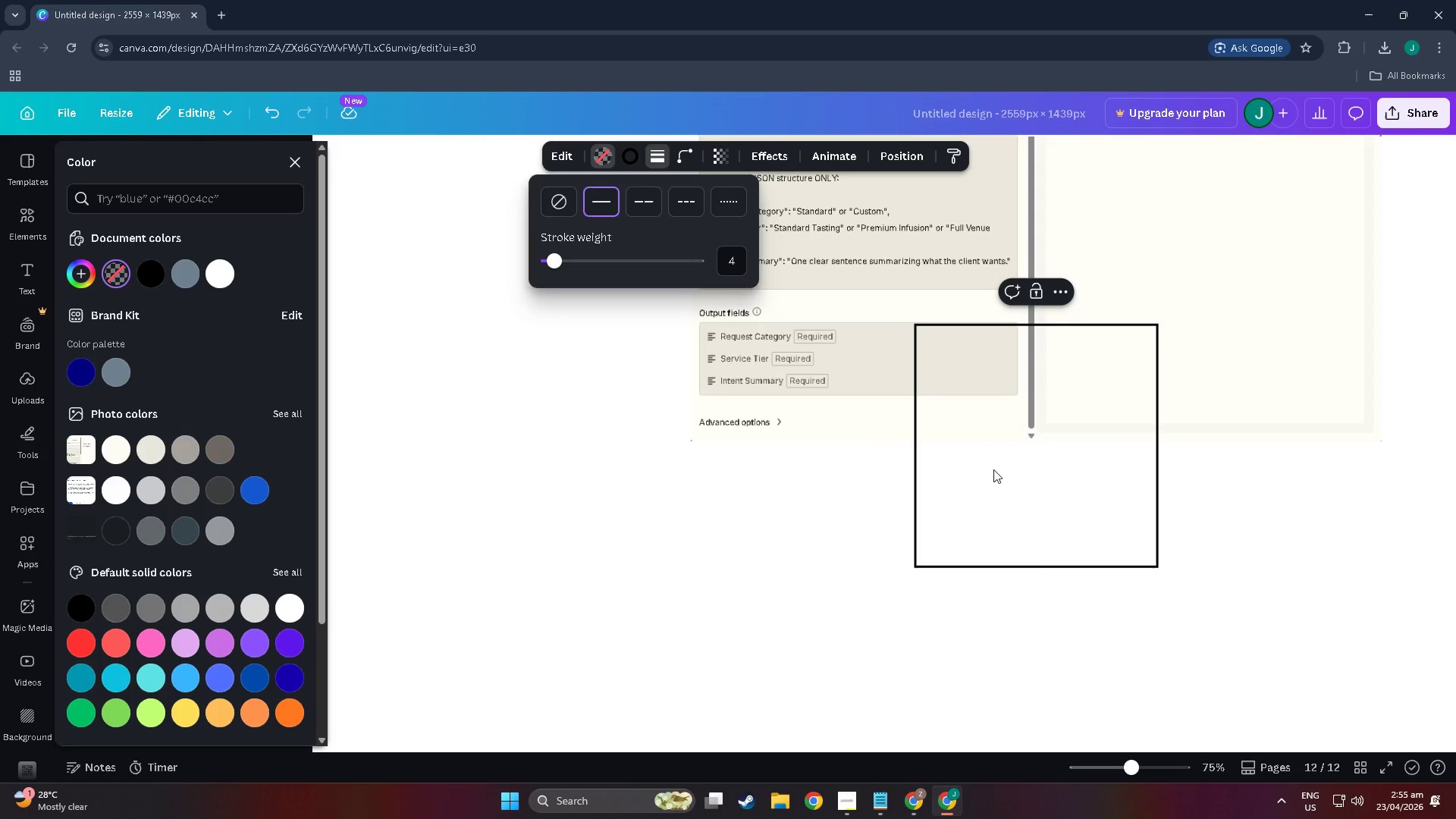 
left_click([996, 470])
 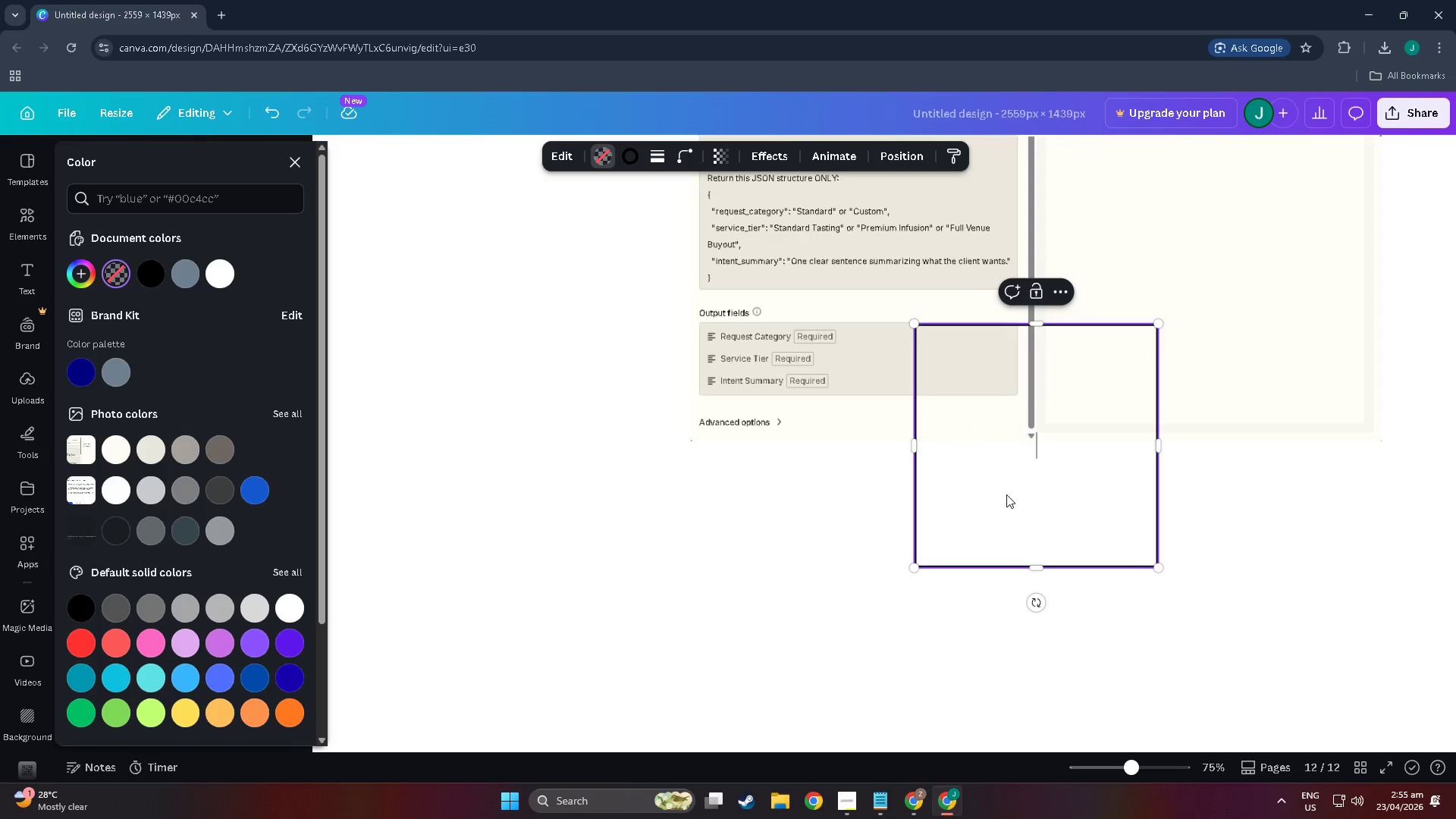 
left_click_drag(start_coordinate=[1006, 494], to_coordinate=[786, 366])
 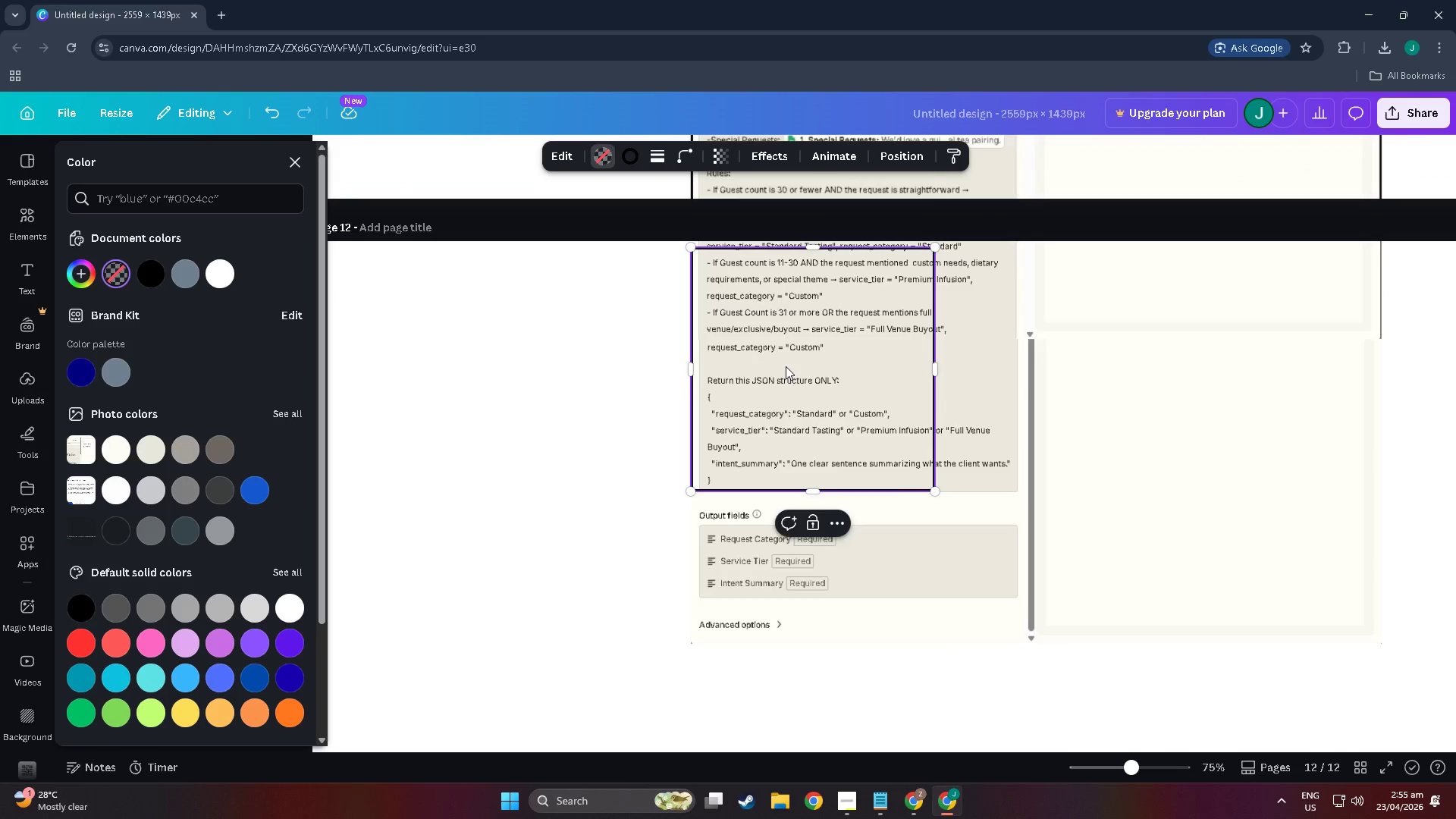 
scroll: coordinate [786, 366], scroll_direction: up, amount: 11.0
 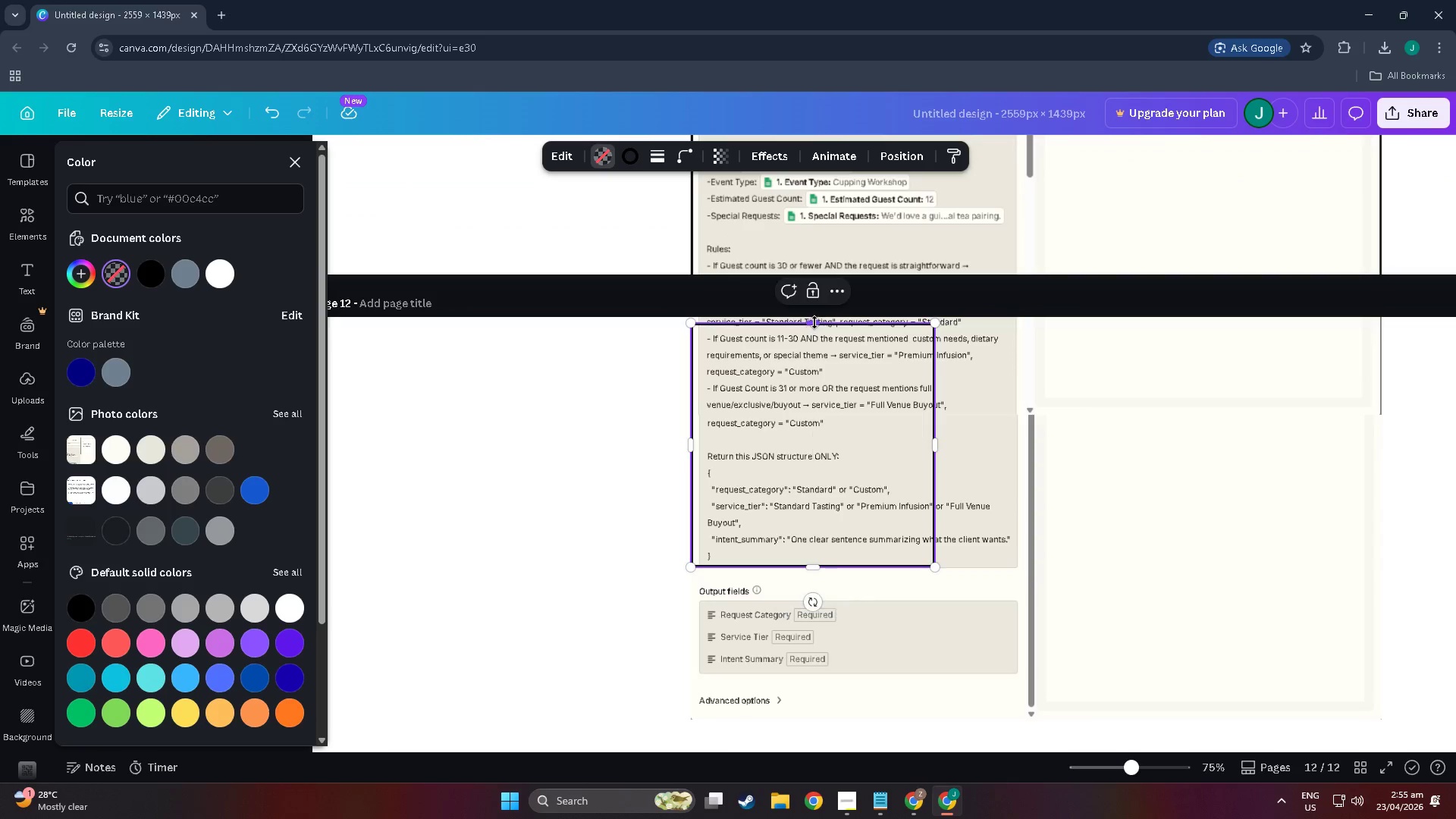 
left_click_drag(start_coordinate=[814, 322], to_coordinate=[814, 306])
 